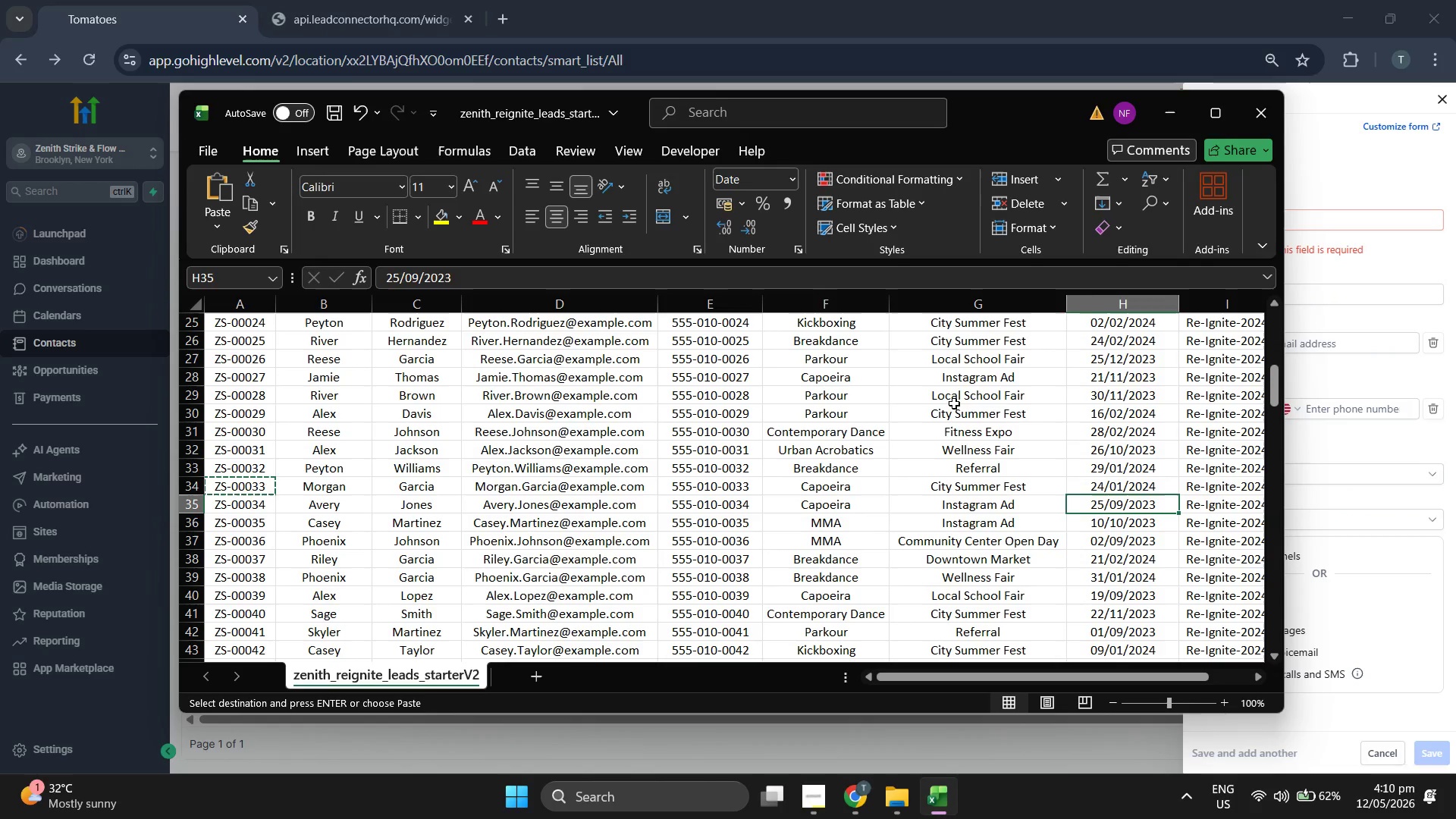 
key(ArrowLeft)
 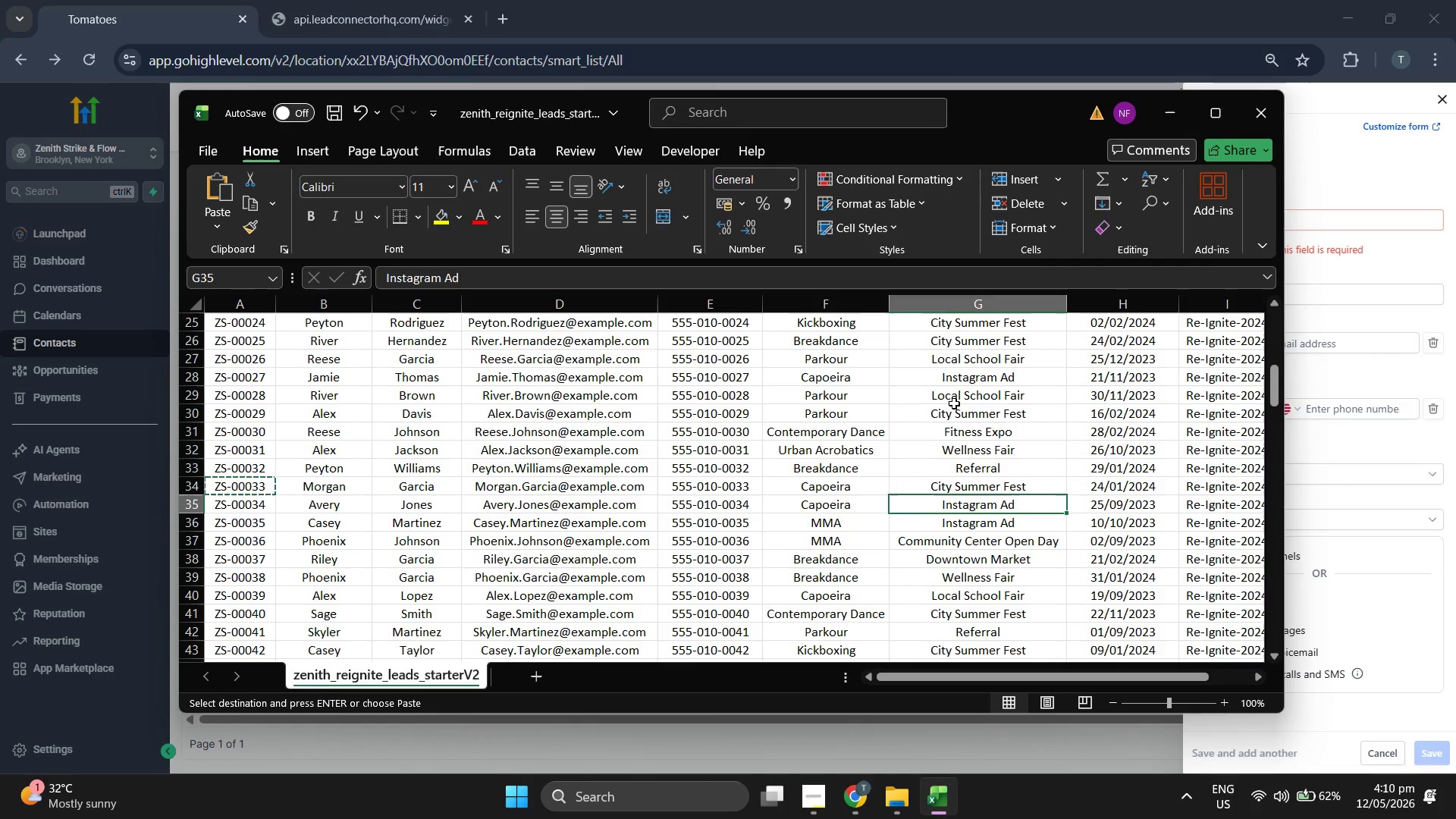 
key(ArrowLeft)
 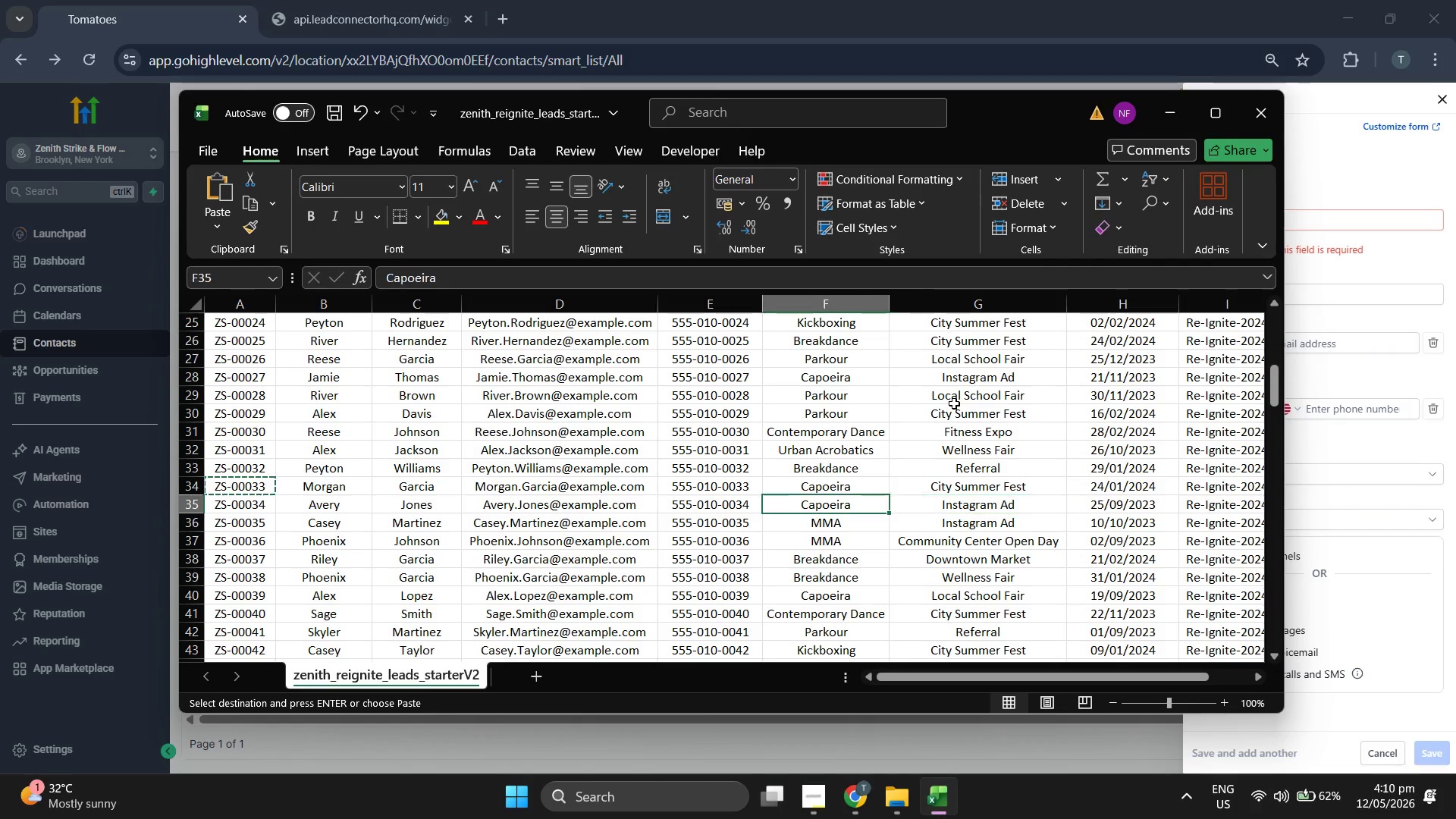 
key(ArrowLeft)
 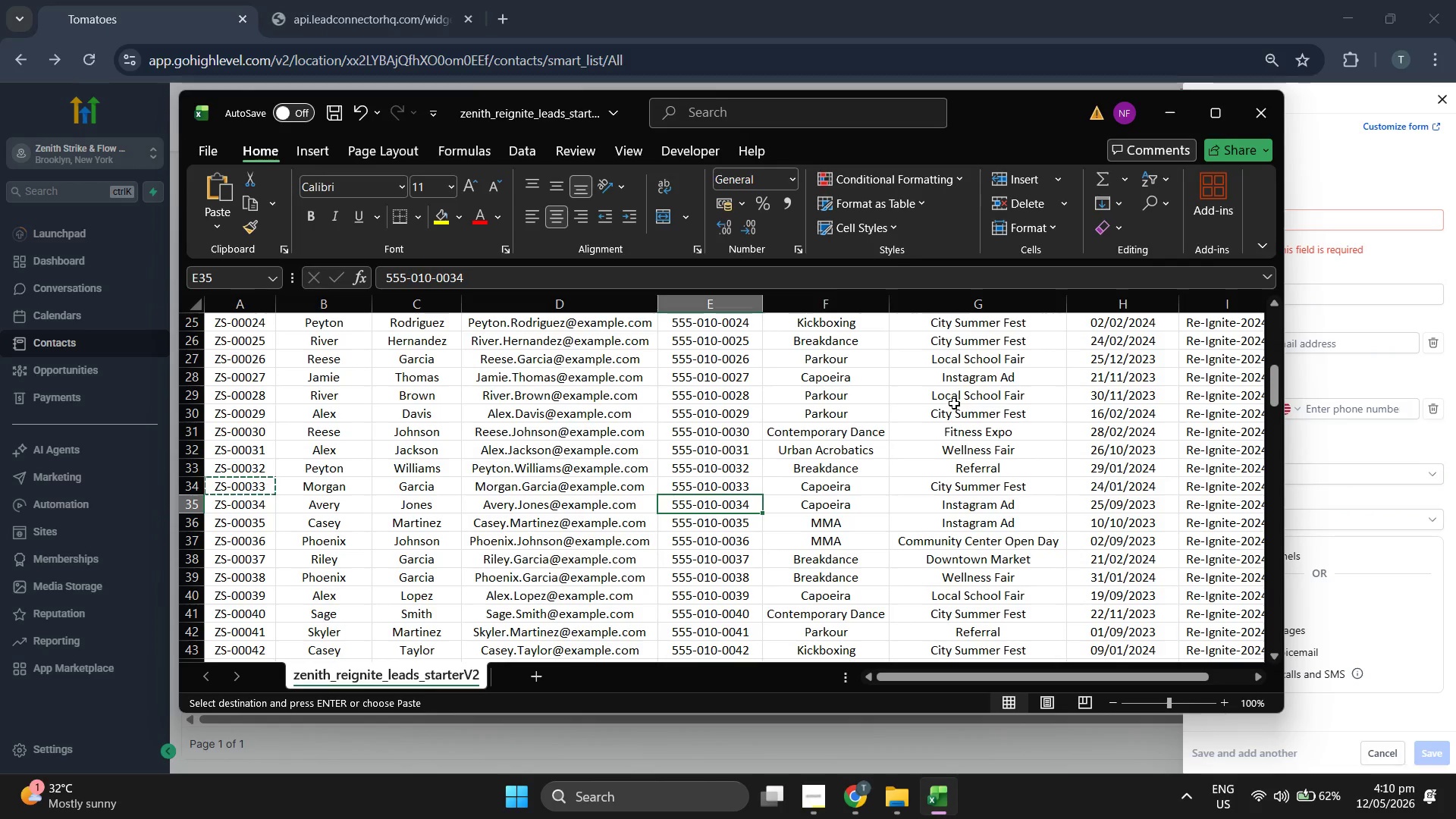 
key(ArrowLeft)
 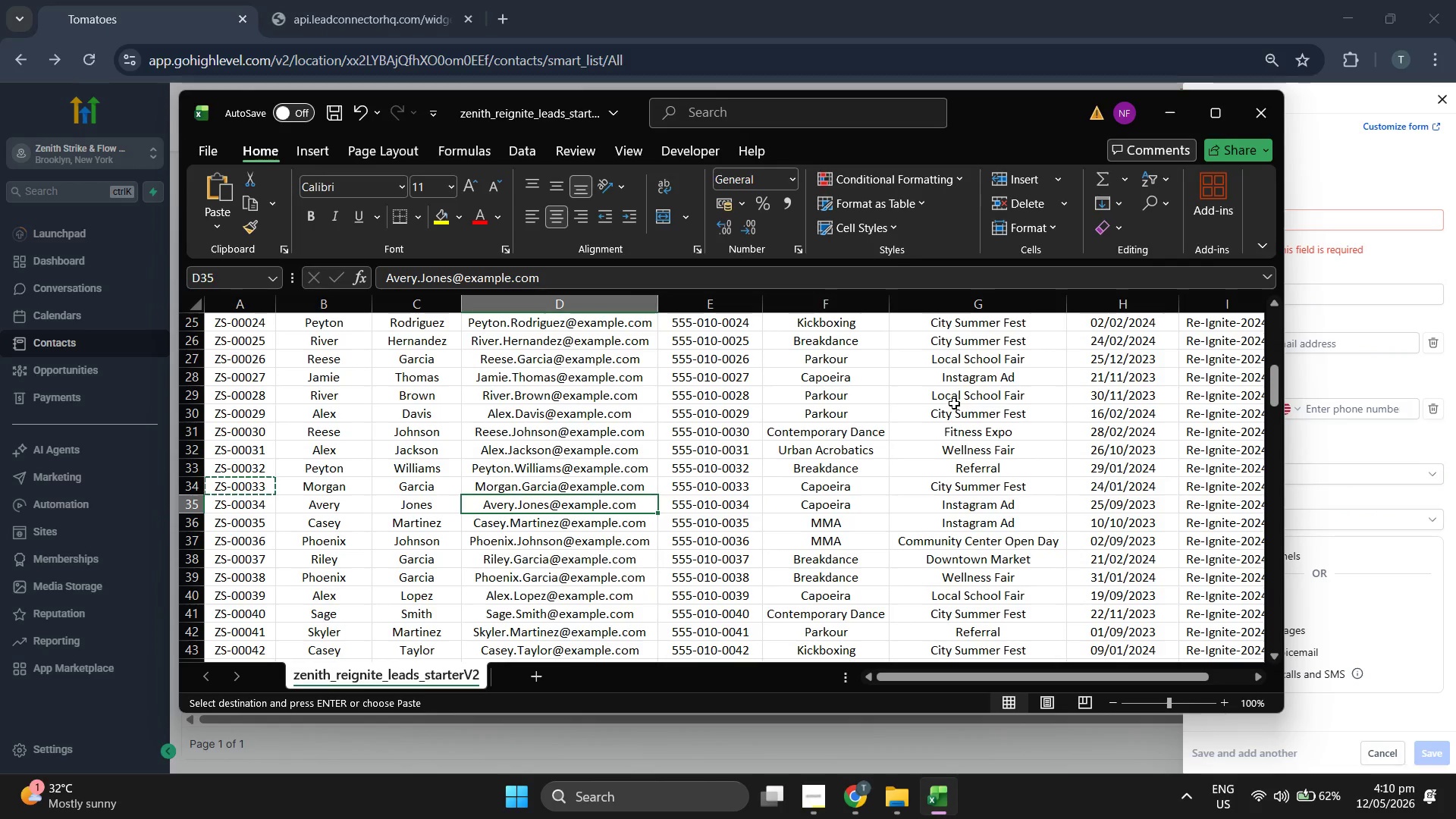 
key(Control+C)
 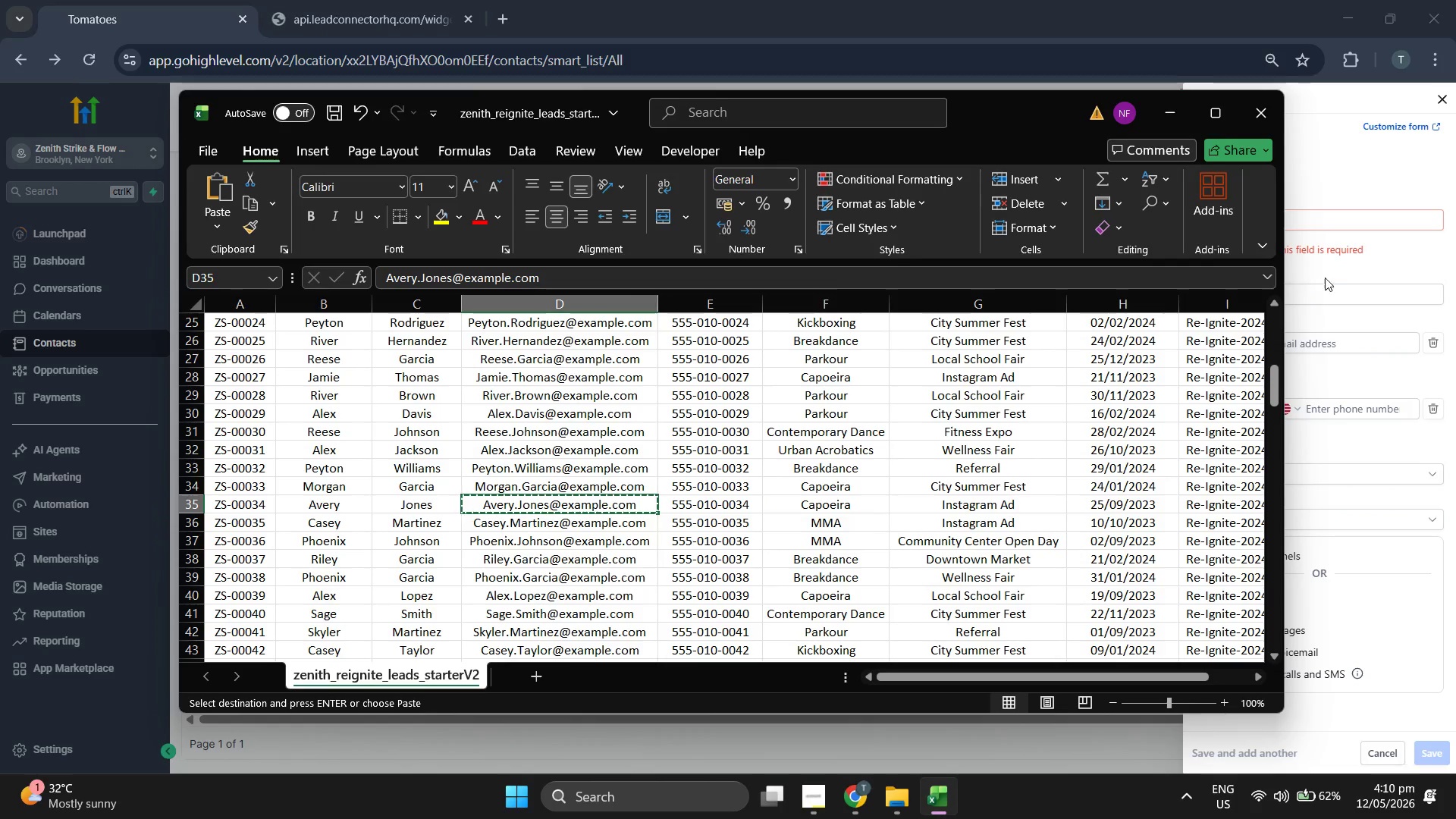 
left_click([1361, 199])
 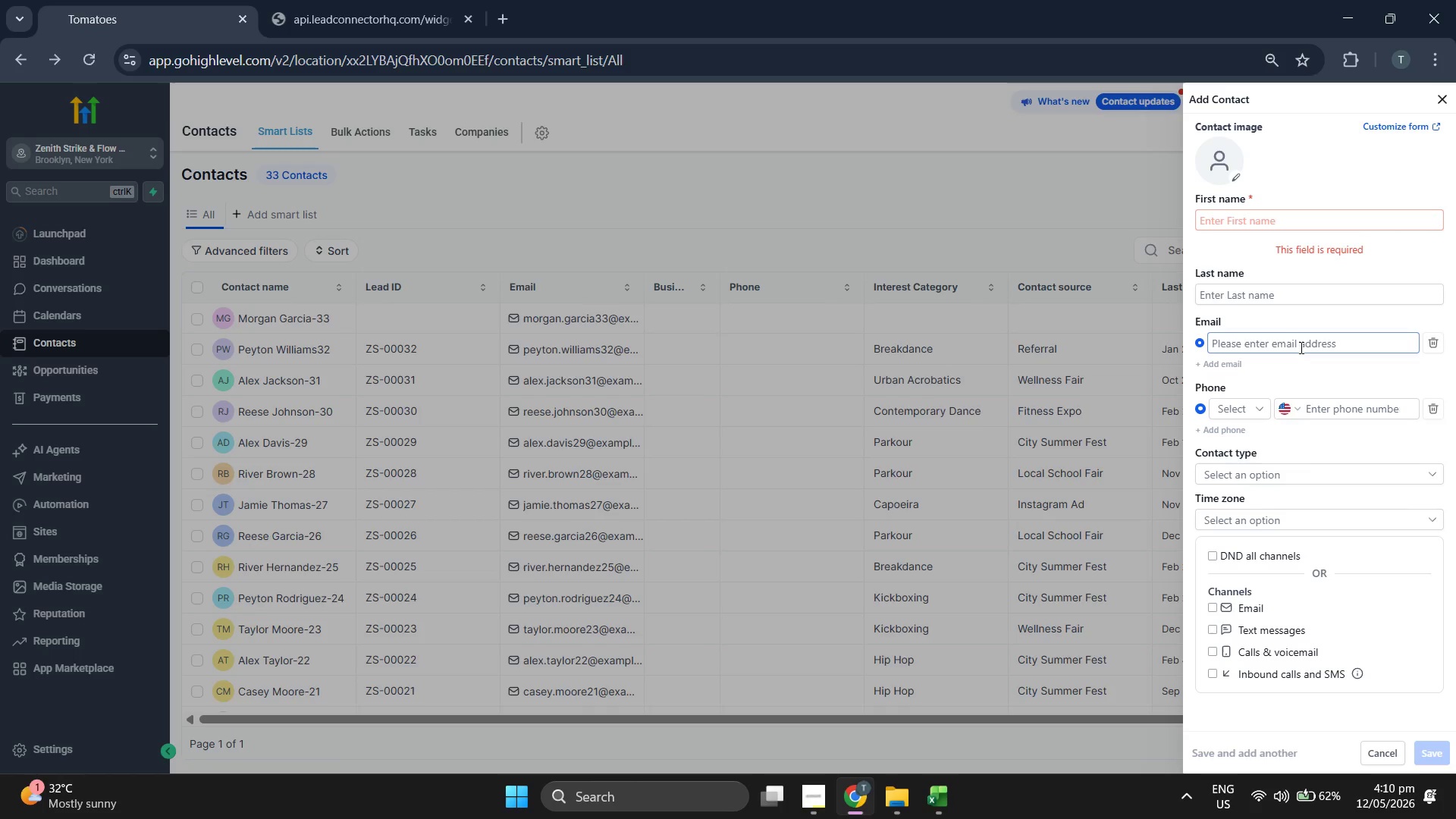 
left_click([1300, 347])
 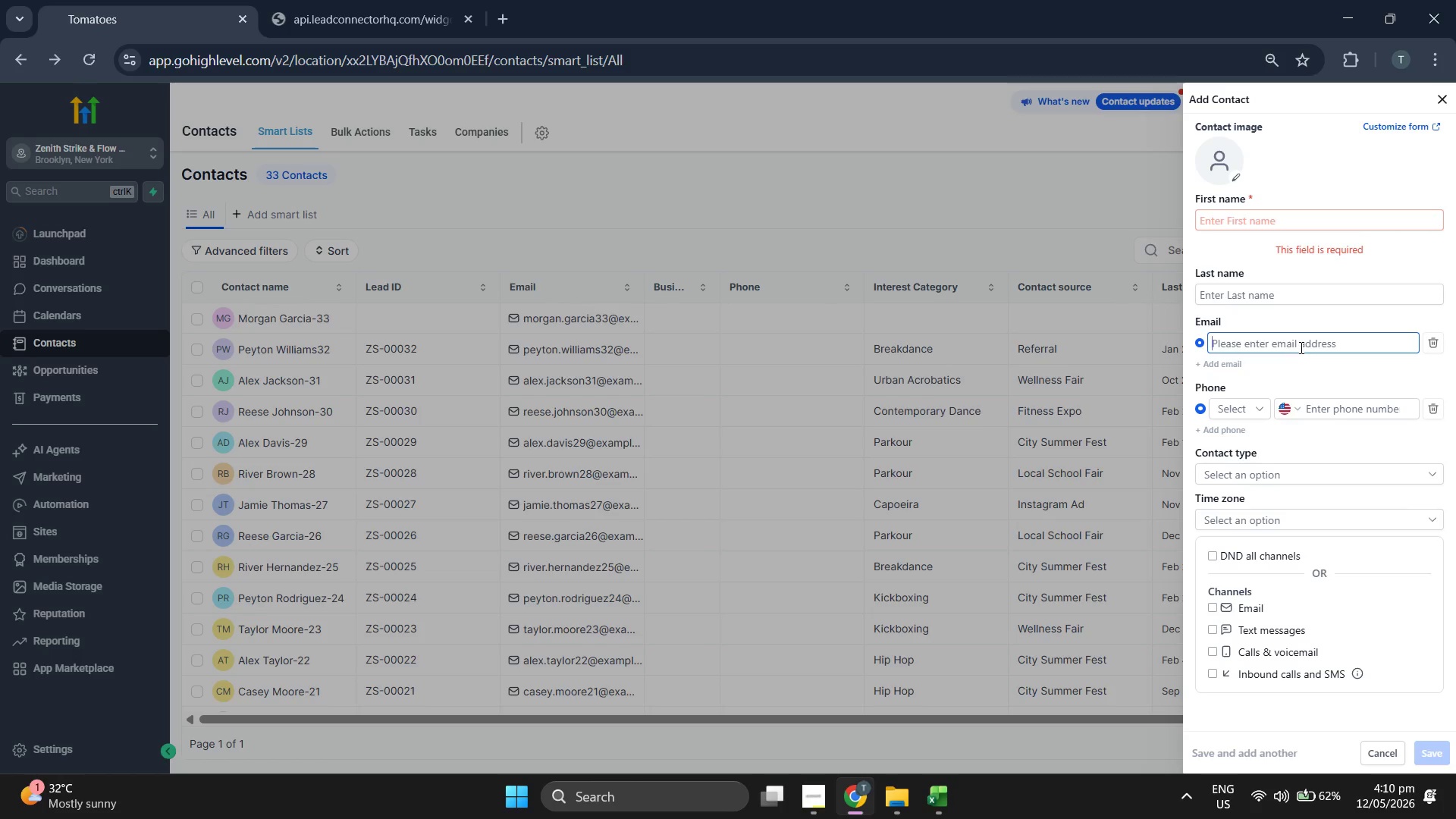 
key(Control+ControlLeft)
 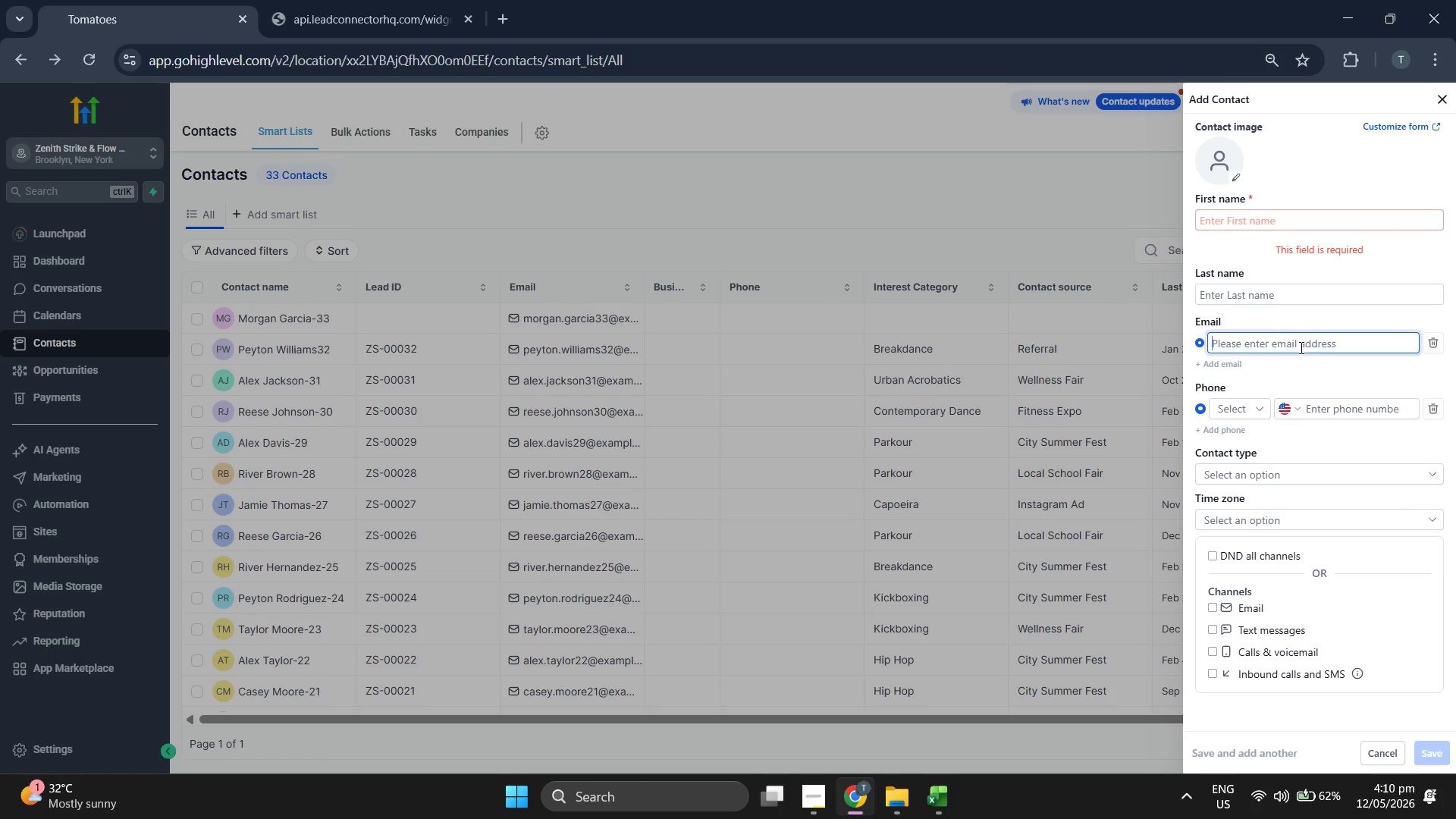 
key(Control+V)
 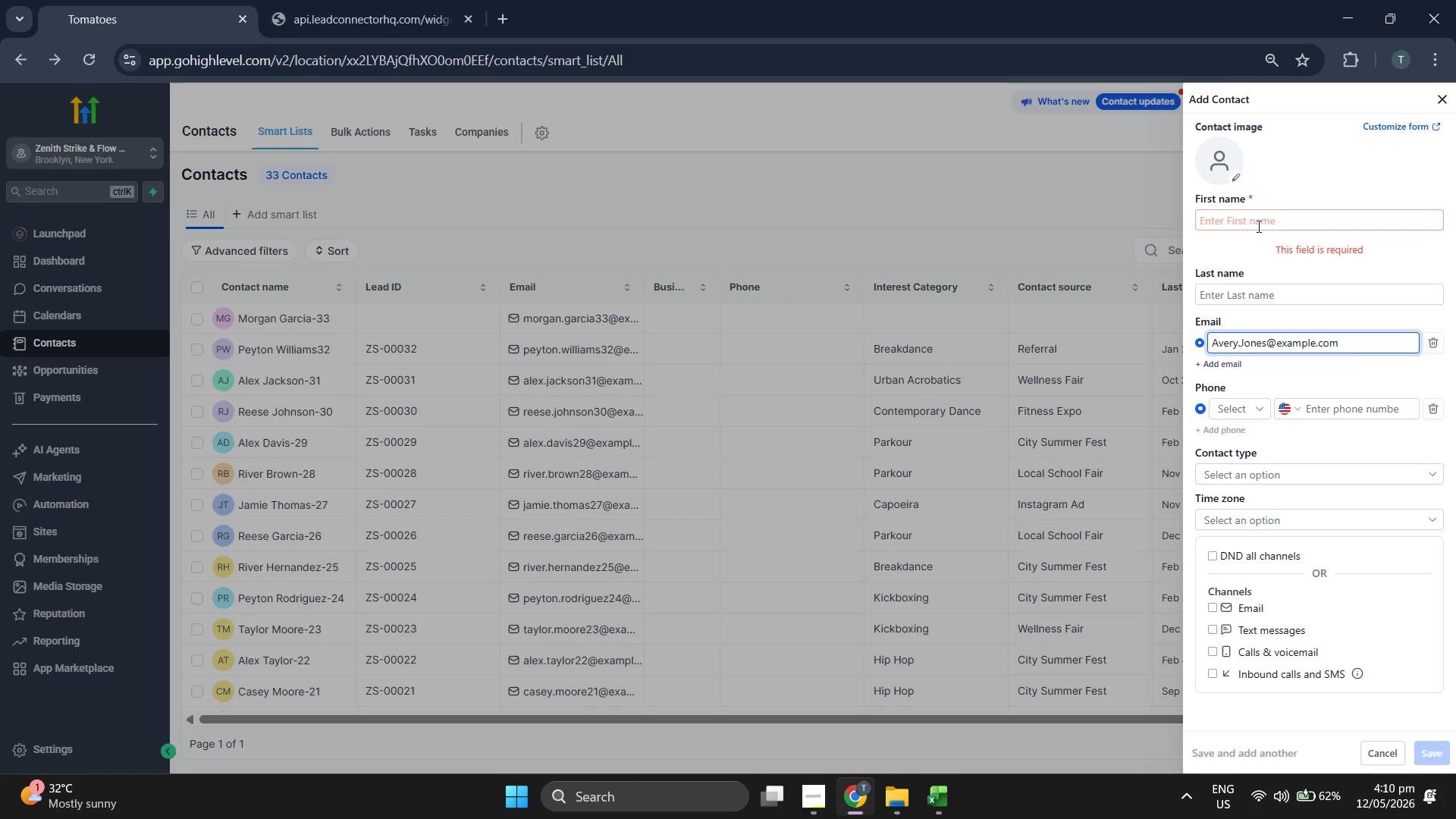 
left_click([1260, 223])
 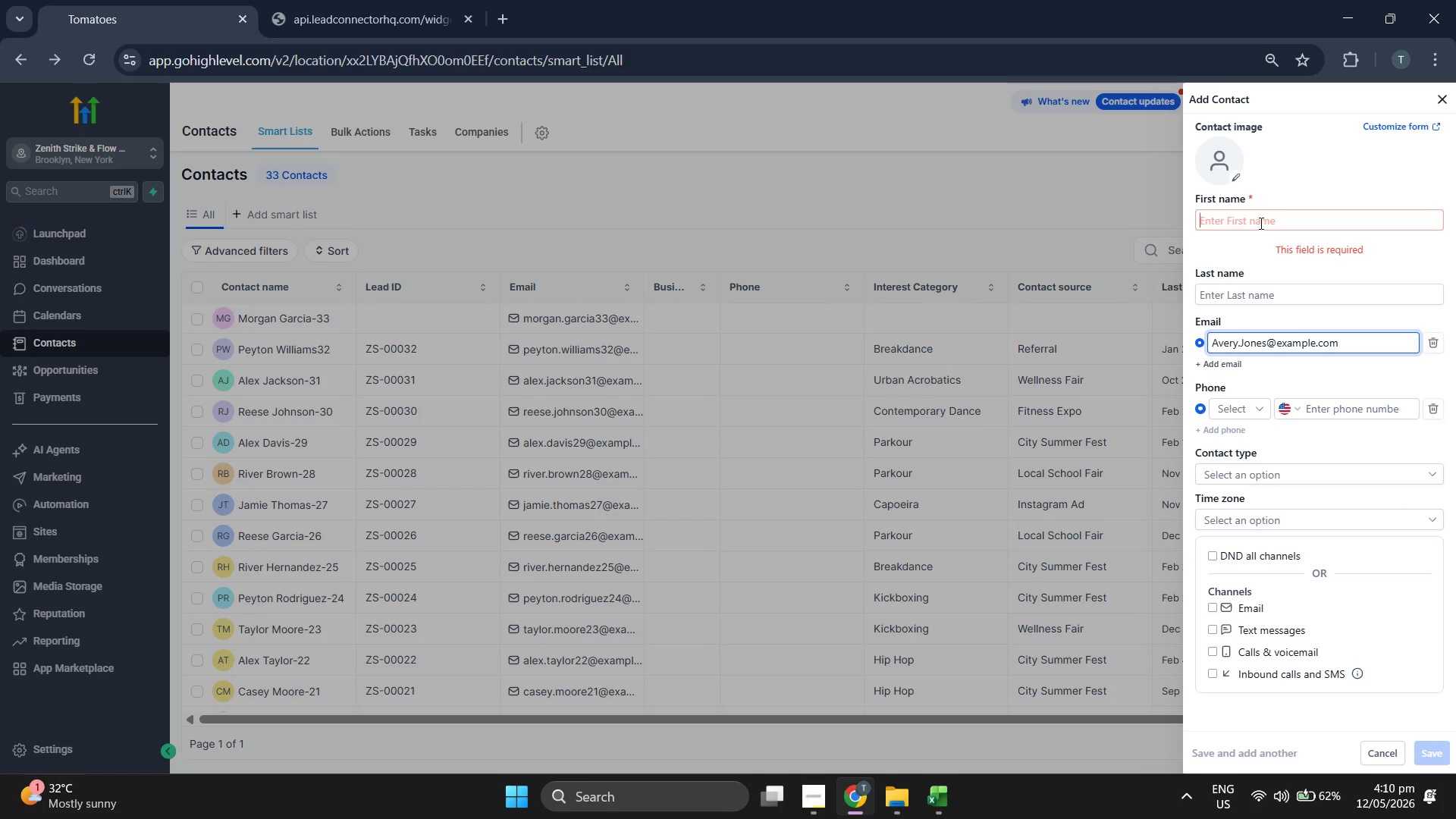 
type(Avert)
key(Tab)
 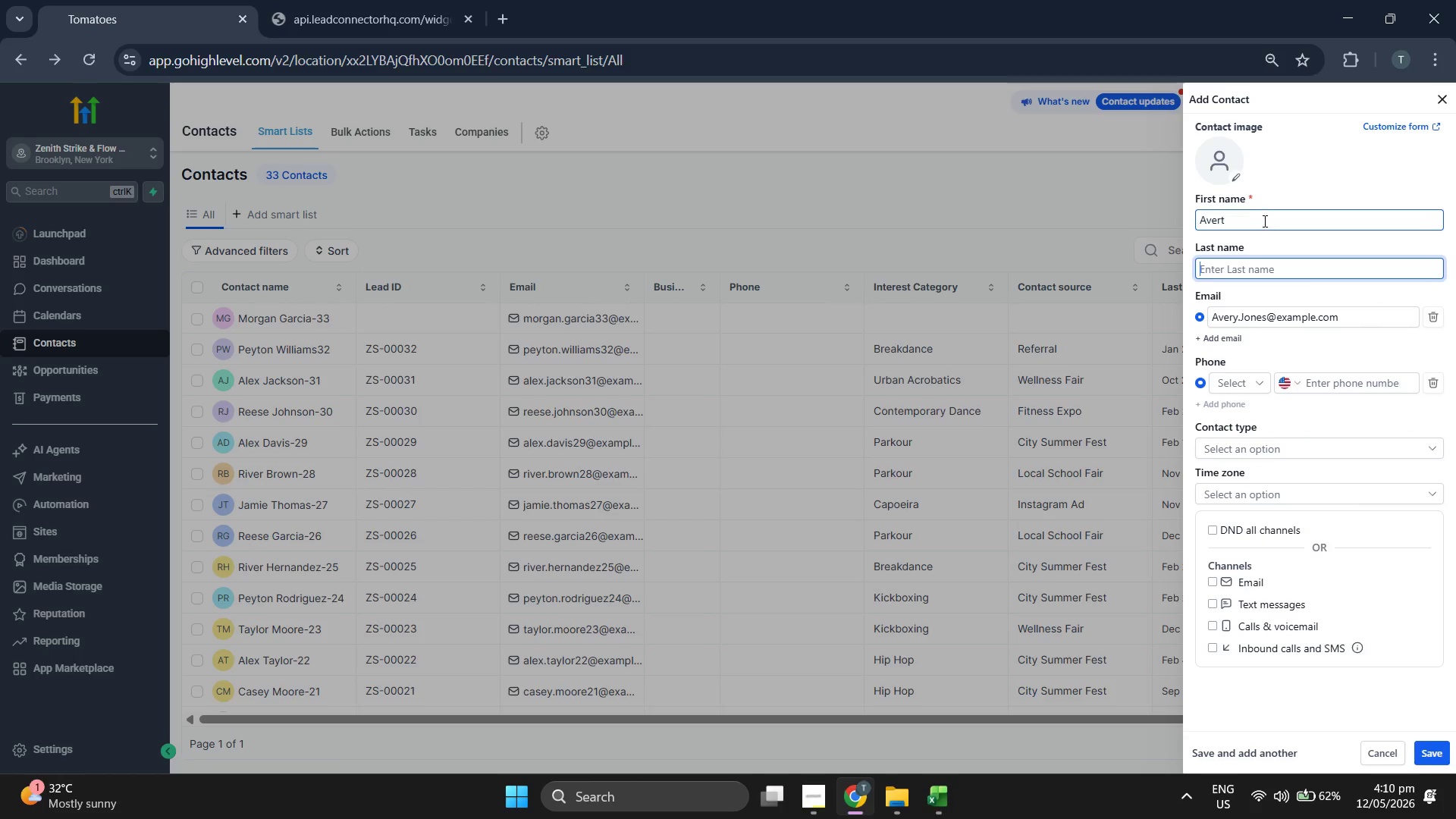 
left_click([1263, 221])
 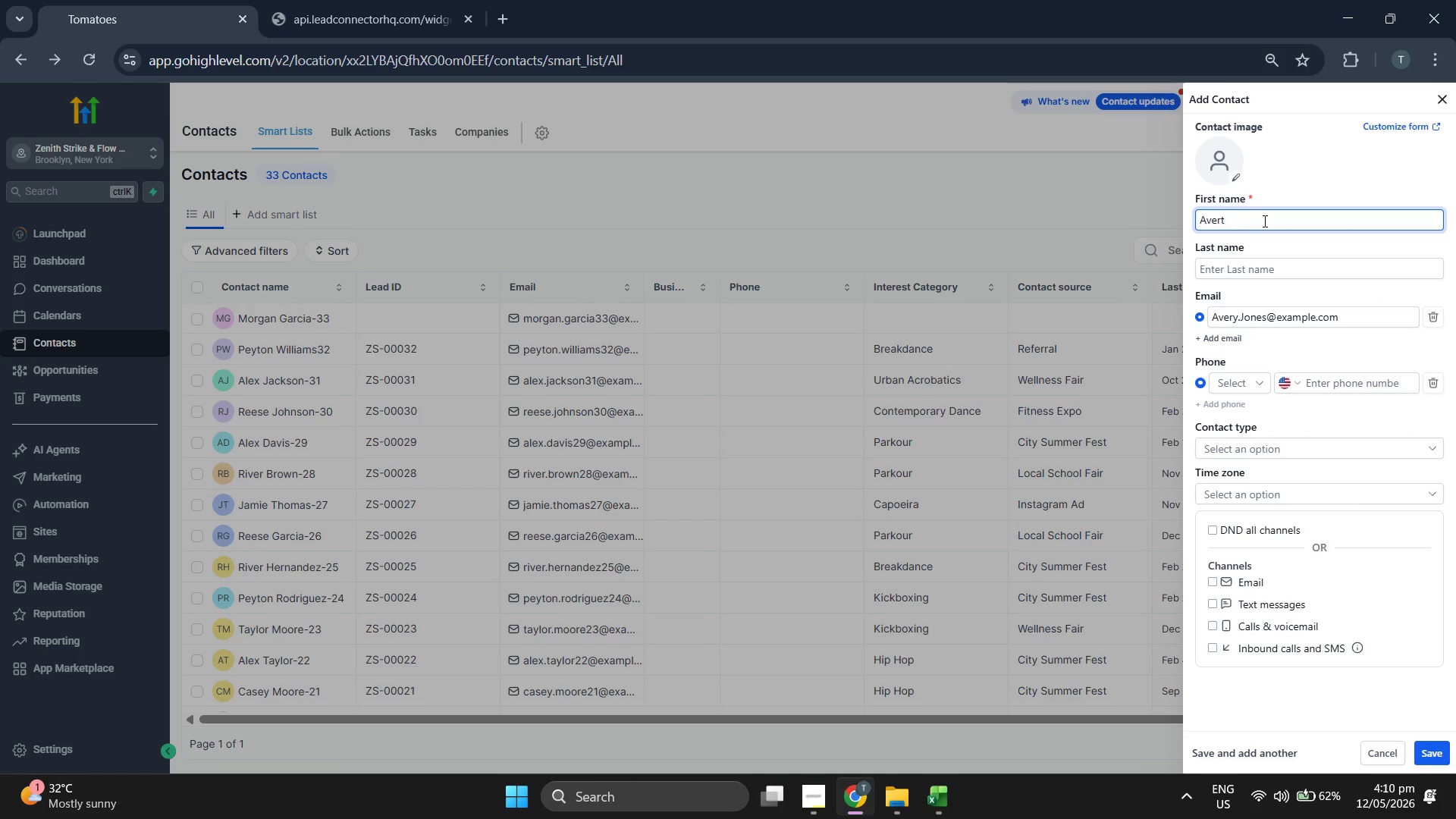 
key(Backspace)
type(y)
key(Tab)
type(Jones-34)
 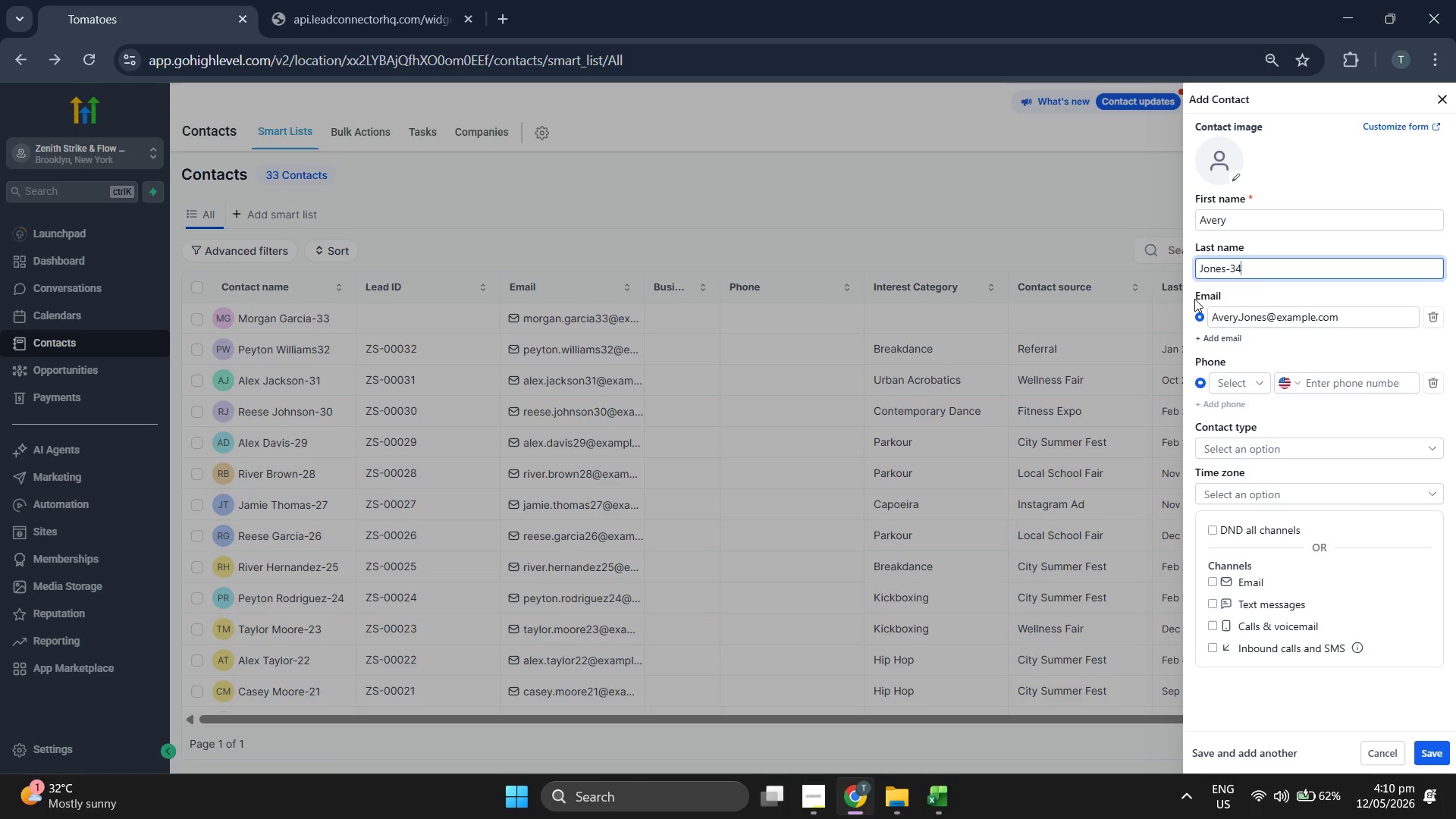 
left_click([1268, 320])
 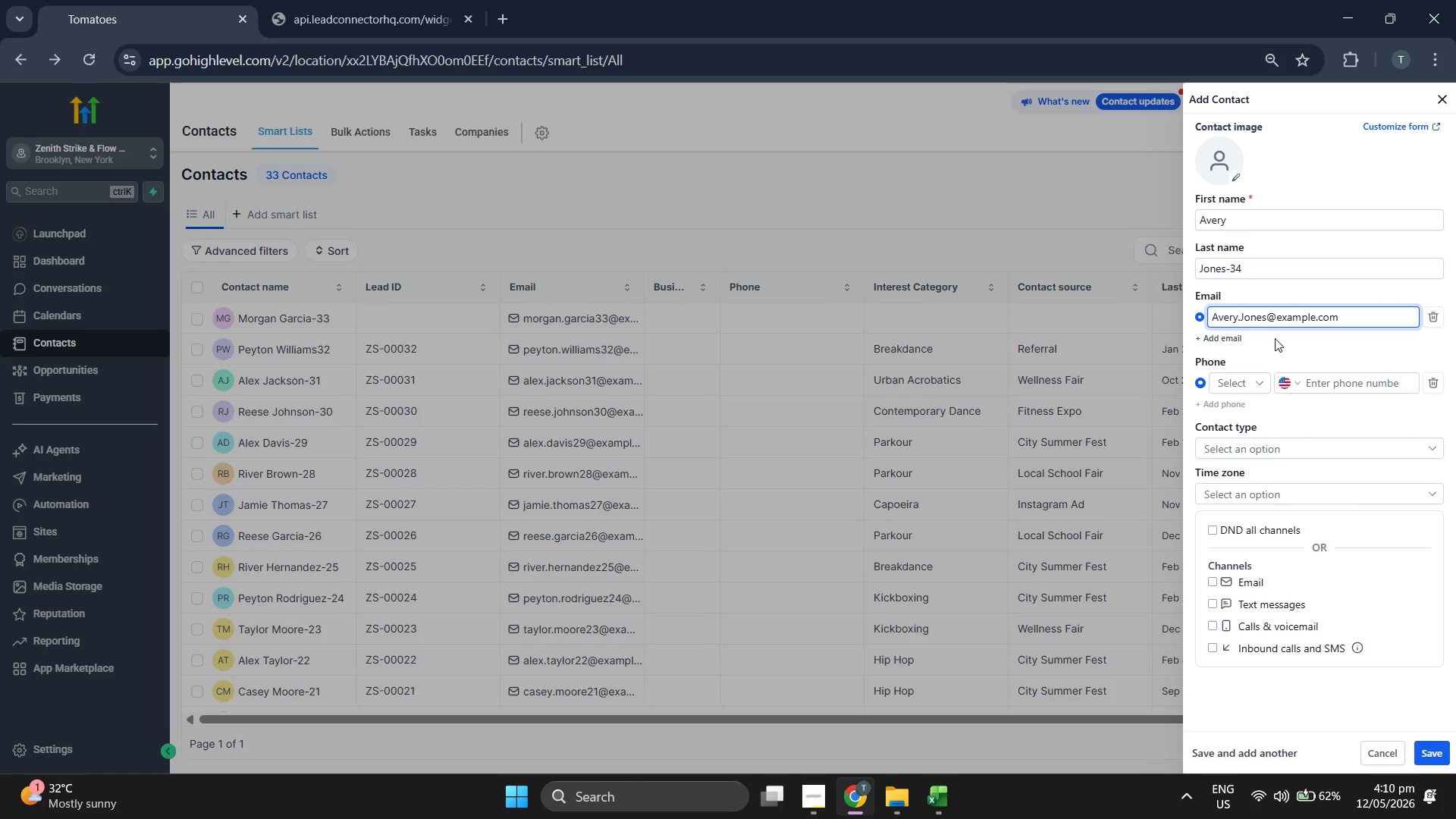 
type(34)
 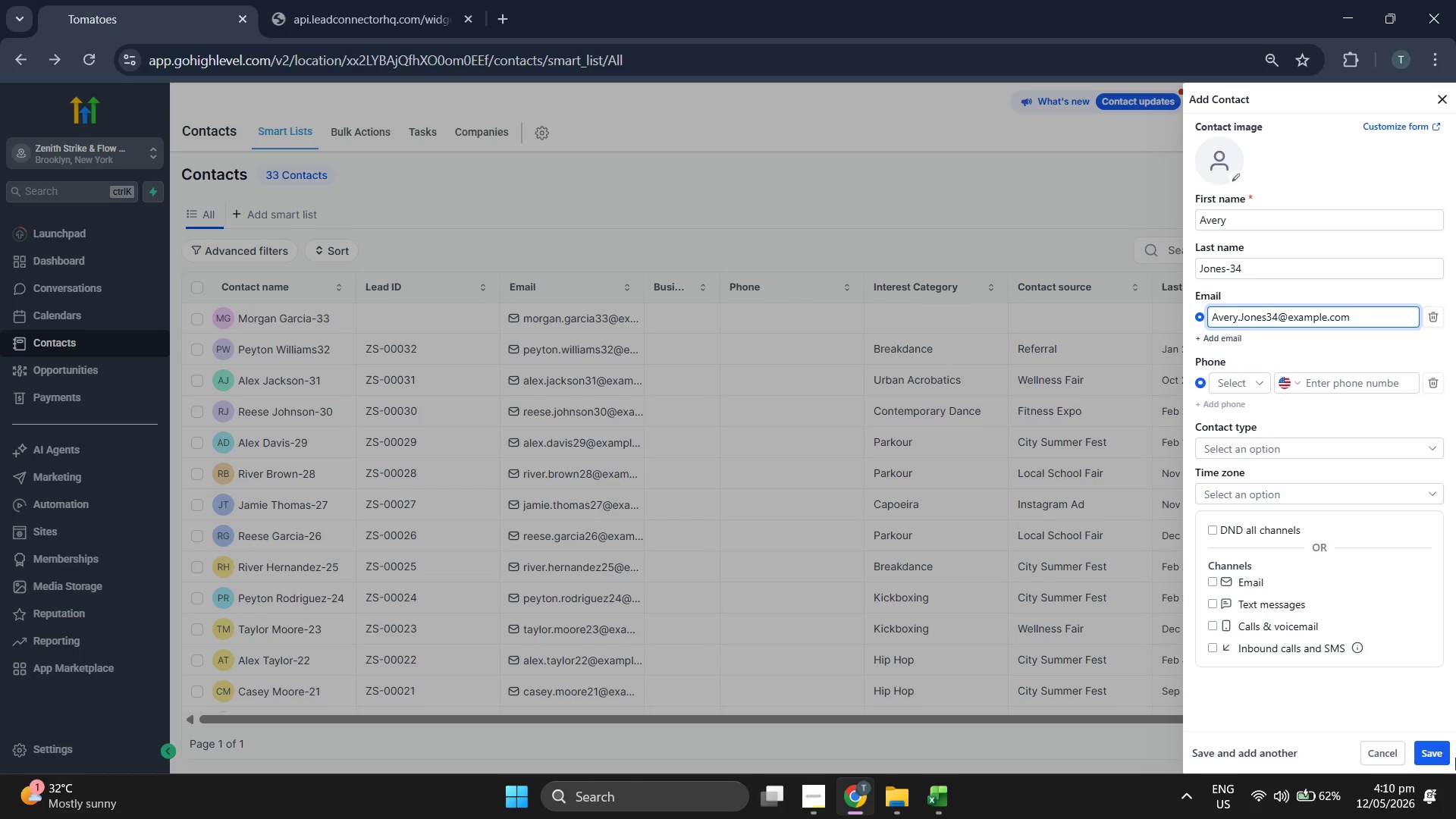 
left_click([1454, 757])
 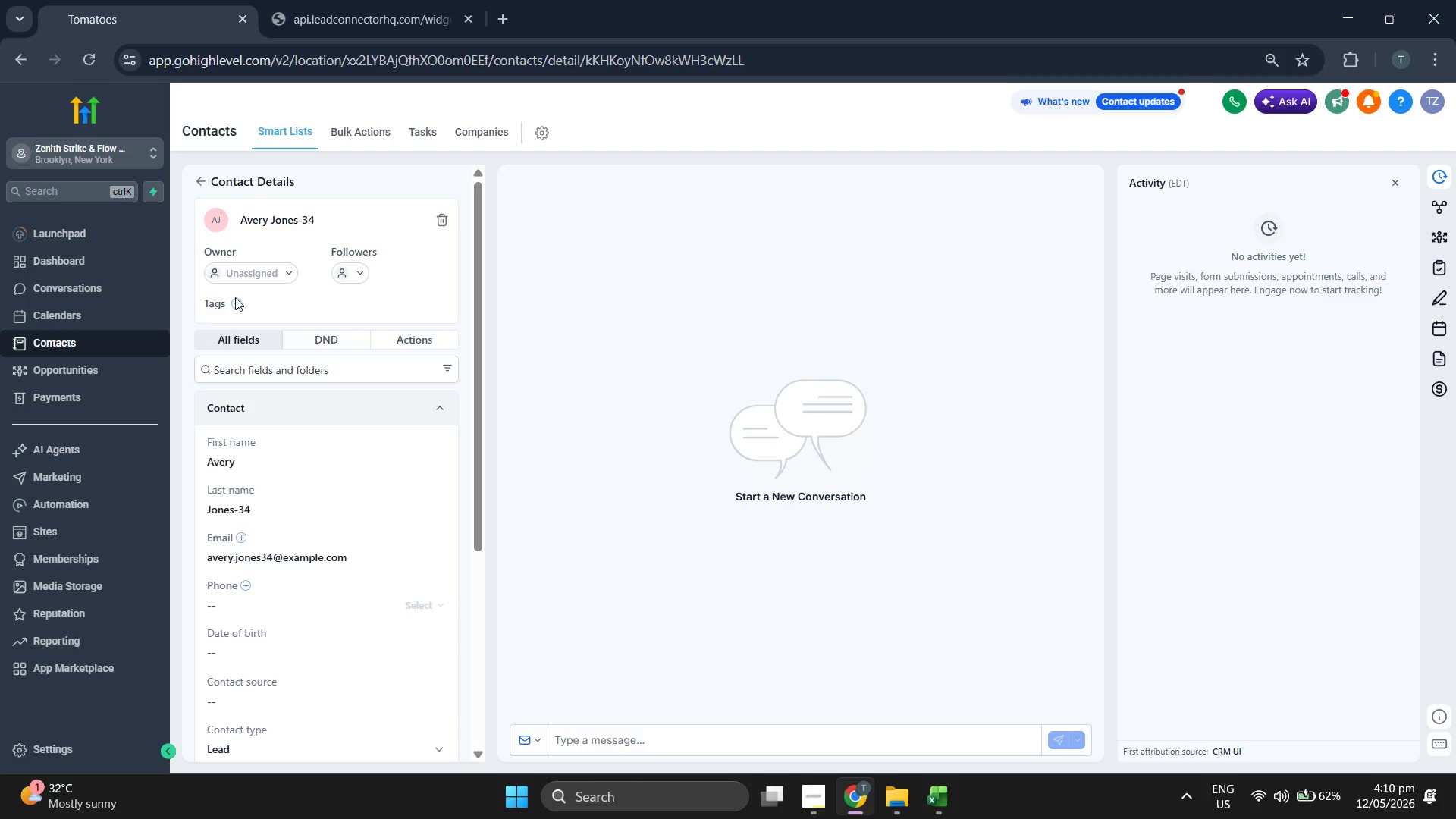 
wait(5.27)
 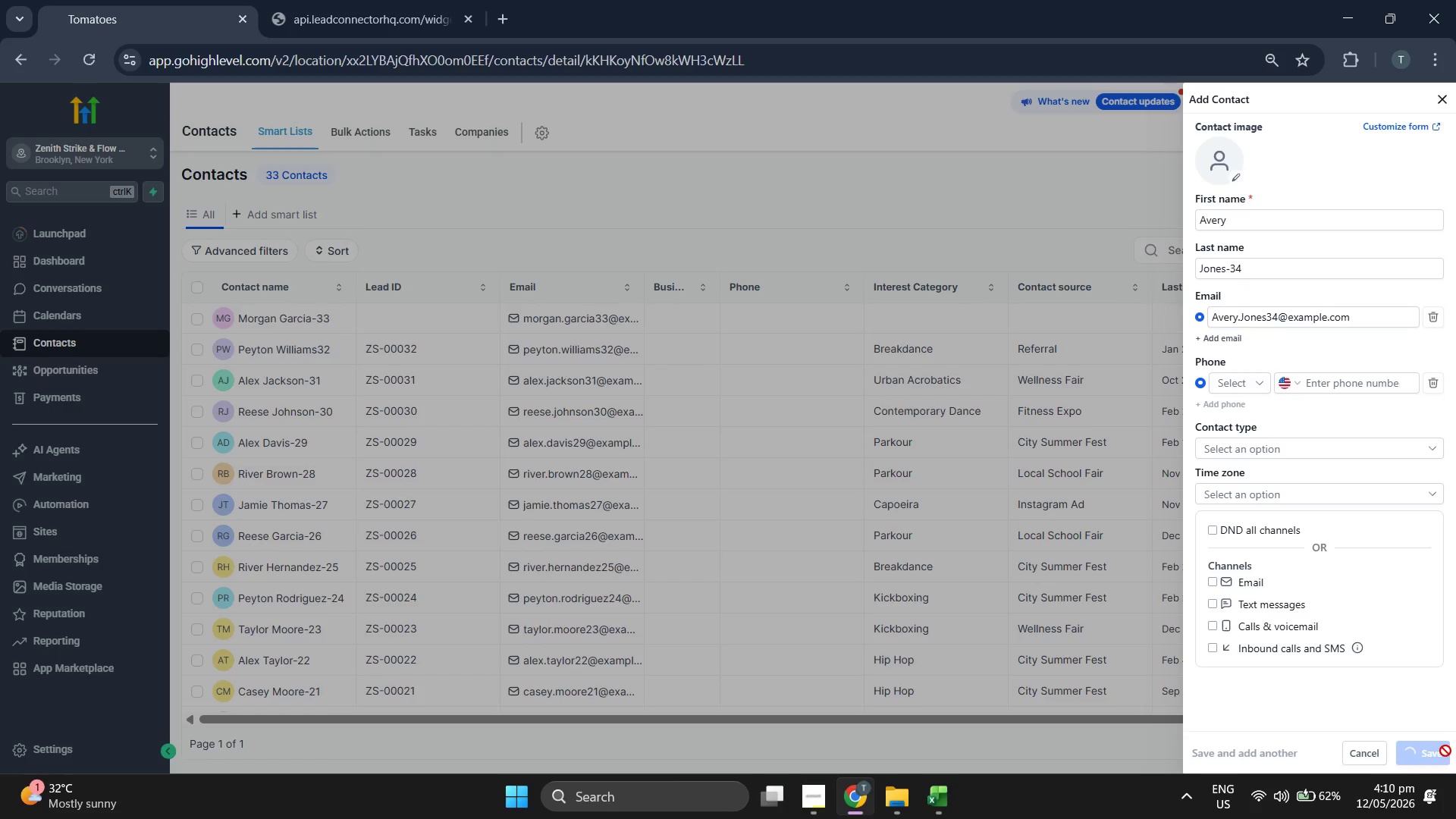 
left_click([237, 302])
 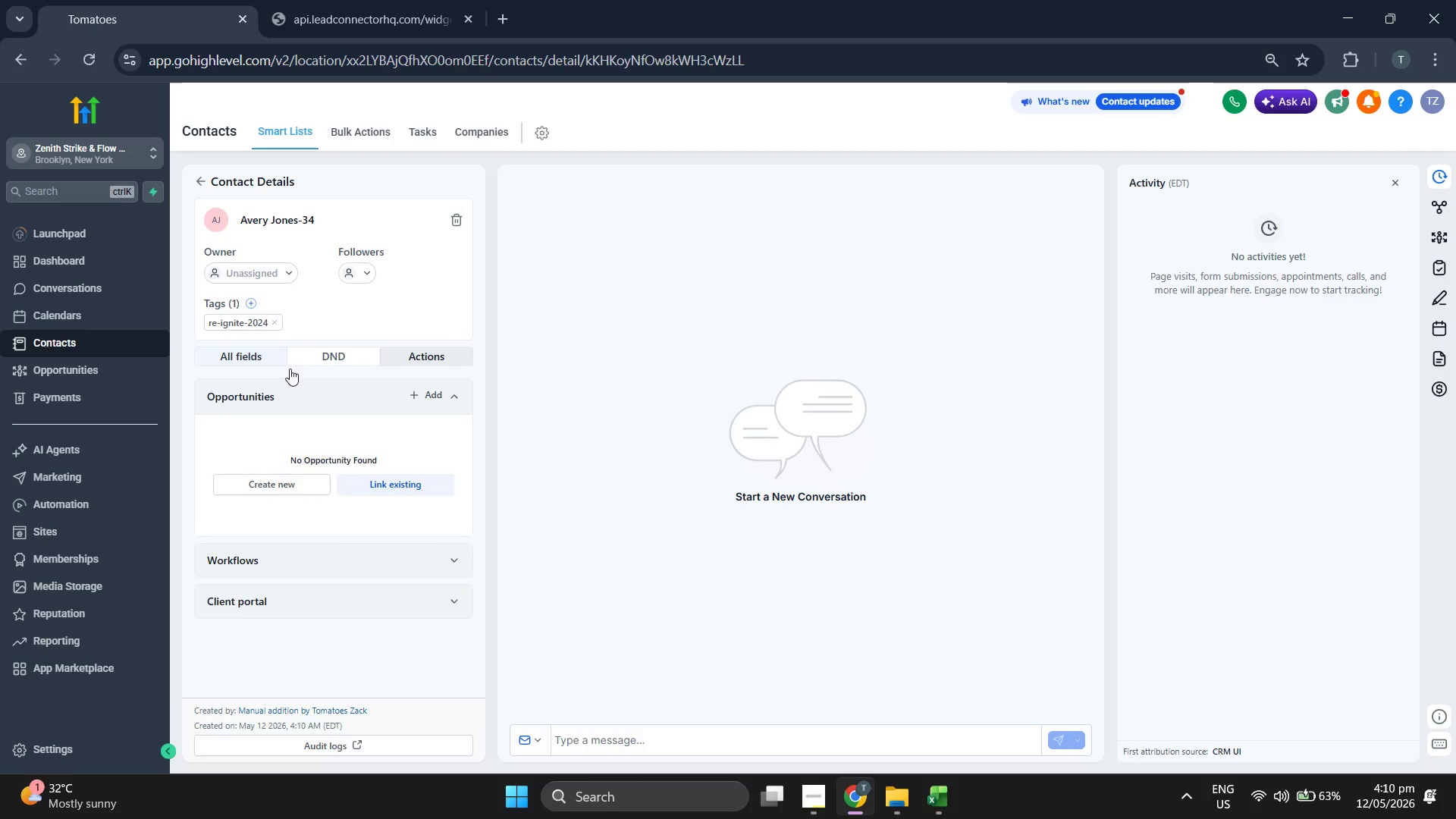 
scroll: coordinate [350, 320], scroll_direction: down, amount: 3.0
 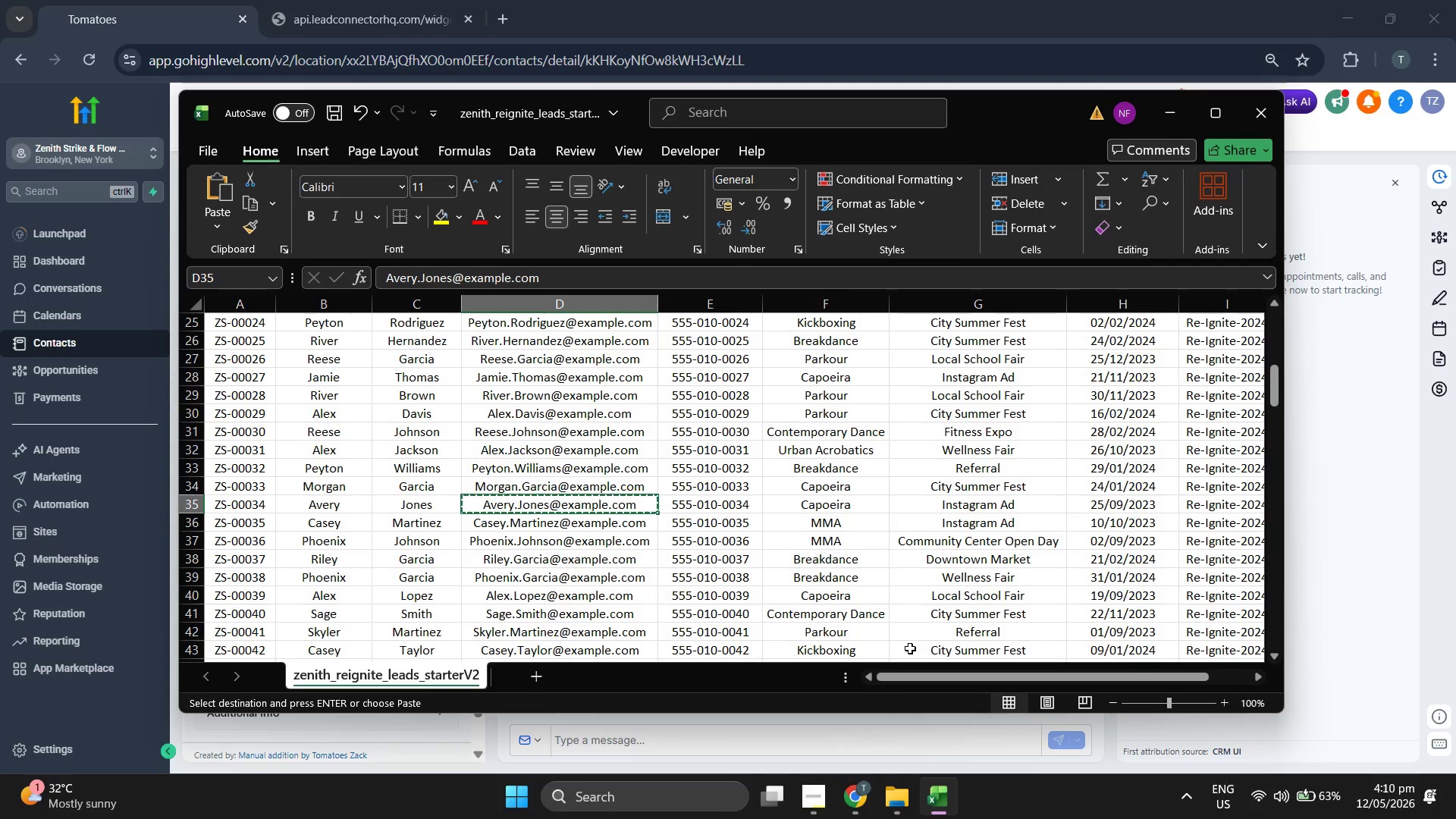 
key(ArrowLeft)
 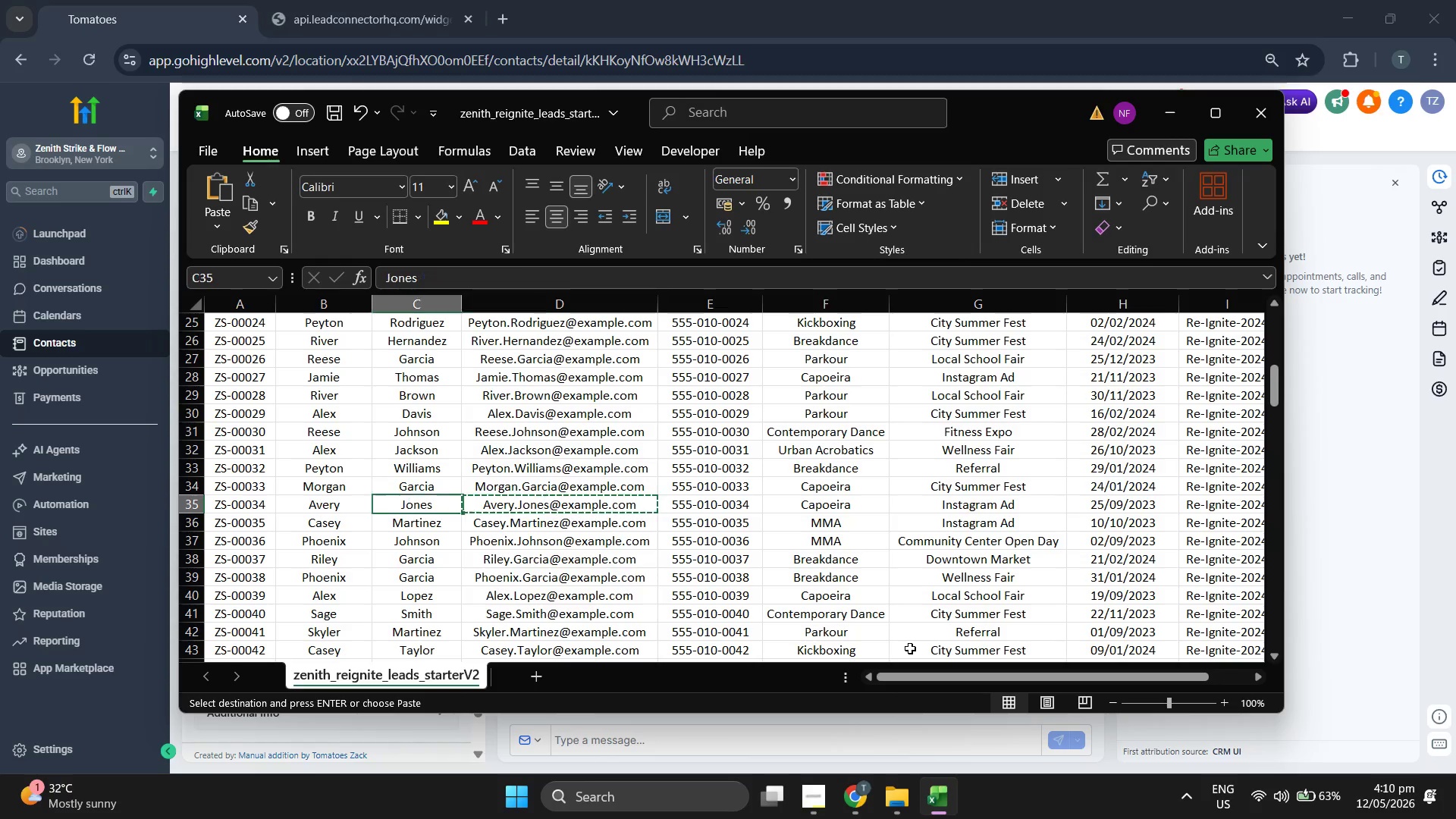 
key(ArrowLeft)
 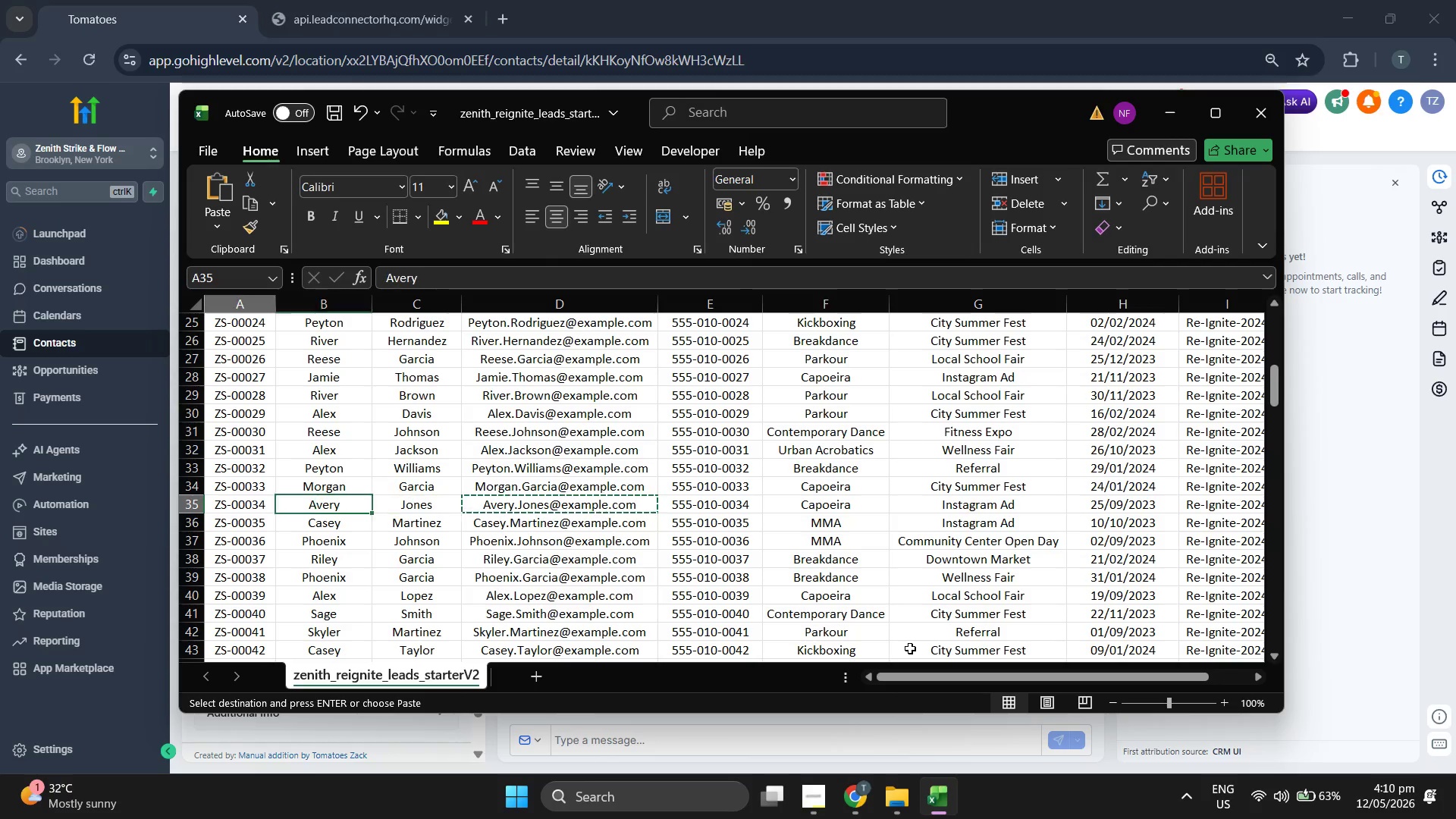 
key(ArrowLeft)
 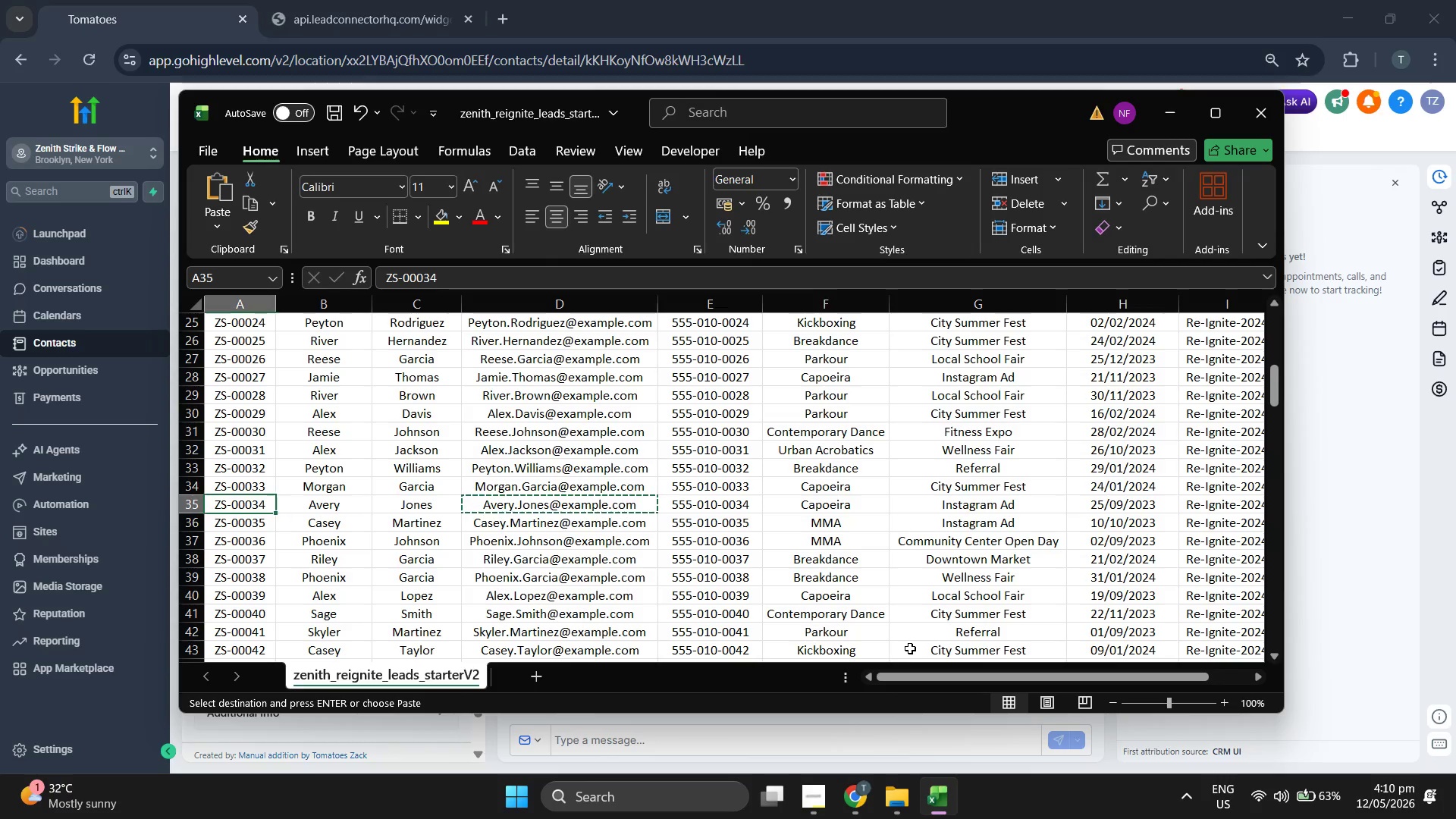 
key(Control+ControlLeft)
 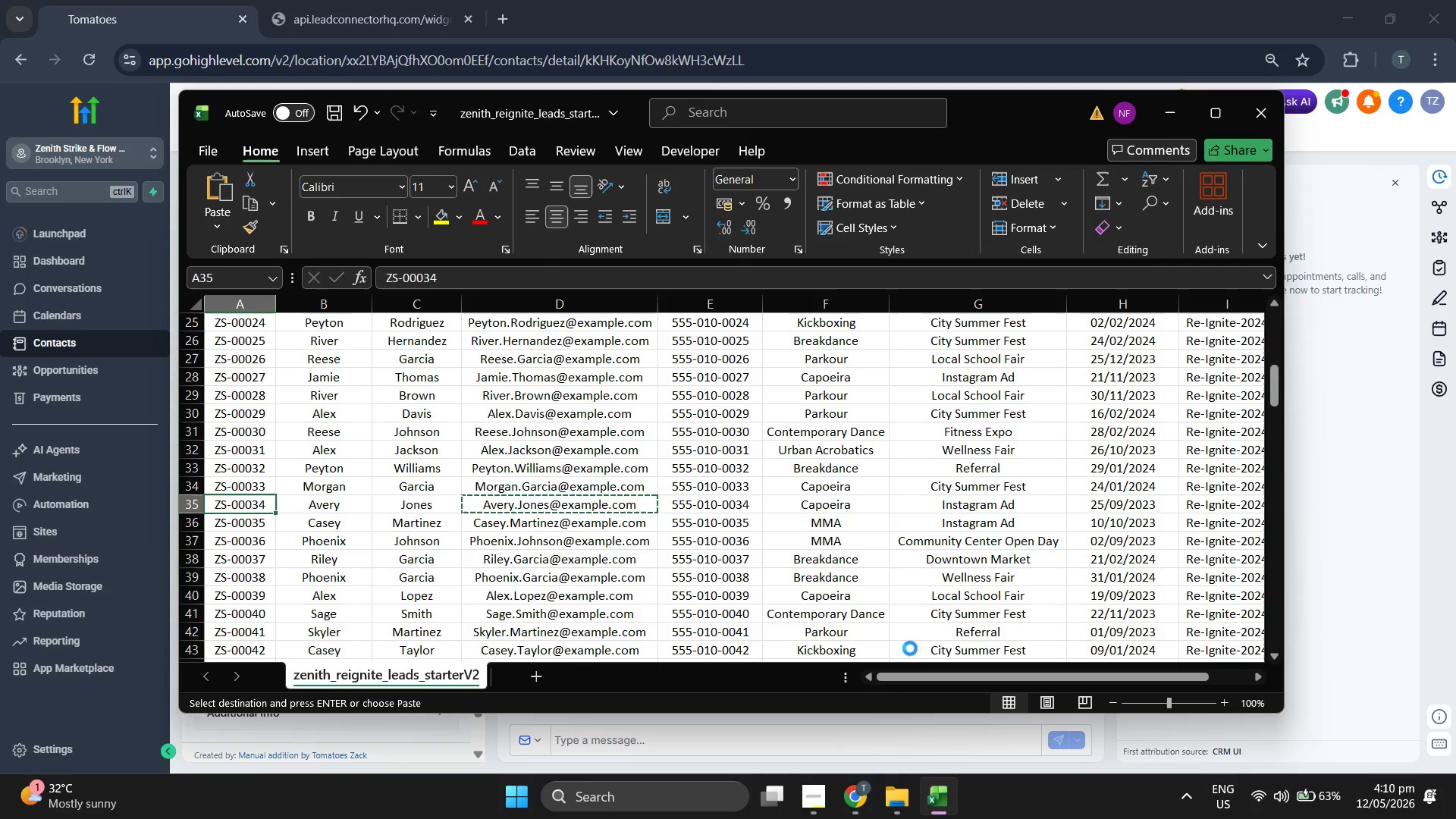 
key(Control+C)
 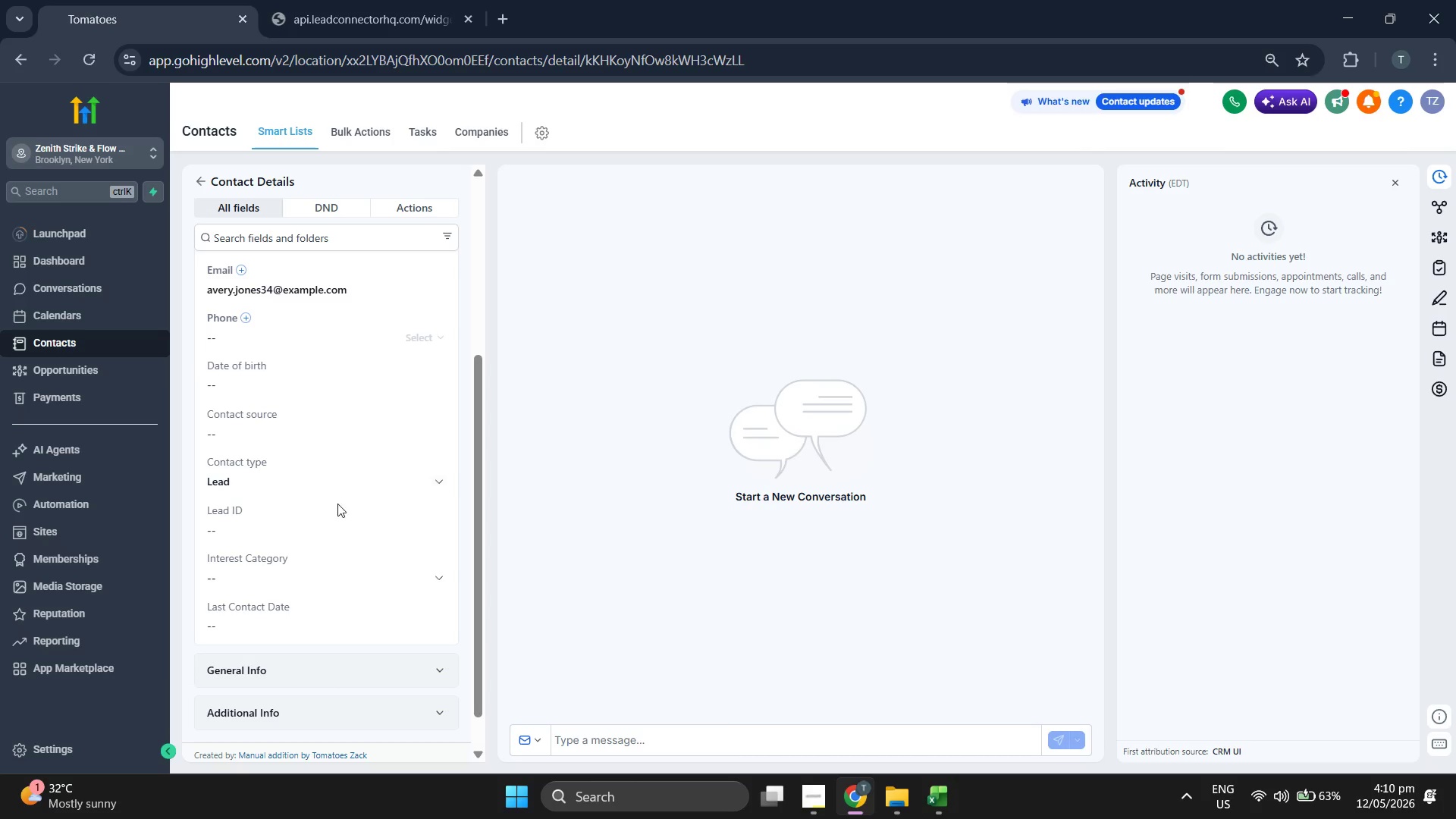 
left_click([316, 526])
 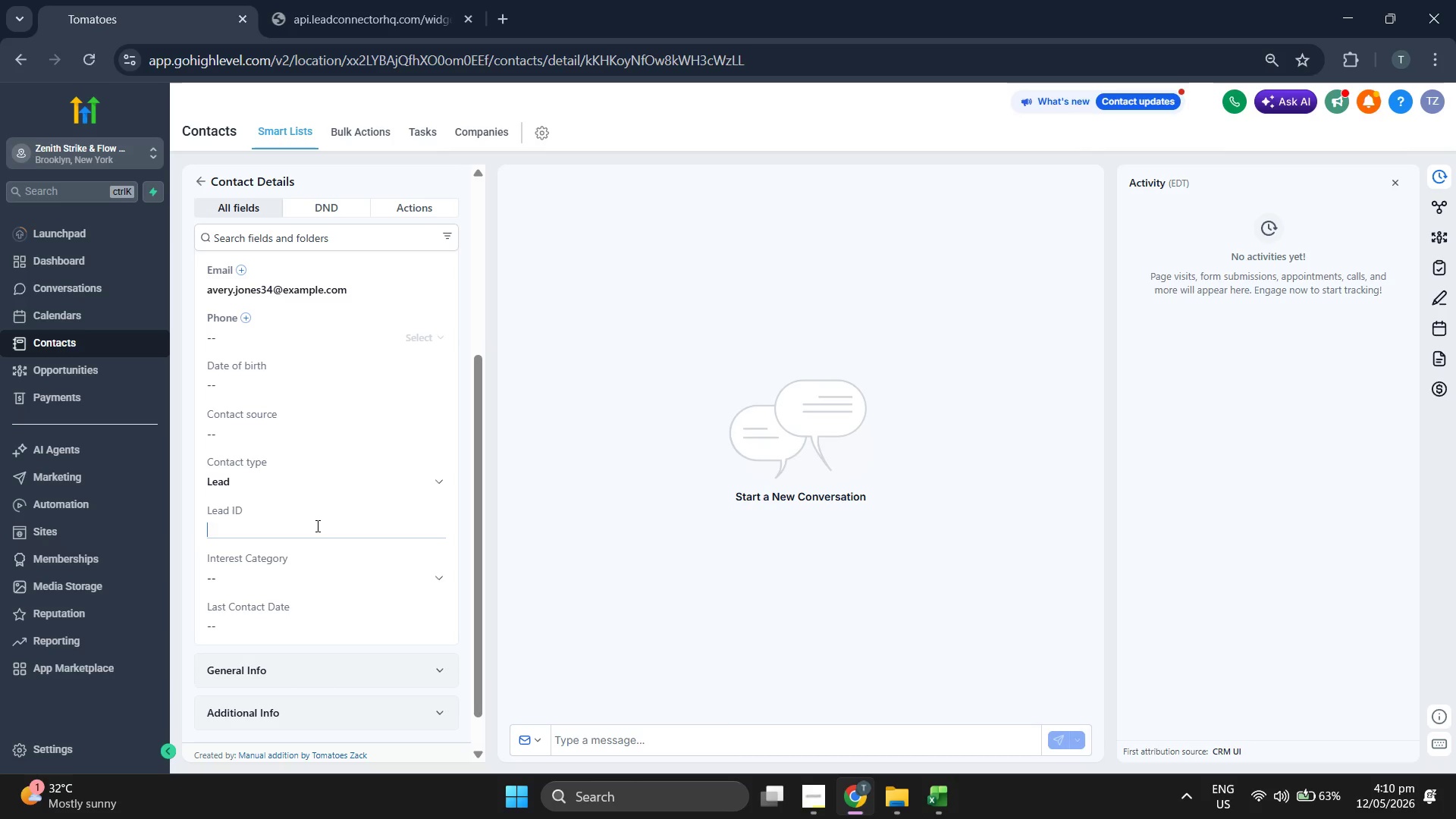 
key(Control+V)
 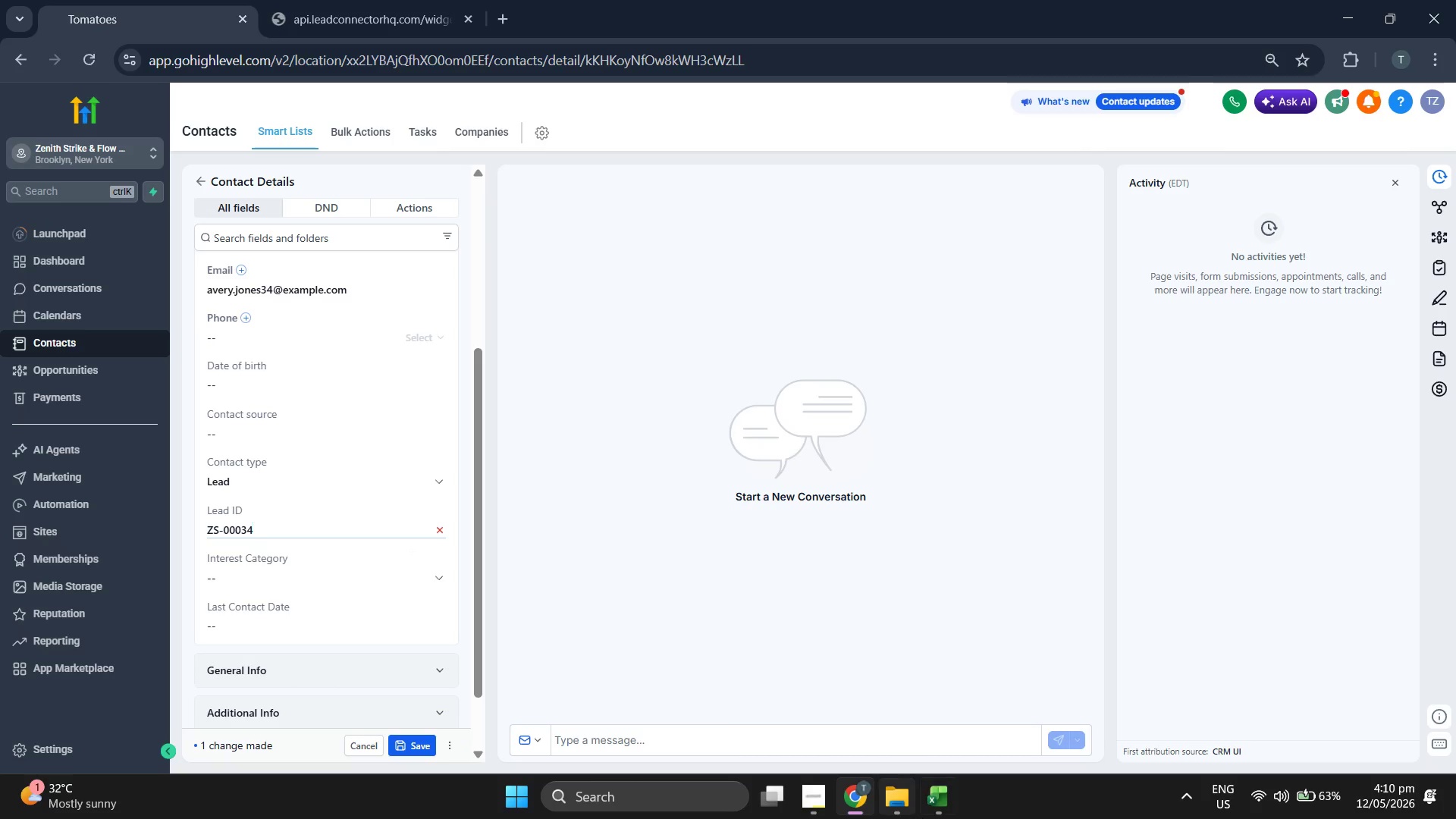 
left_click([938, 814])
 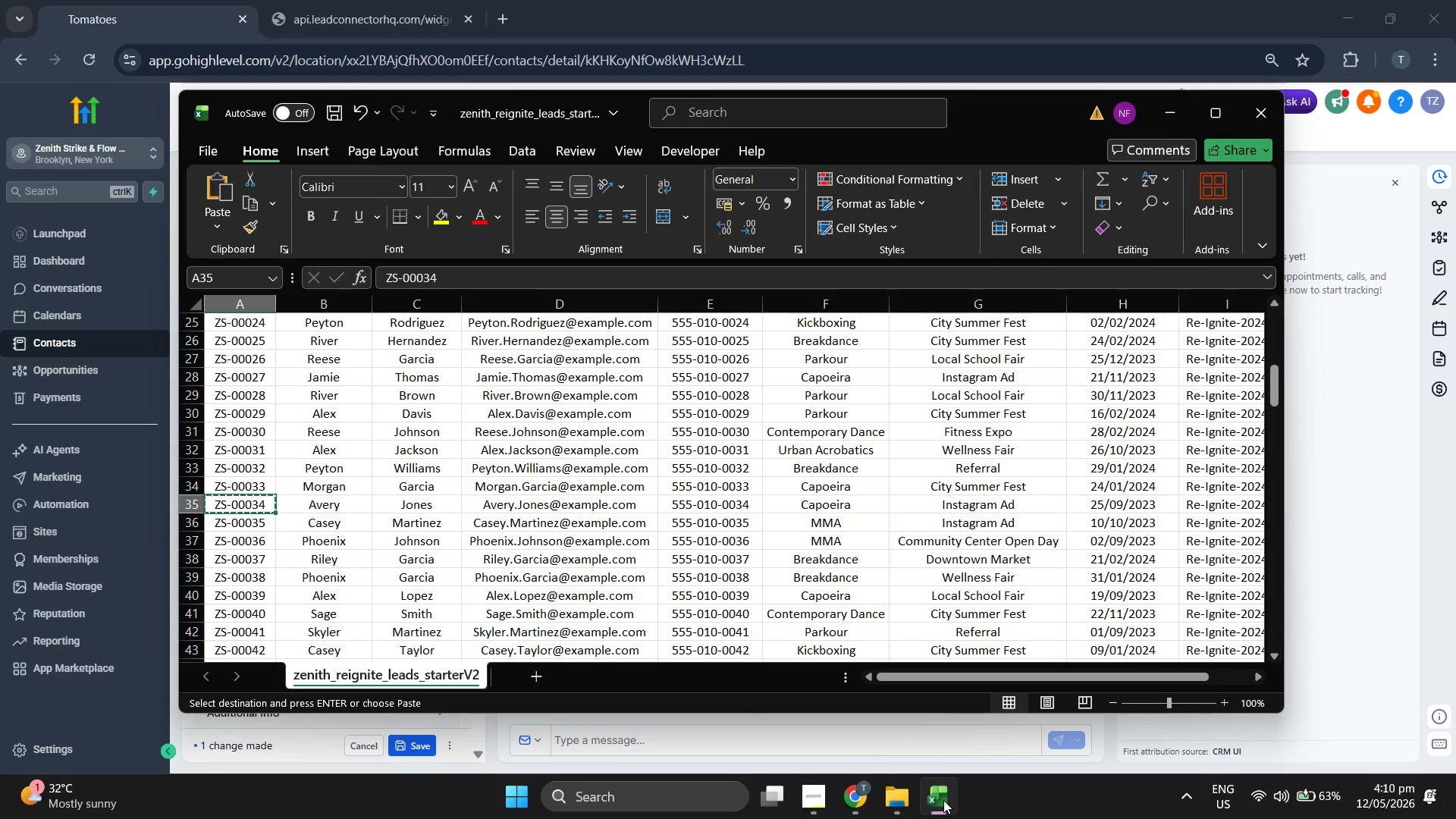 
key(ArrowRight)
 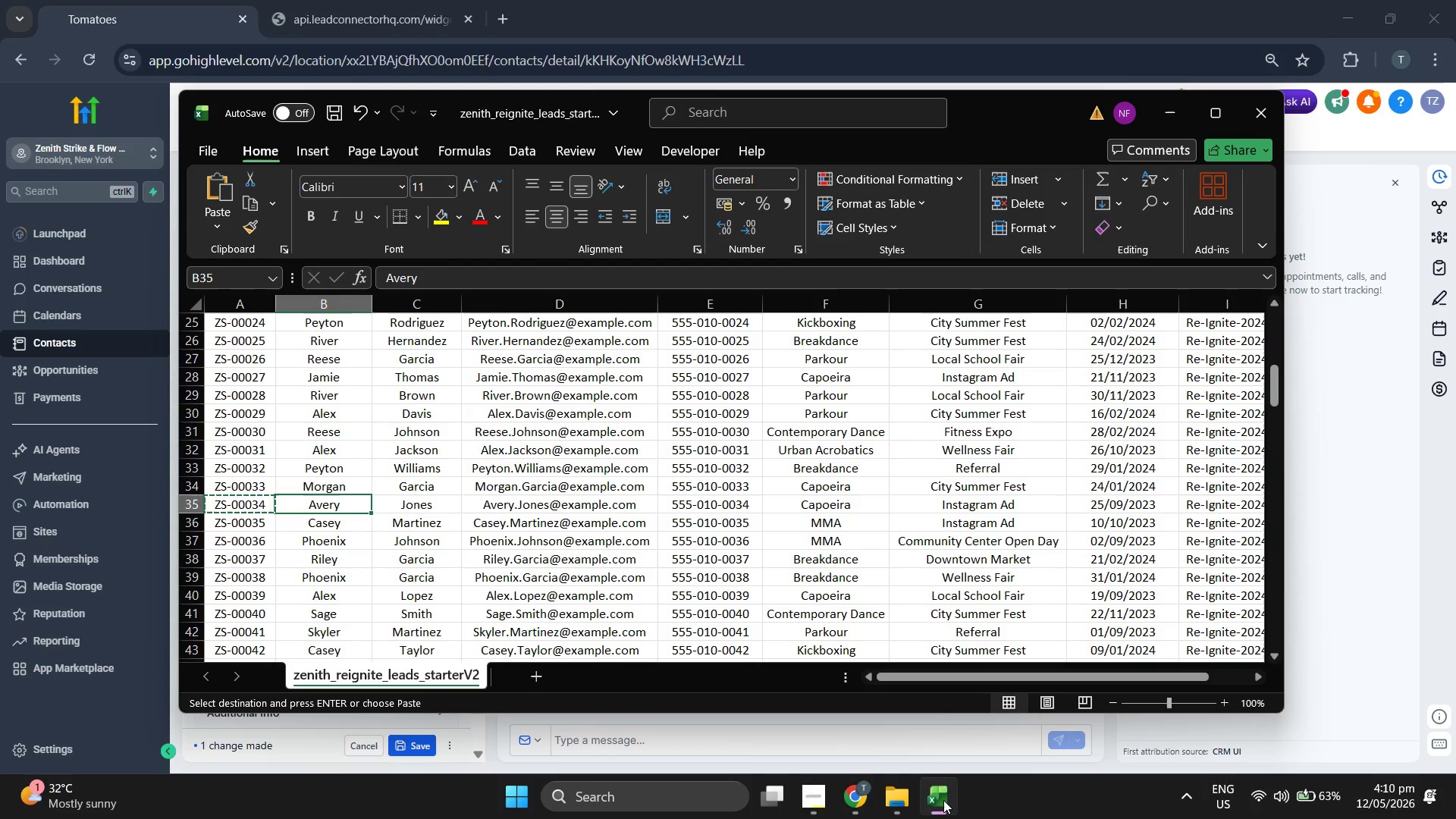 
key(ArrowRight)
 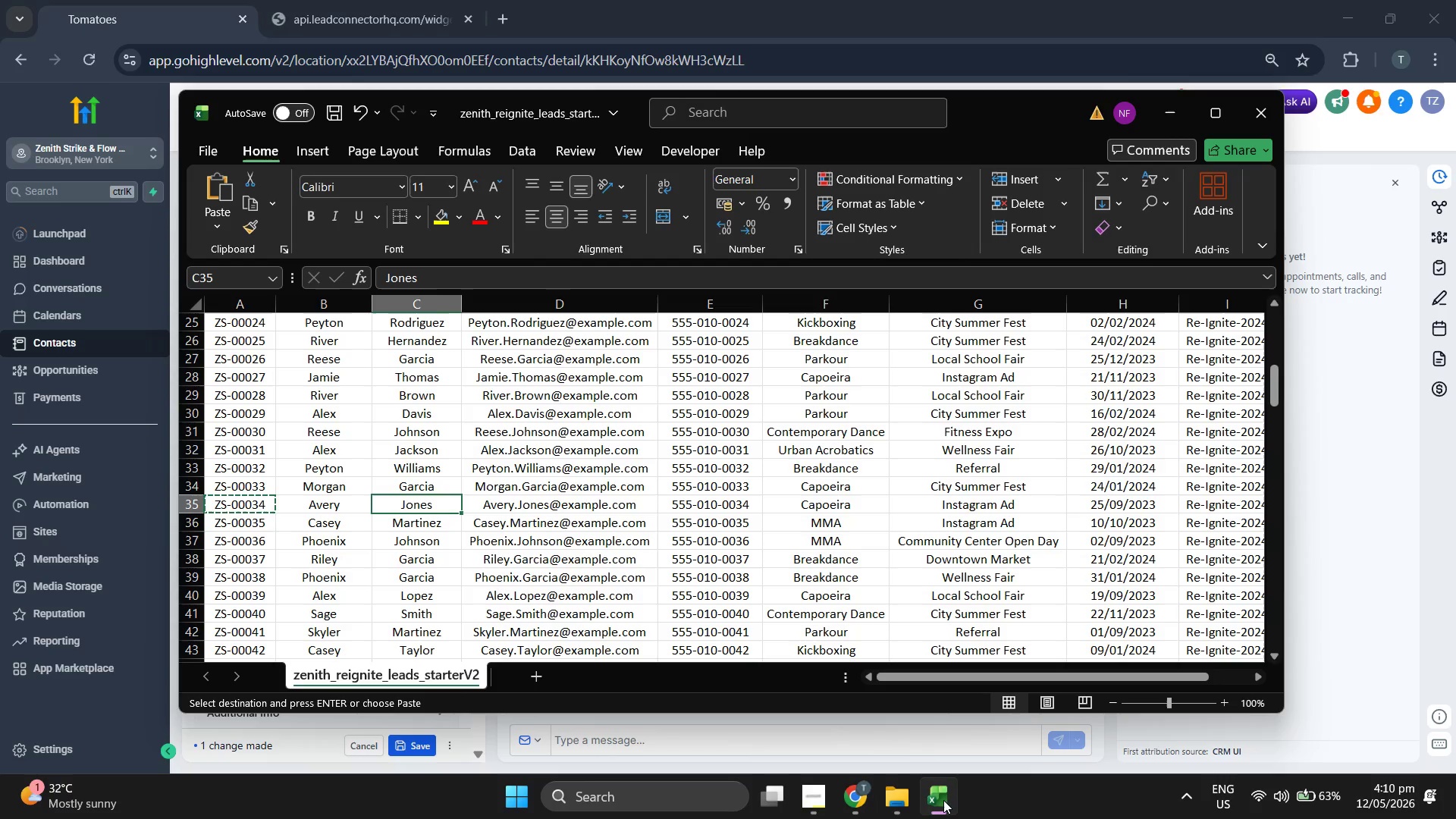 
key(ArrowRight)
 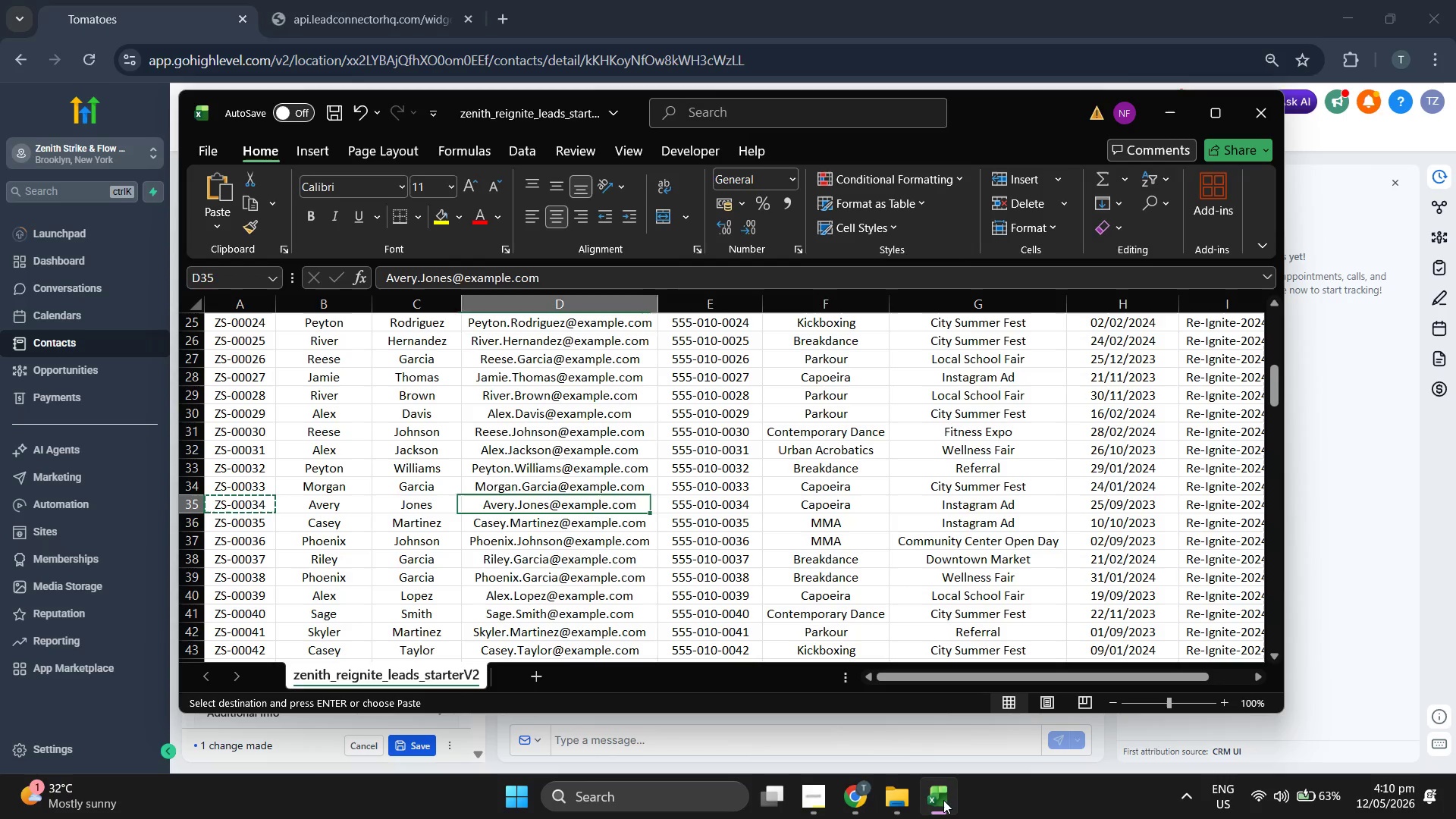 
key(ArrowRight)
 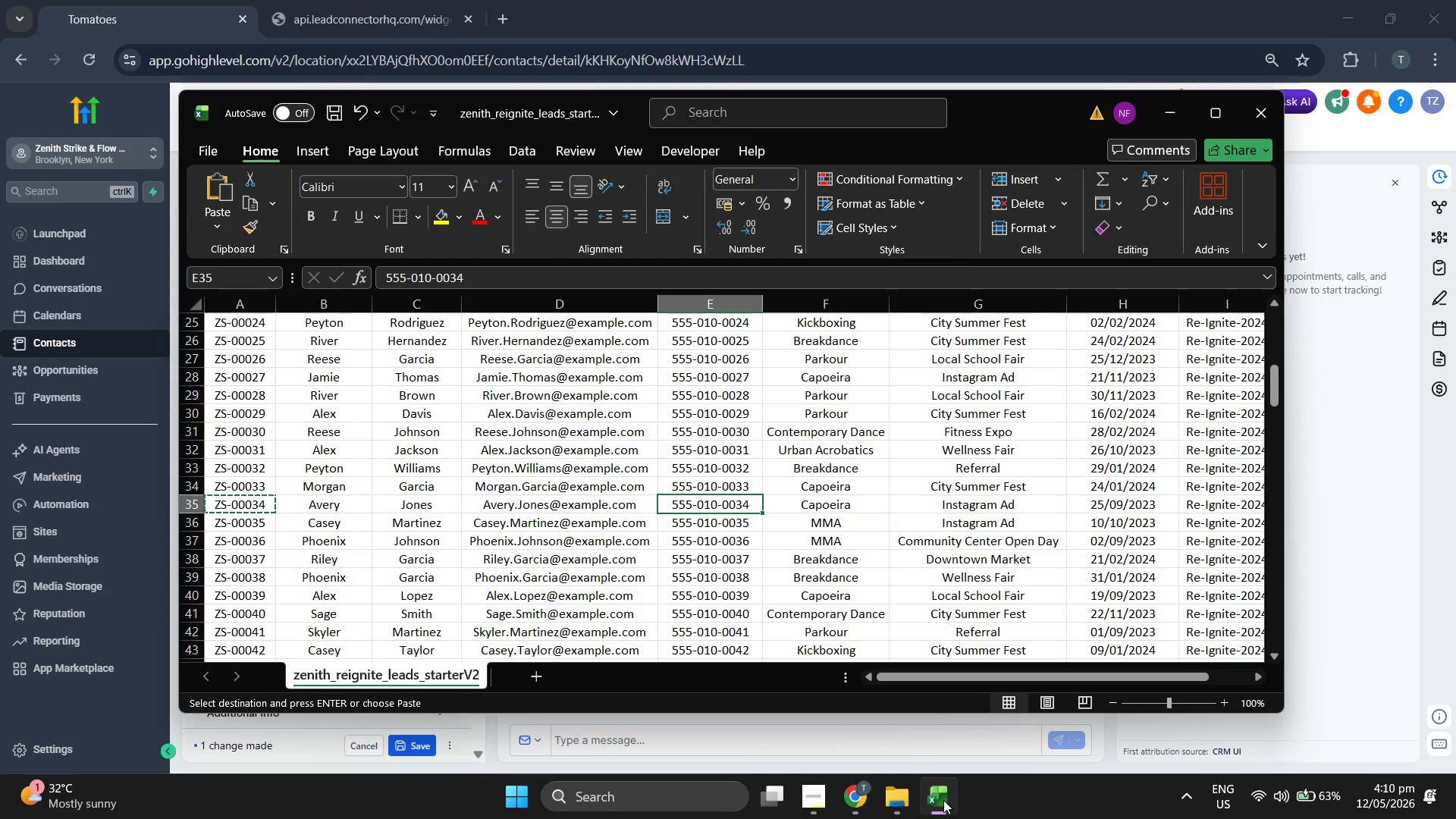 
key(Control+ControlLeft)
 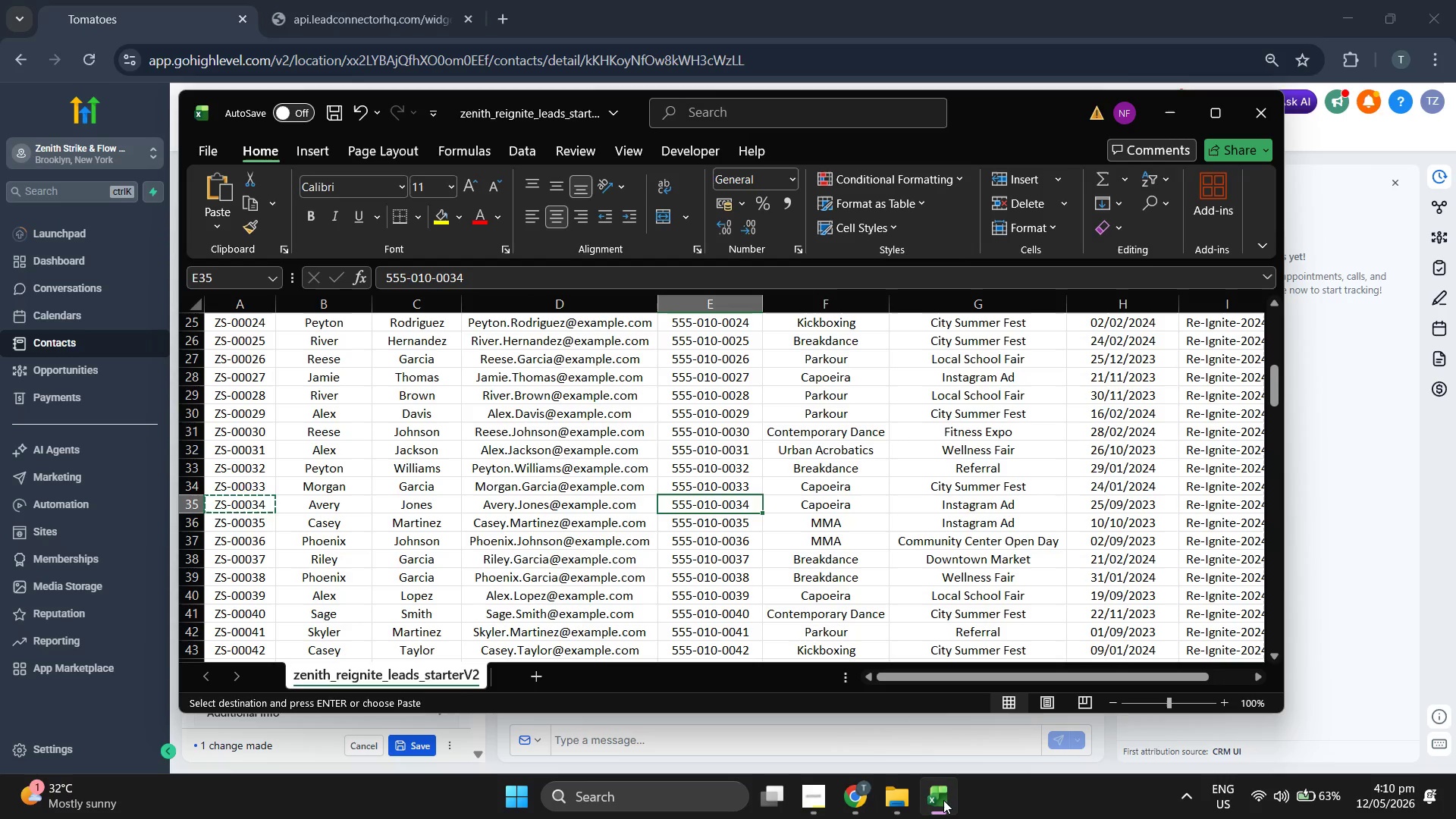 
key(Control+C)
 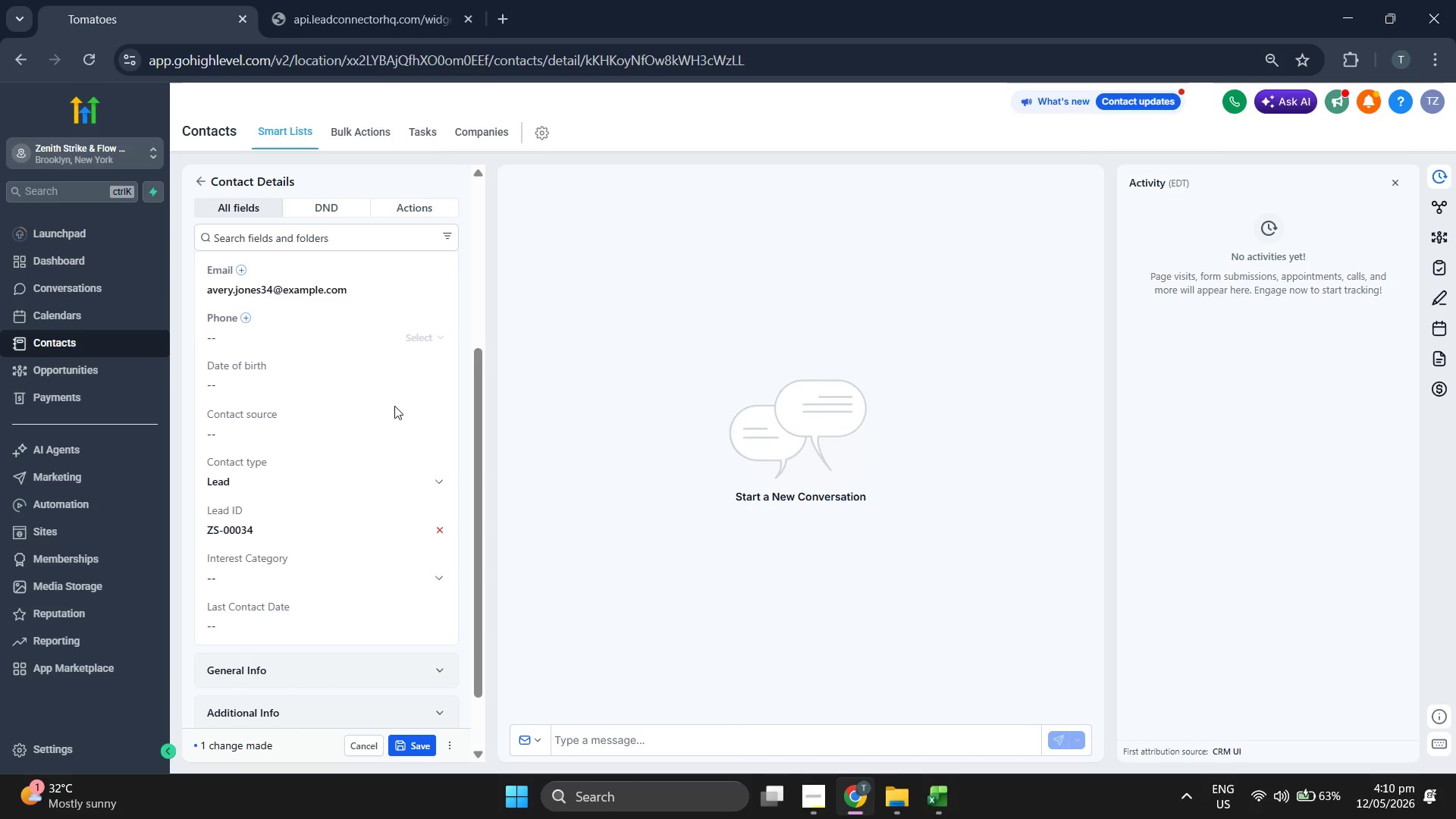 
left_click([322, 333])
 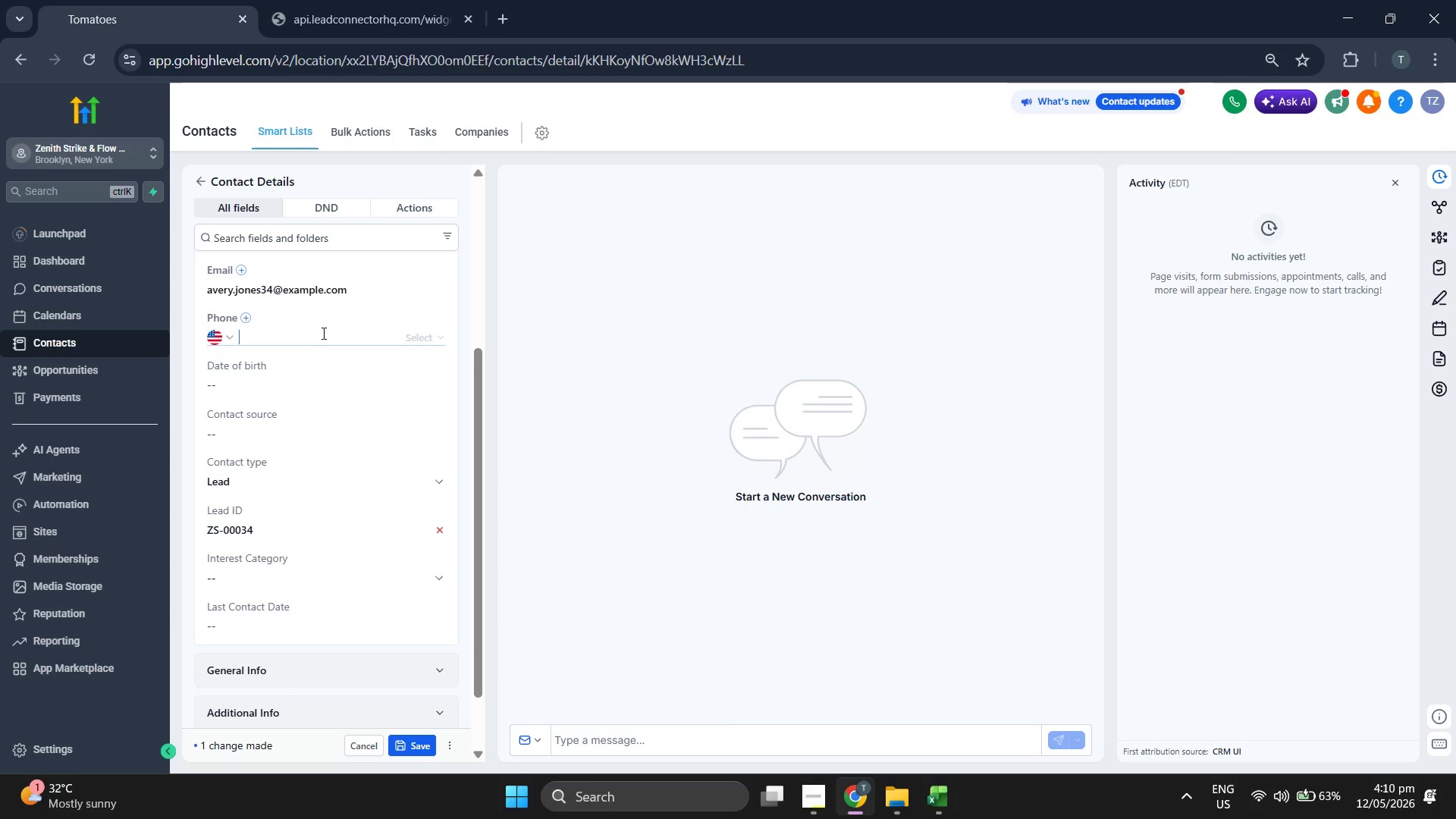 
key(Control+ControlLeft)
 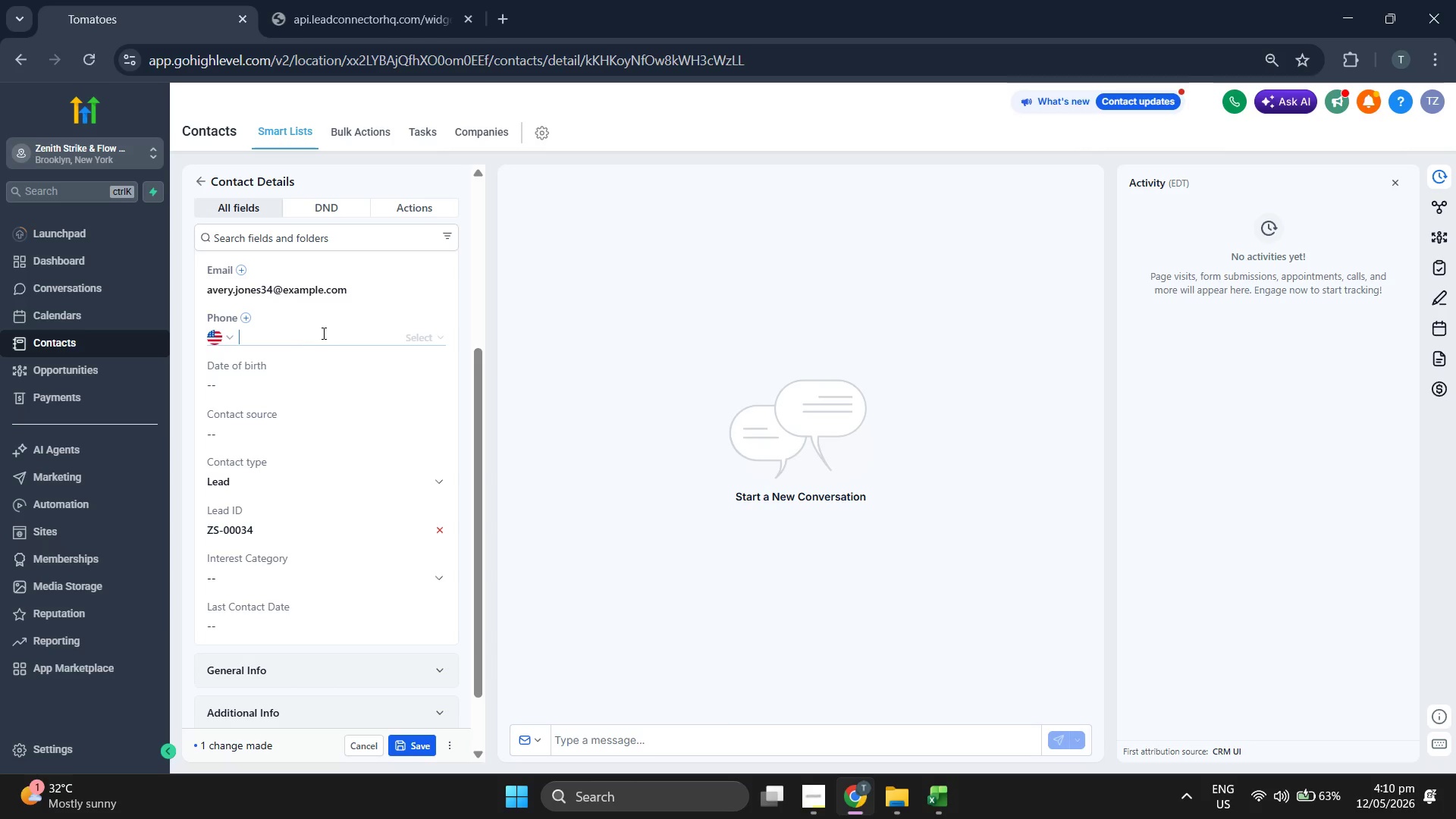 
key(Control+V)
 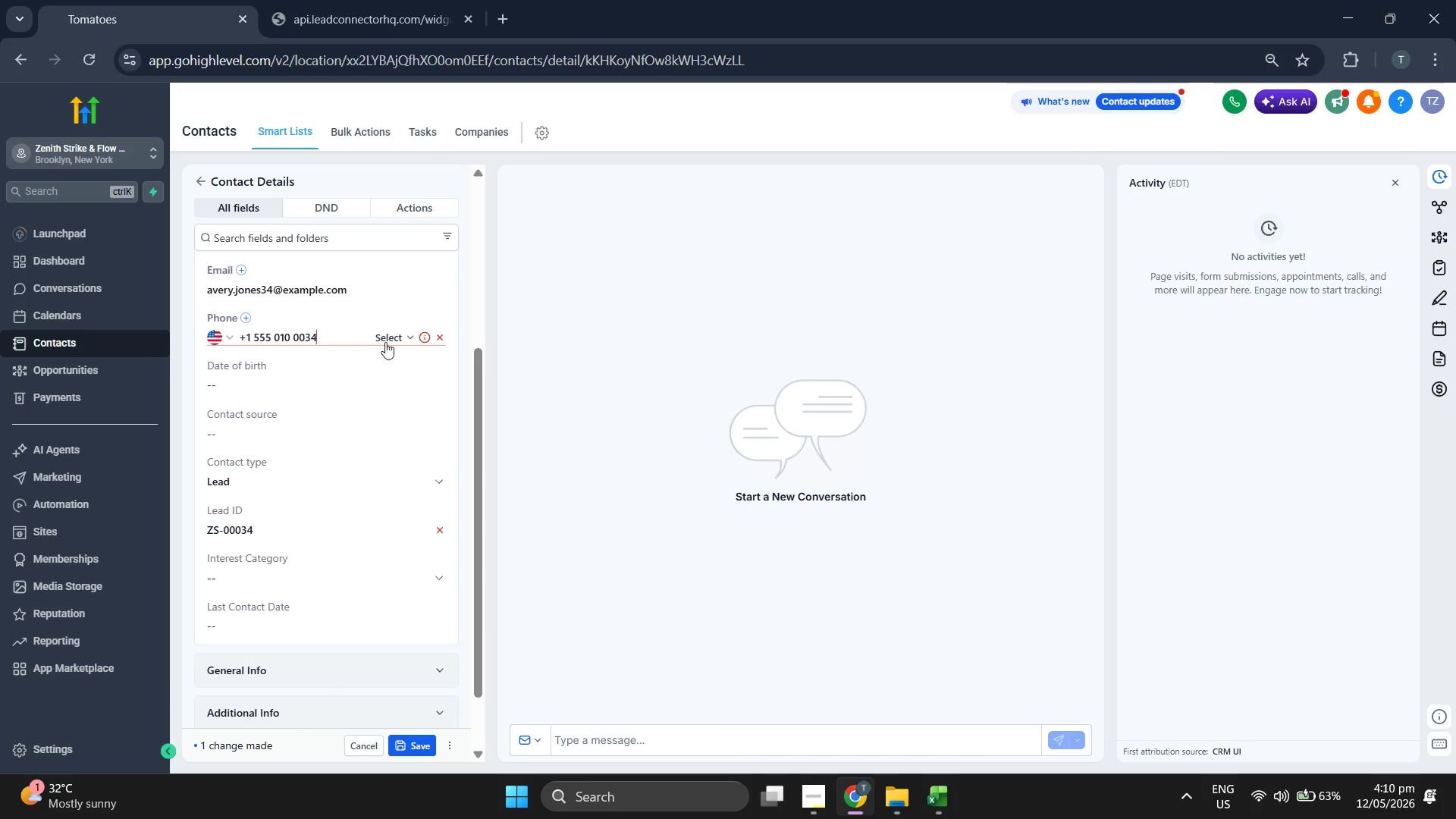 
left_click([397, 338])
 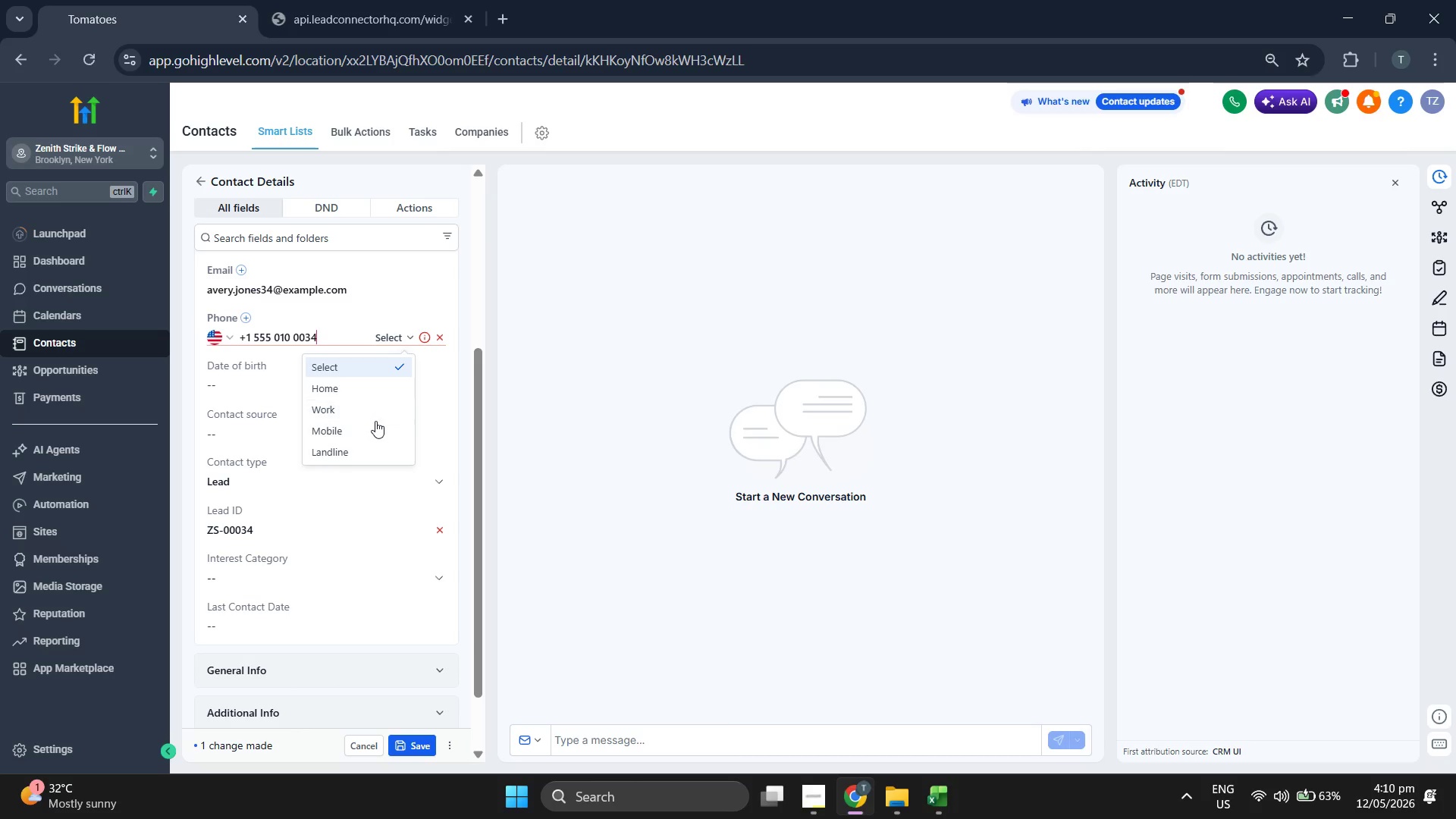 
left_click([378, 432])
 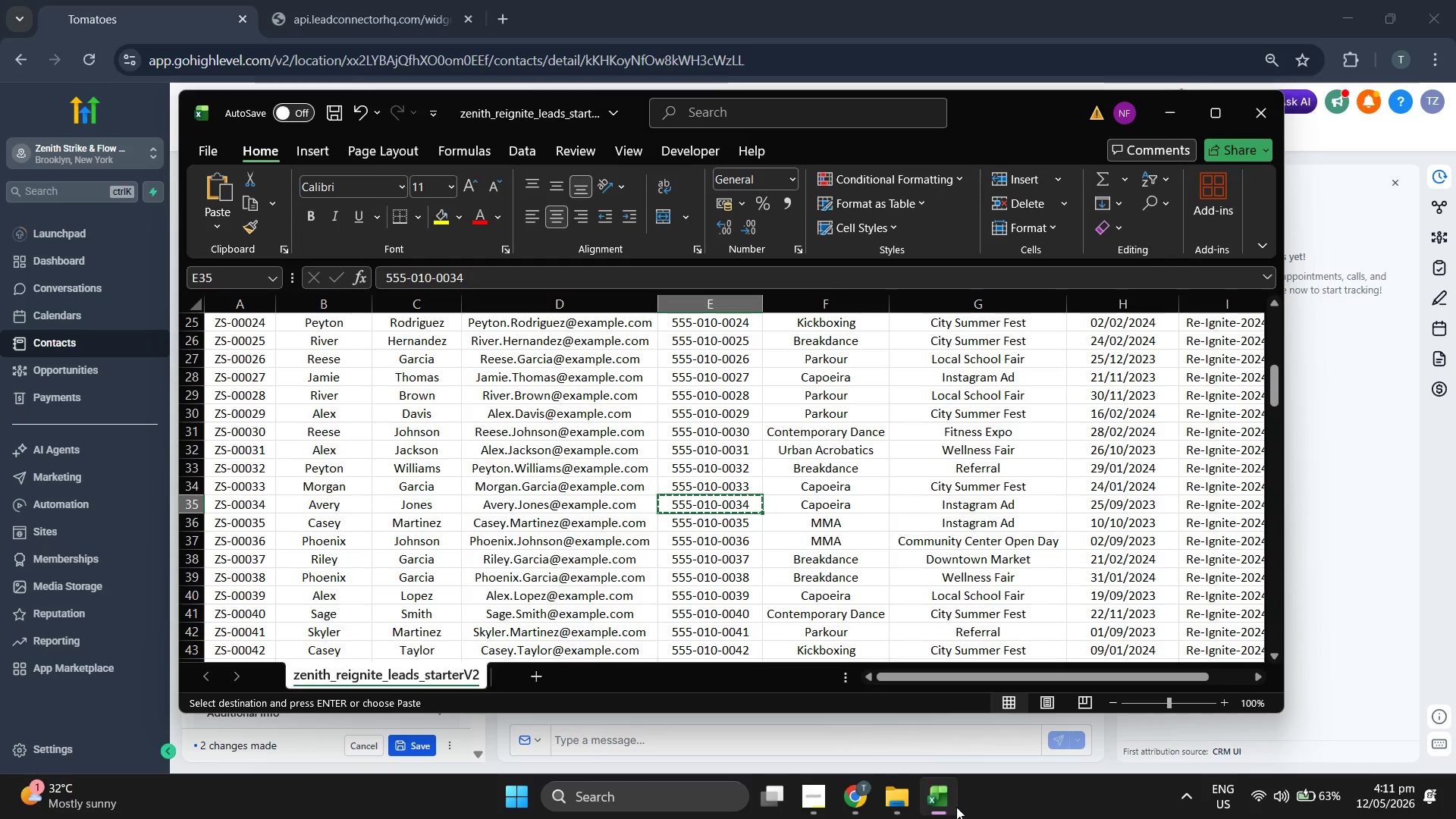 
key(ArrowRight)
 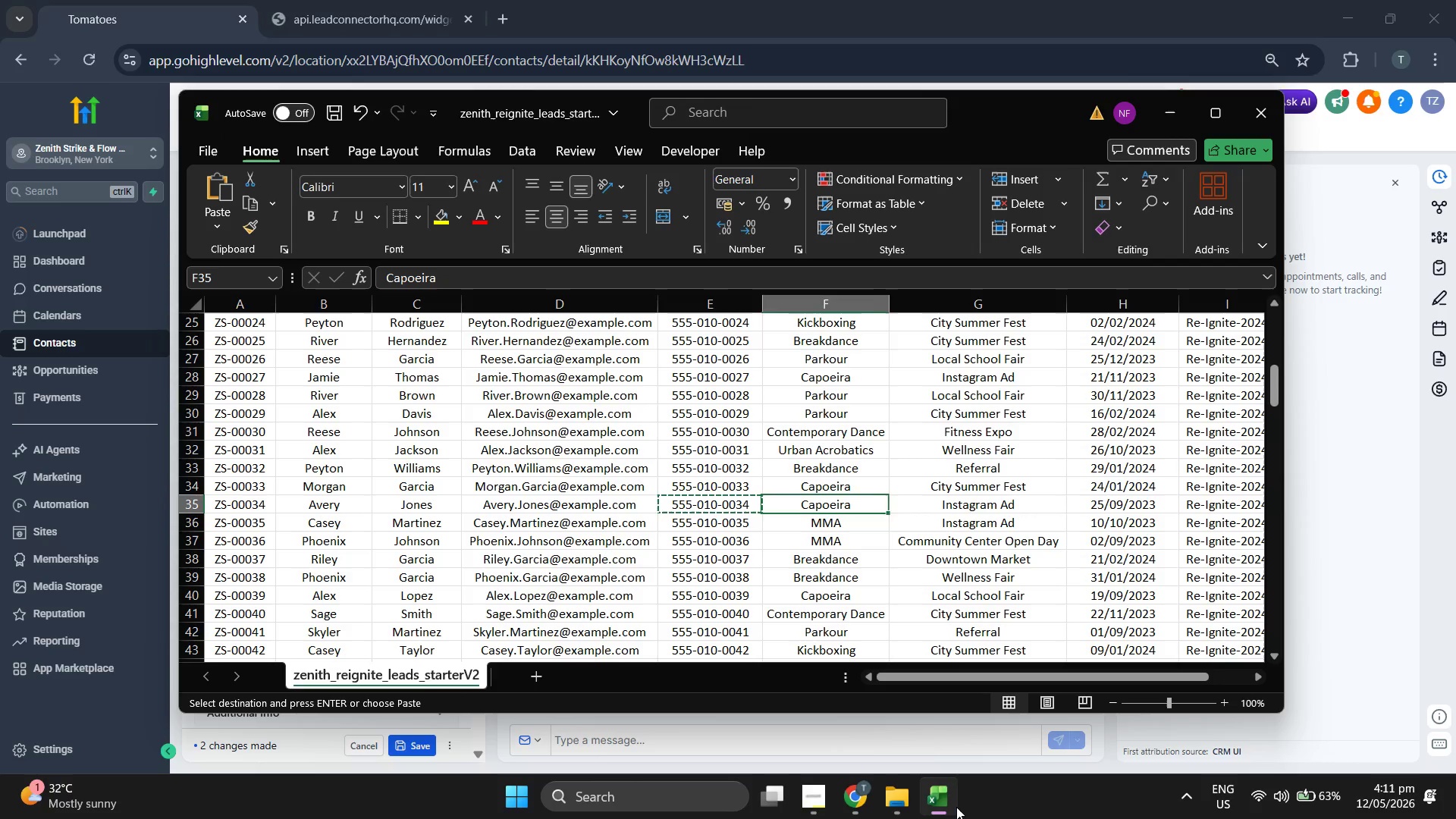 
key(ArrowRight)
 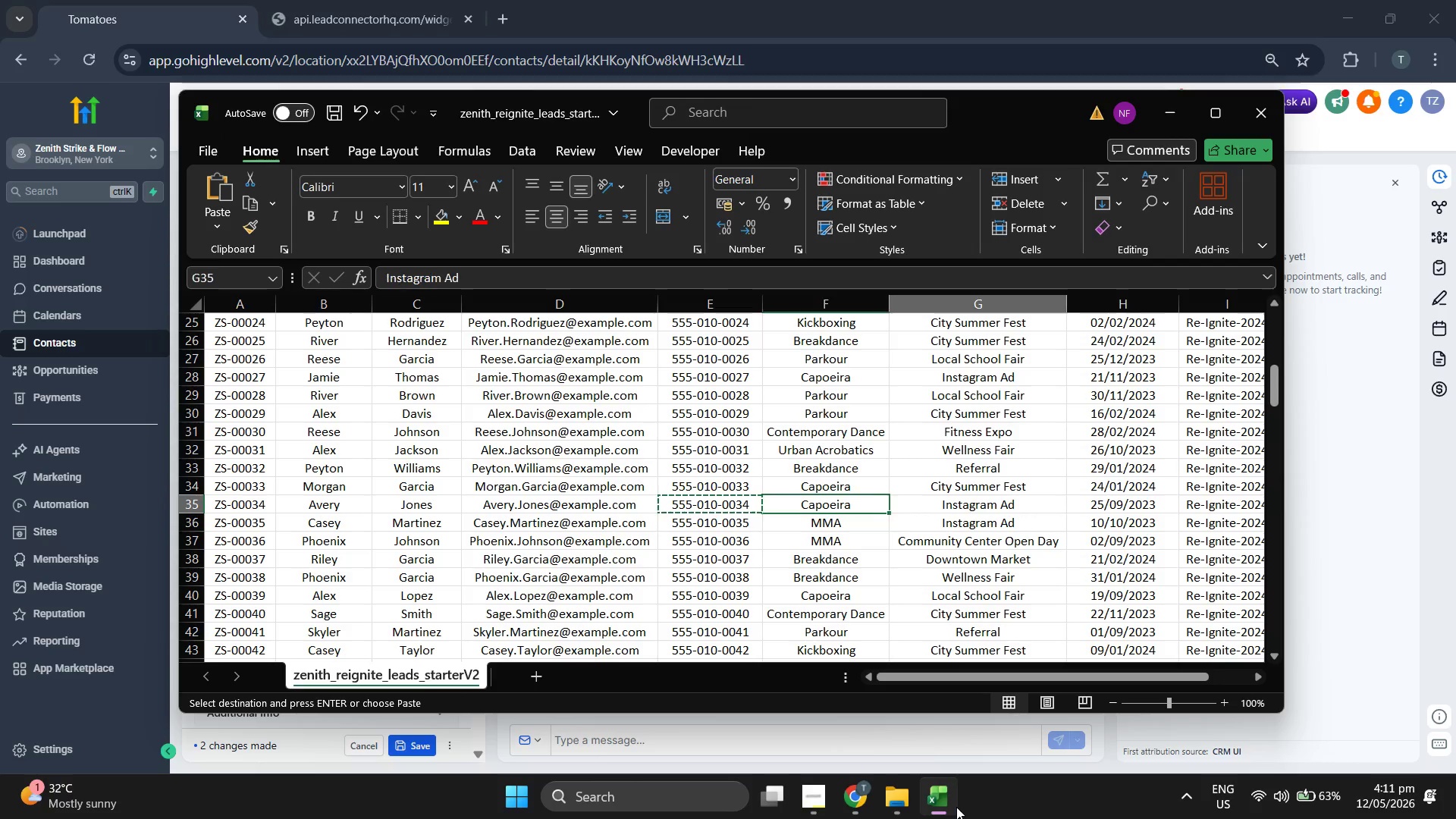 
key(Control+C)
 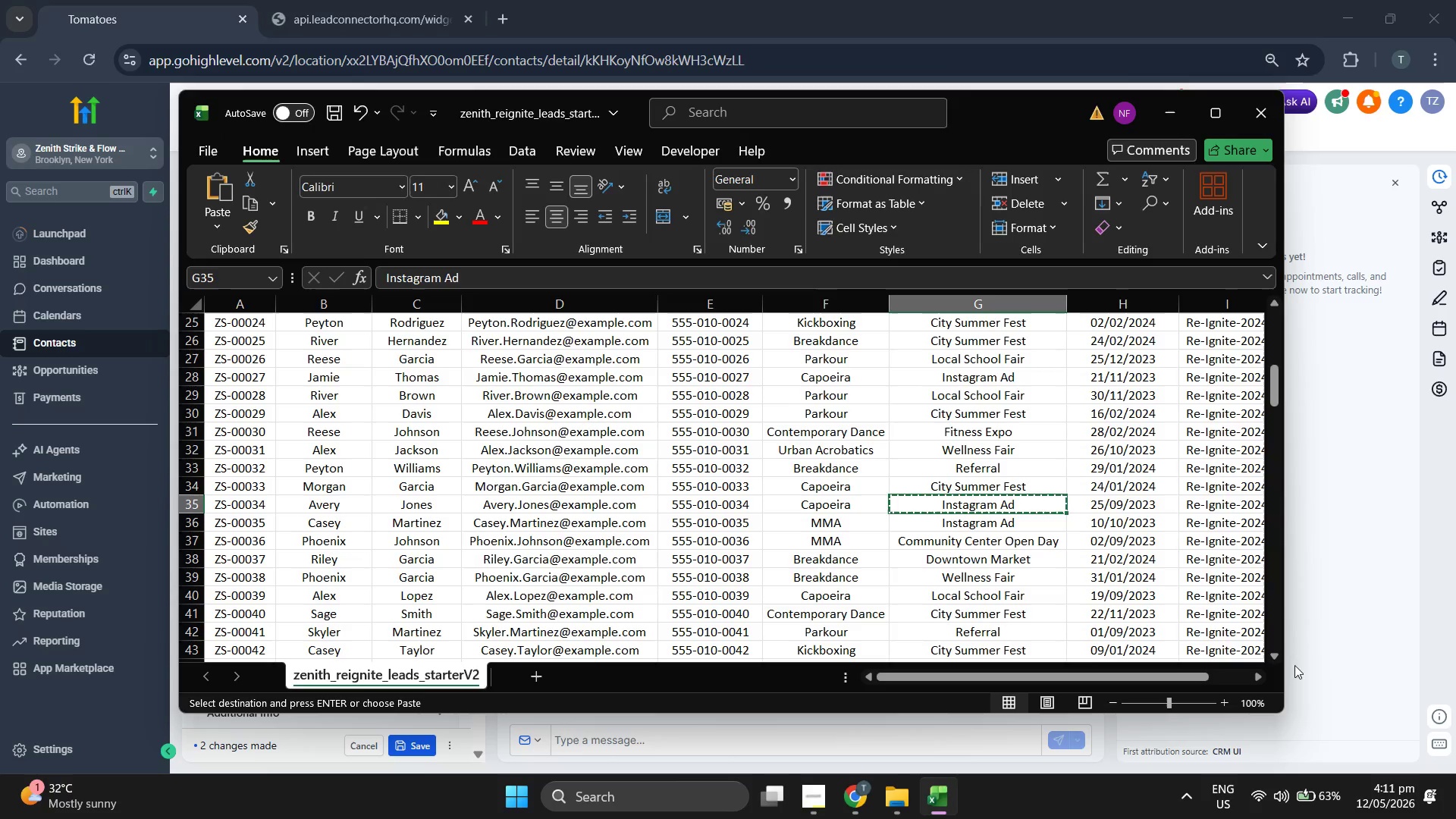 
left_click([1348, 638])
 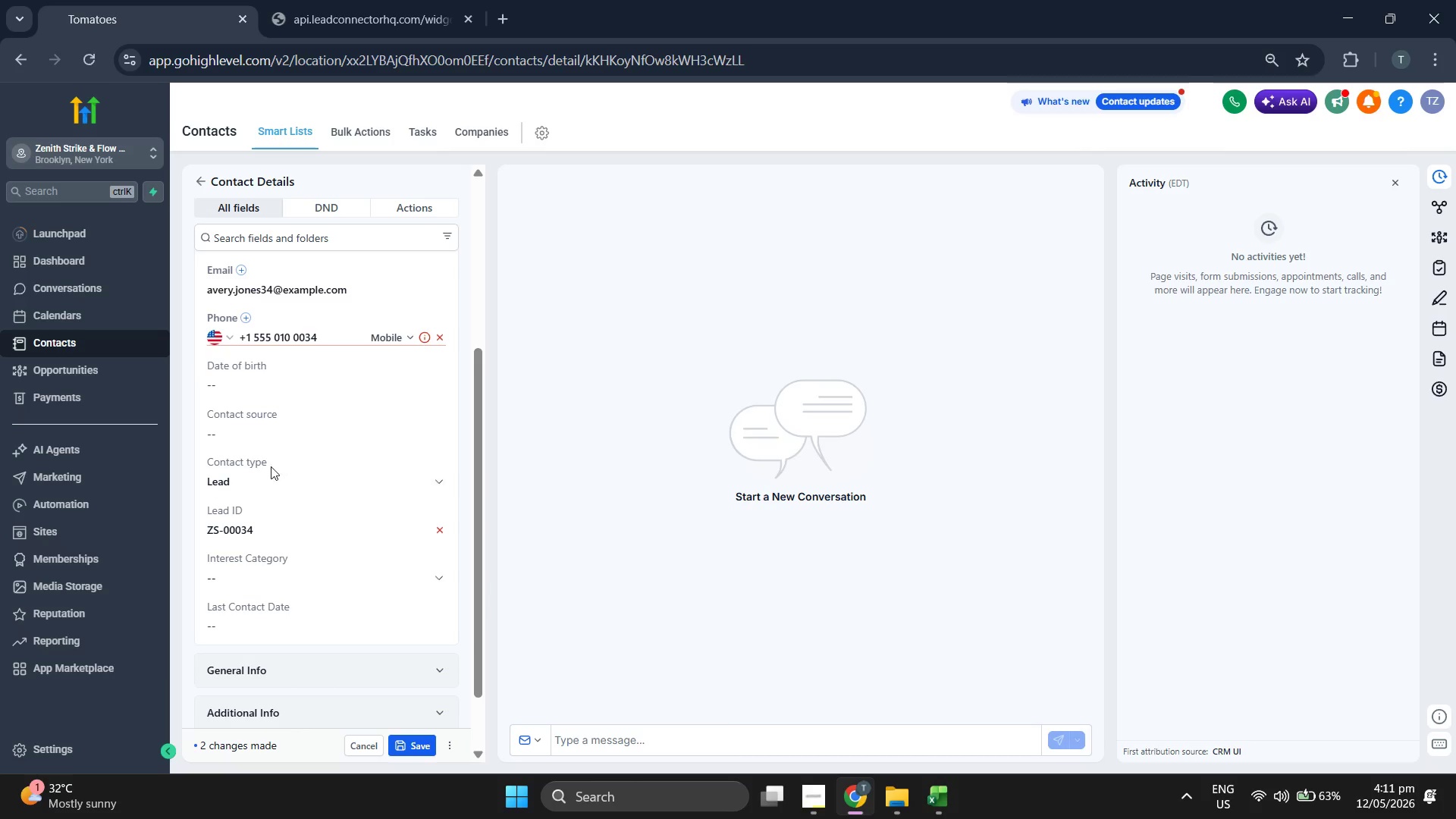 
left_click([303, 437])
 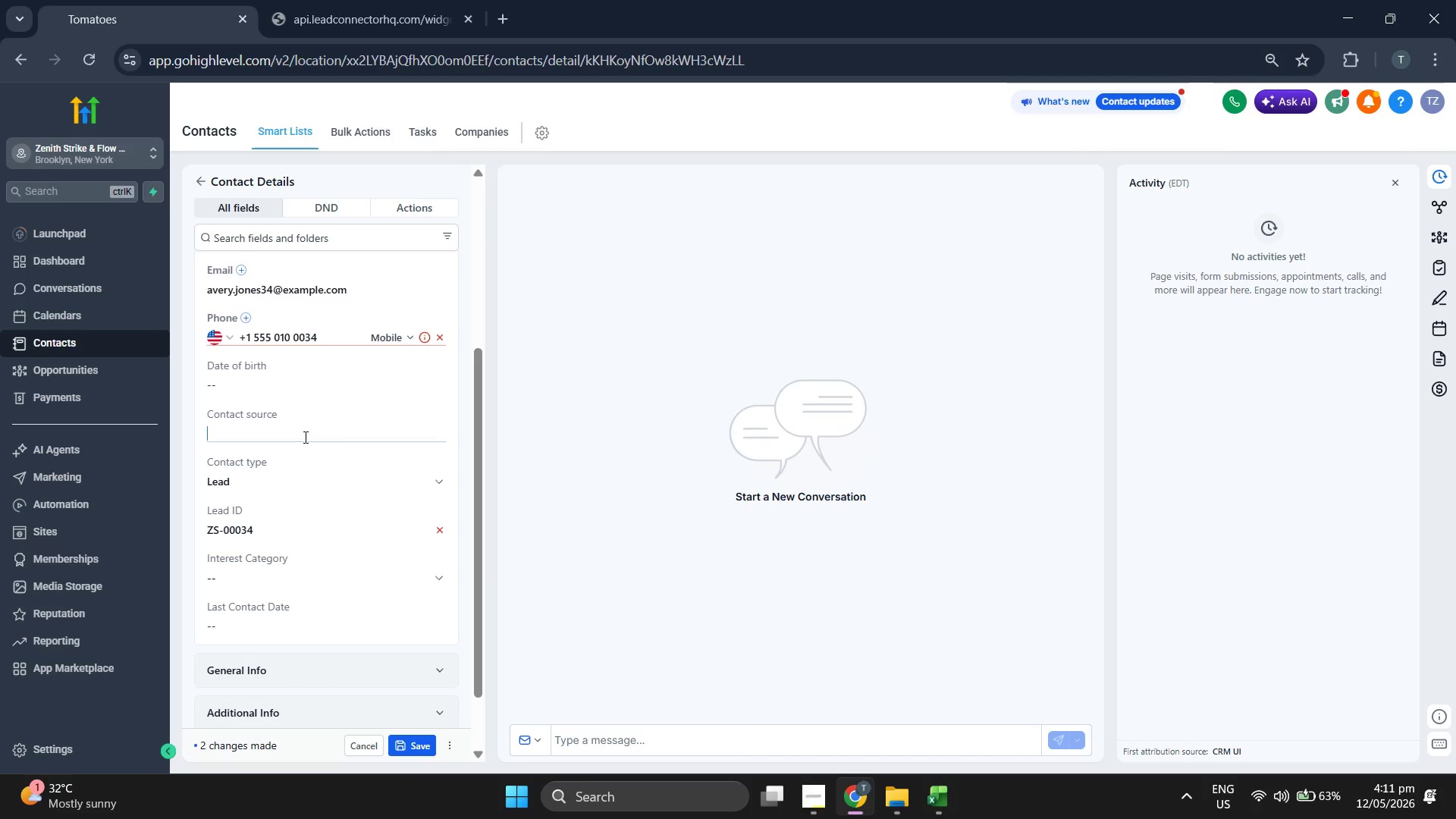 
key(Control+ControlLeft)
 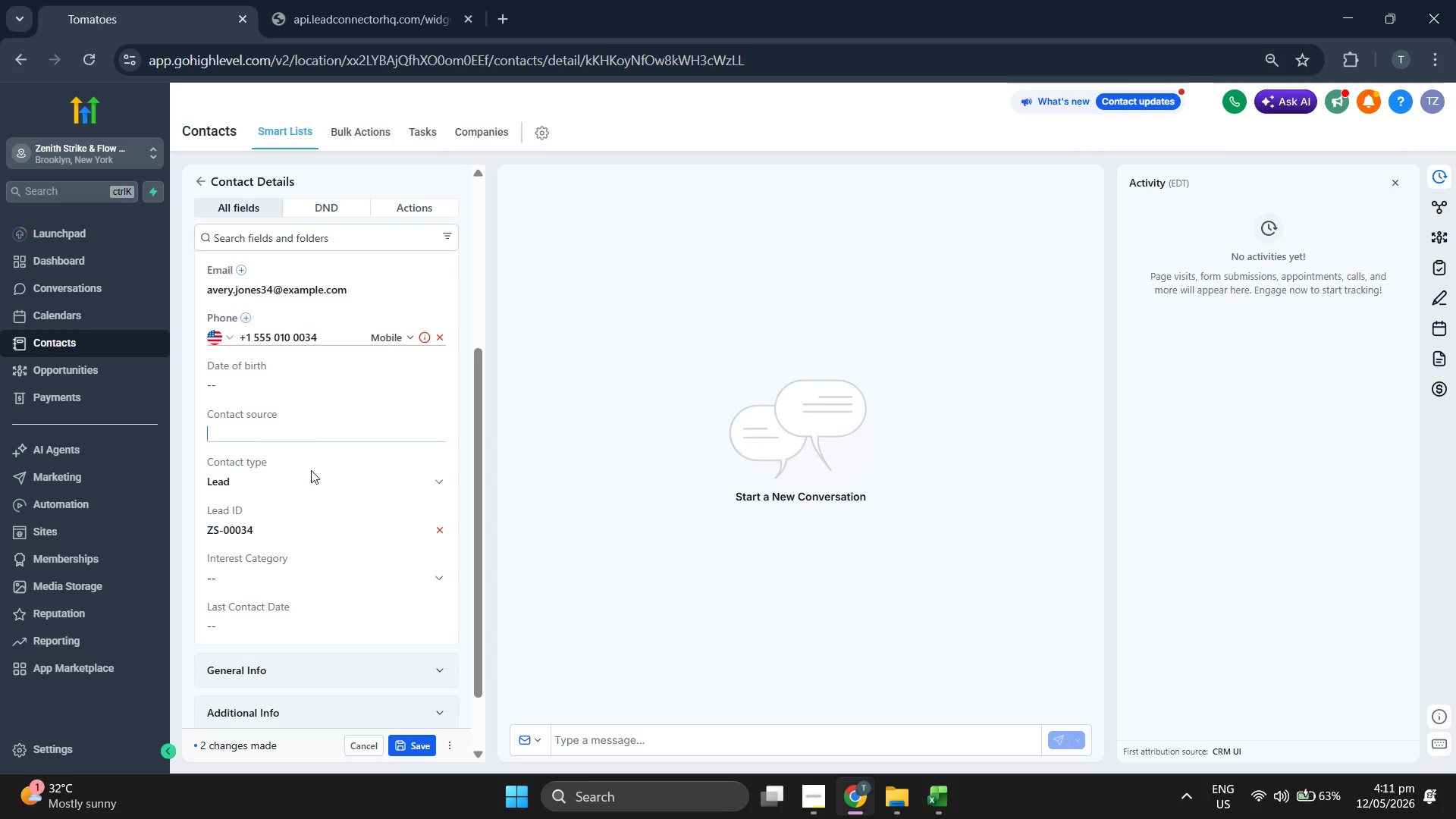 
key(Control+V)
 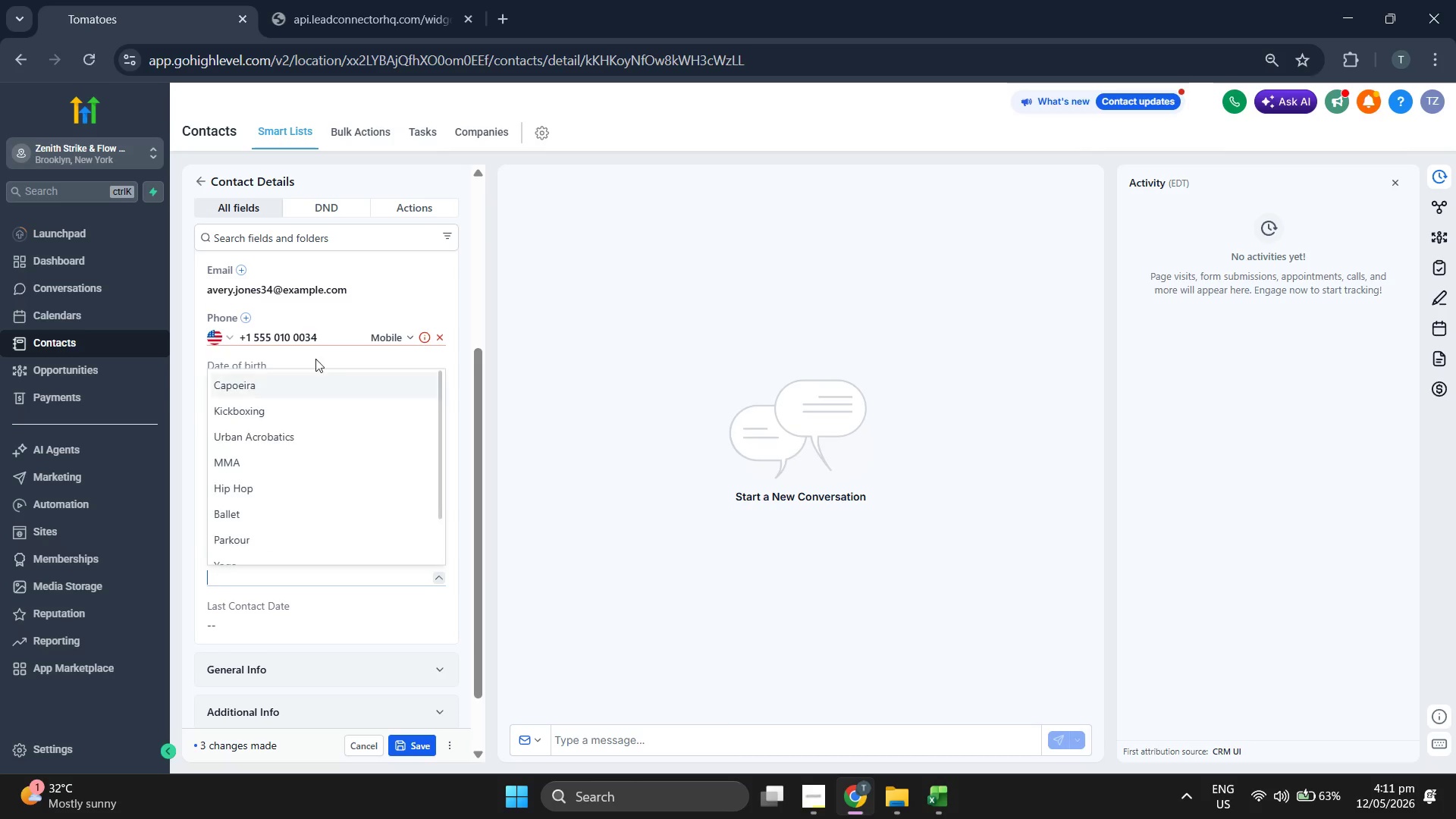 
left_click([304, 386])
 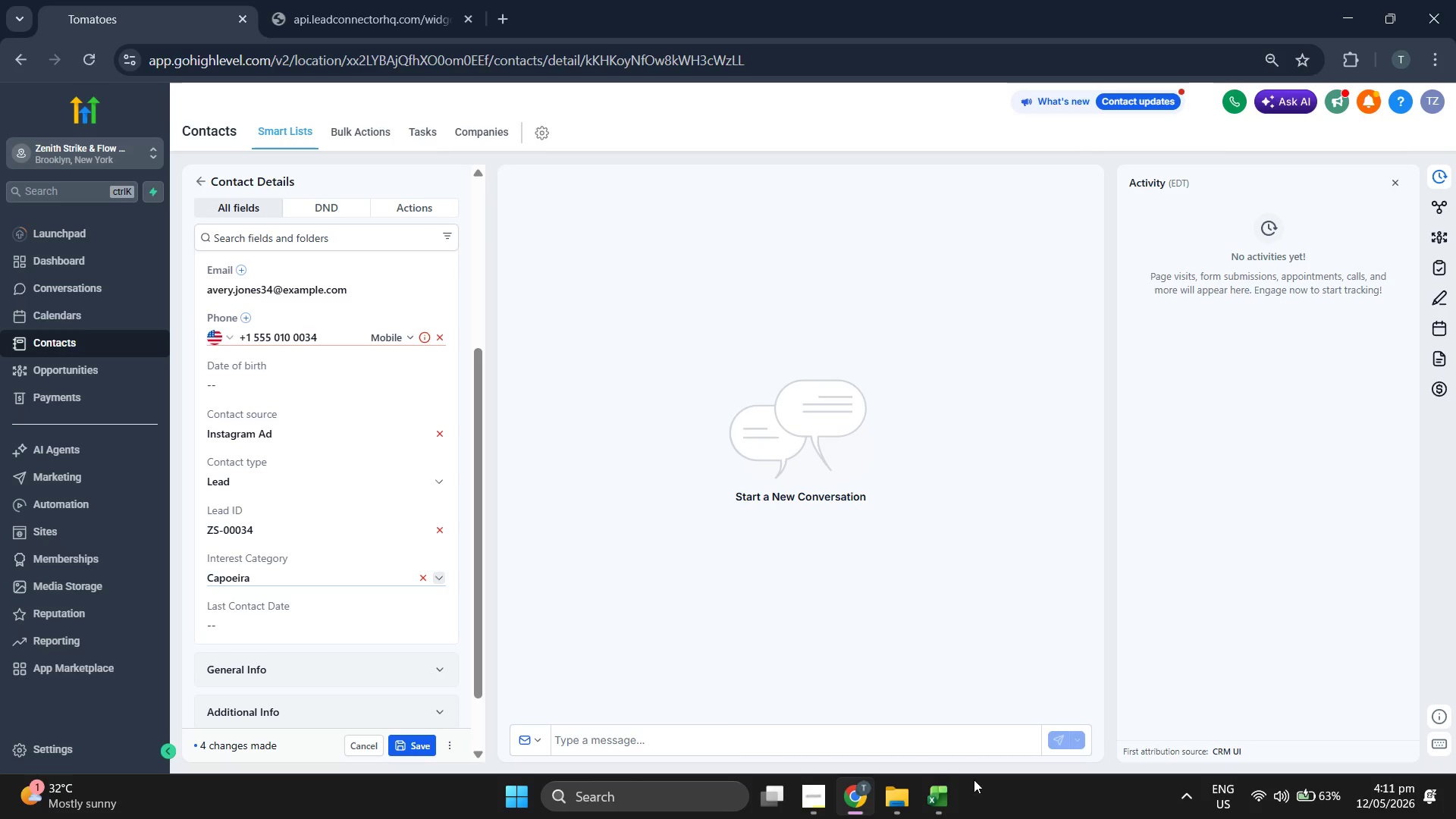 
left_click([948, 802])
 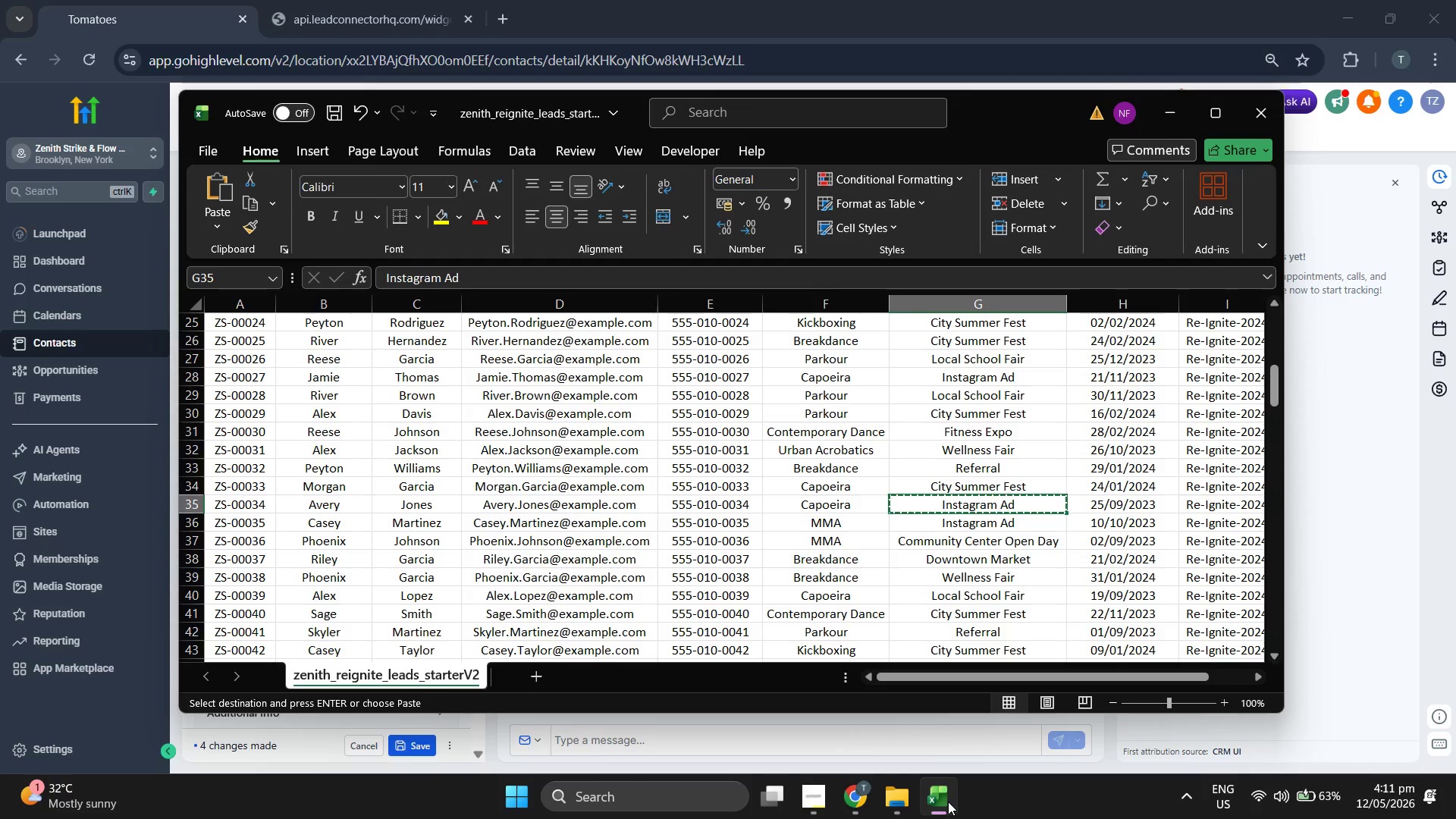 
left_click([948, 802])
 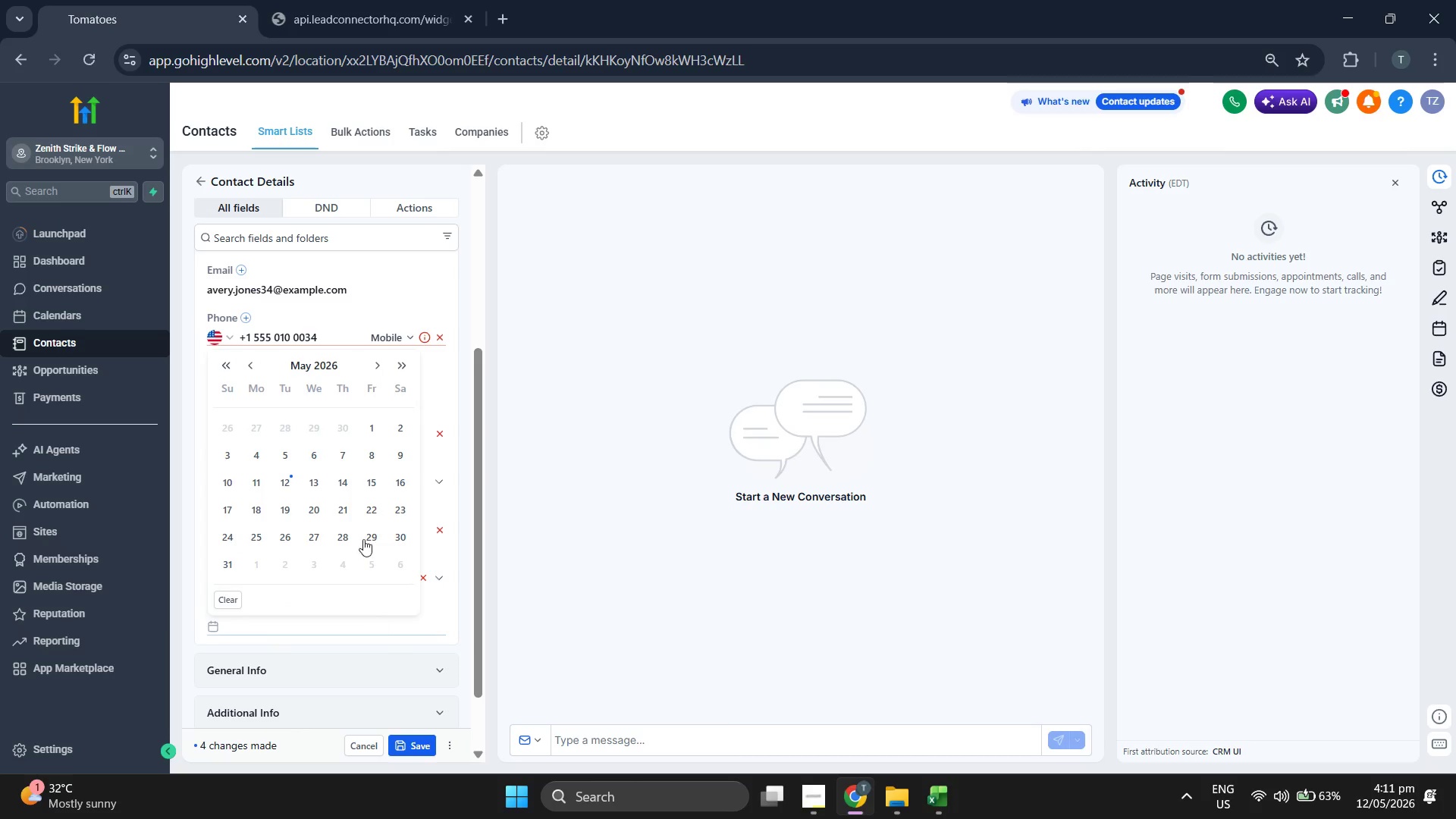 
left_click([325, 356])
 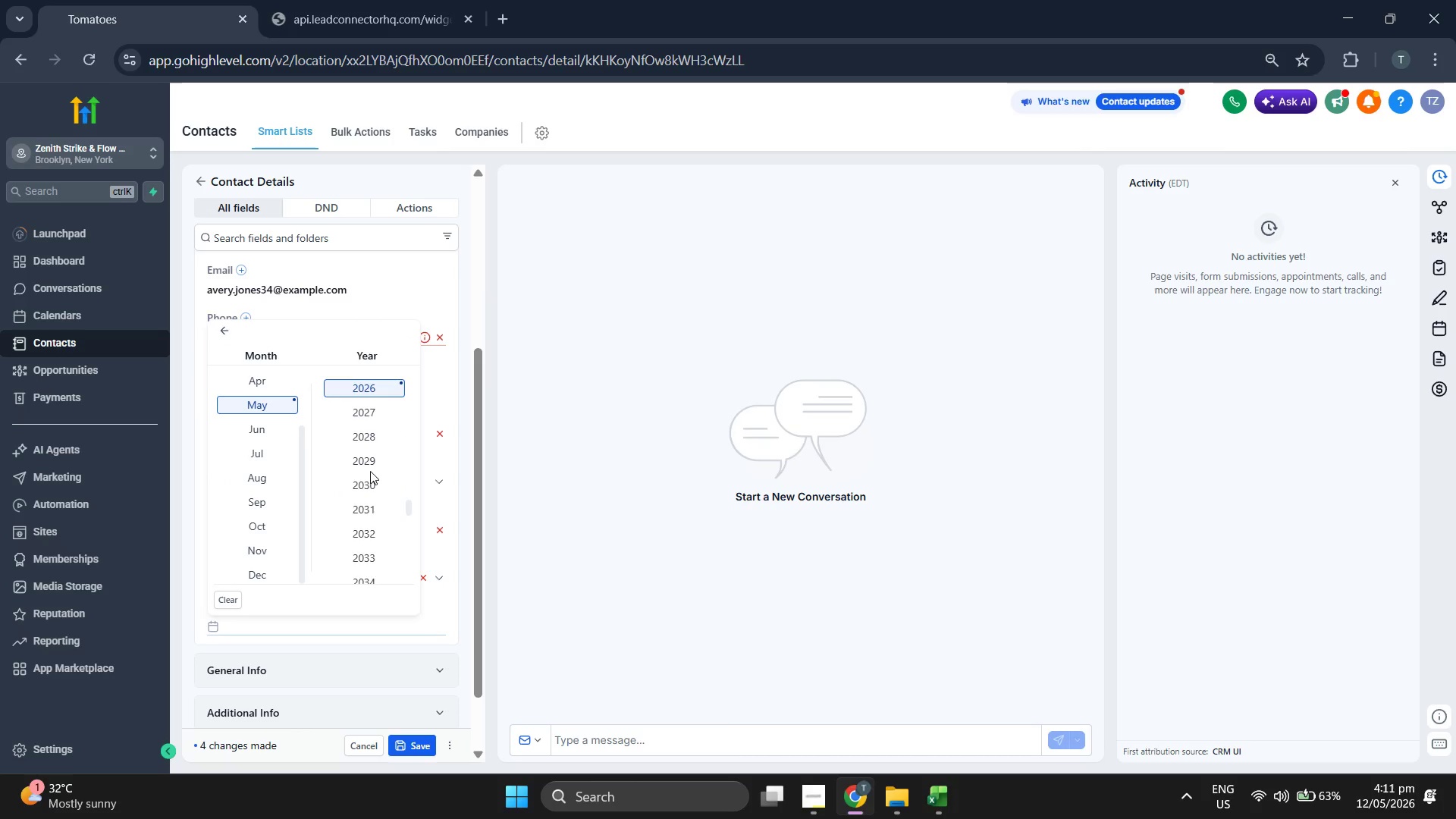 
scroll: coordinate [370, 471], scroll_direction: up, amount: 1.0
 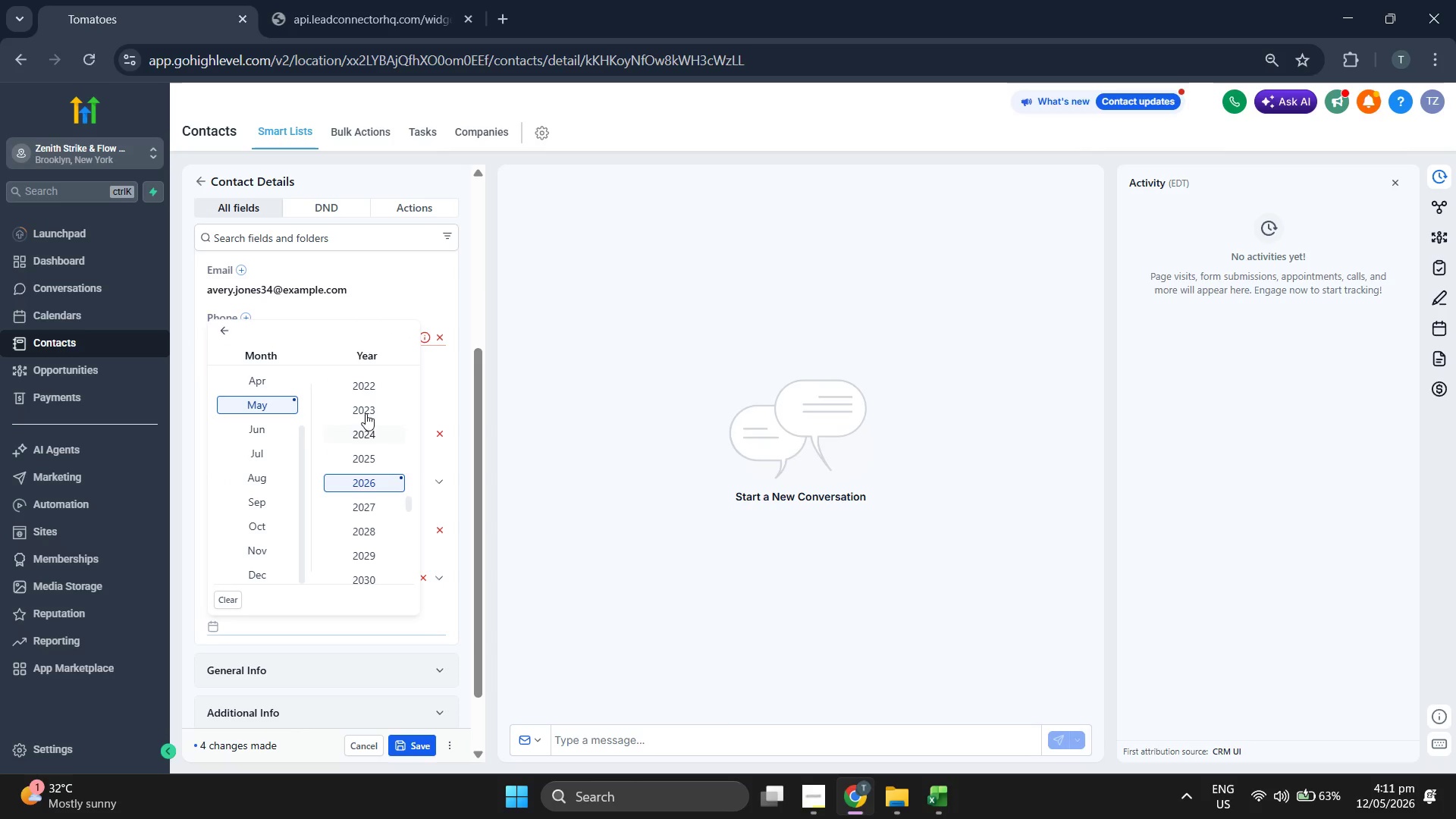 
left_click([366, 409])
 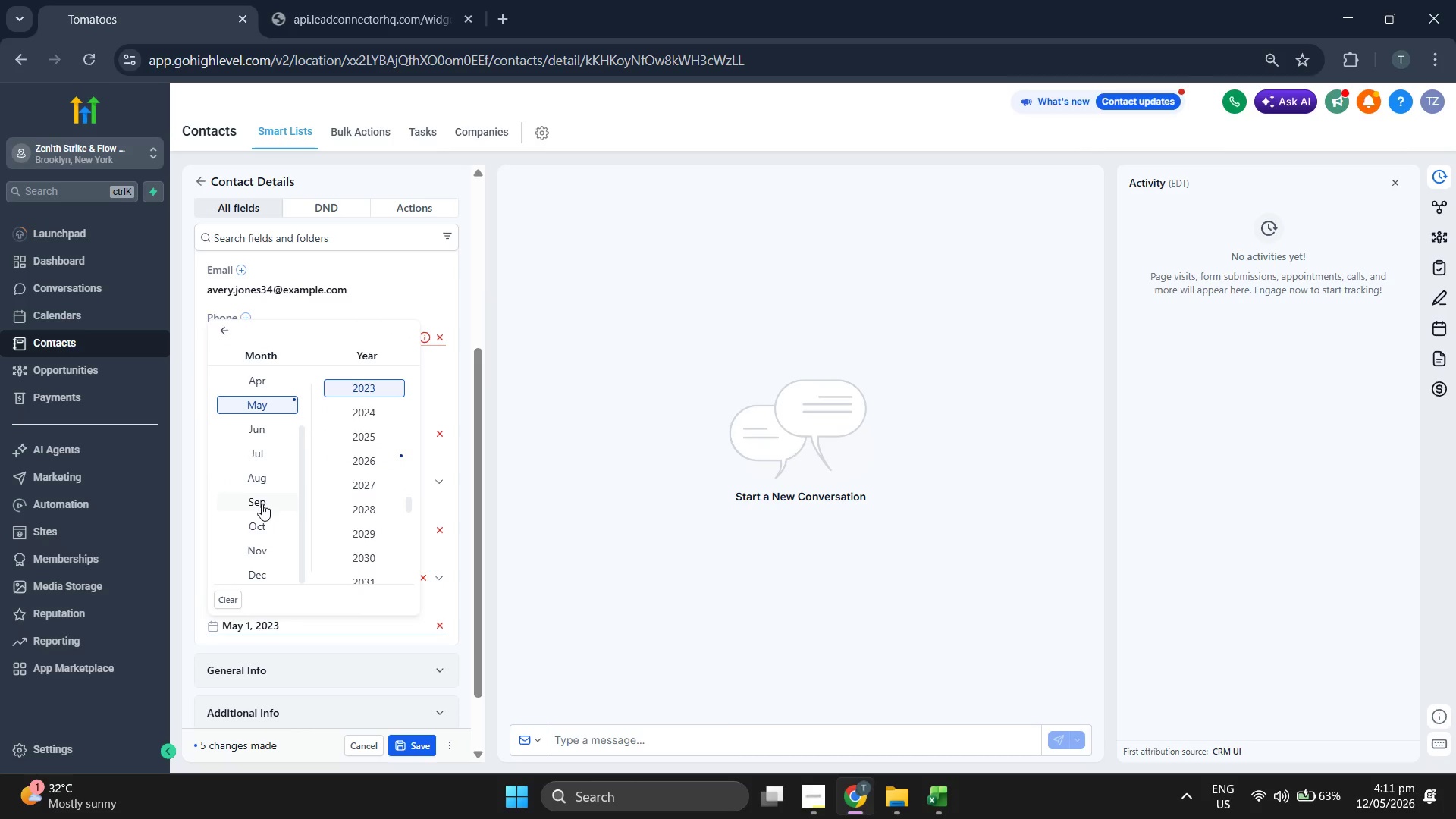 
left_click([262, 502])
 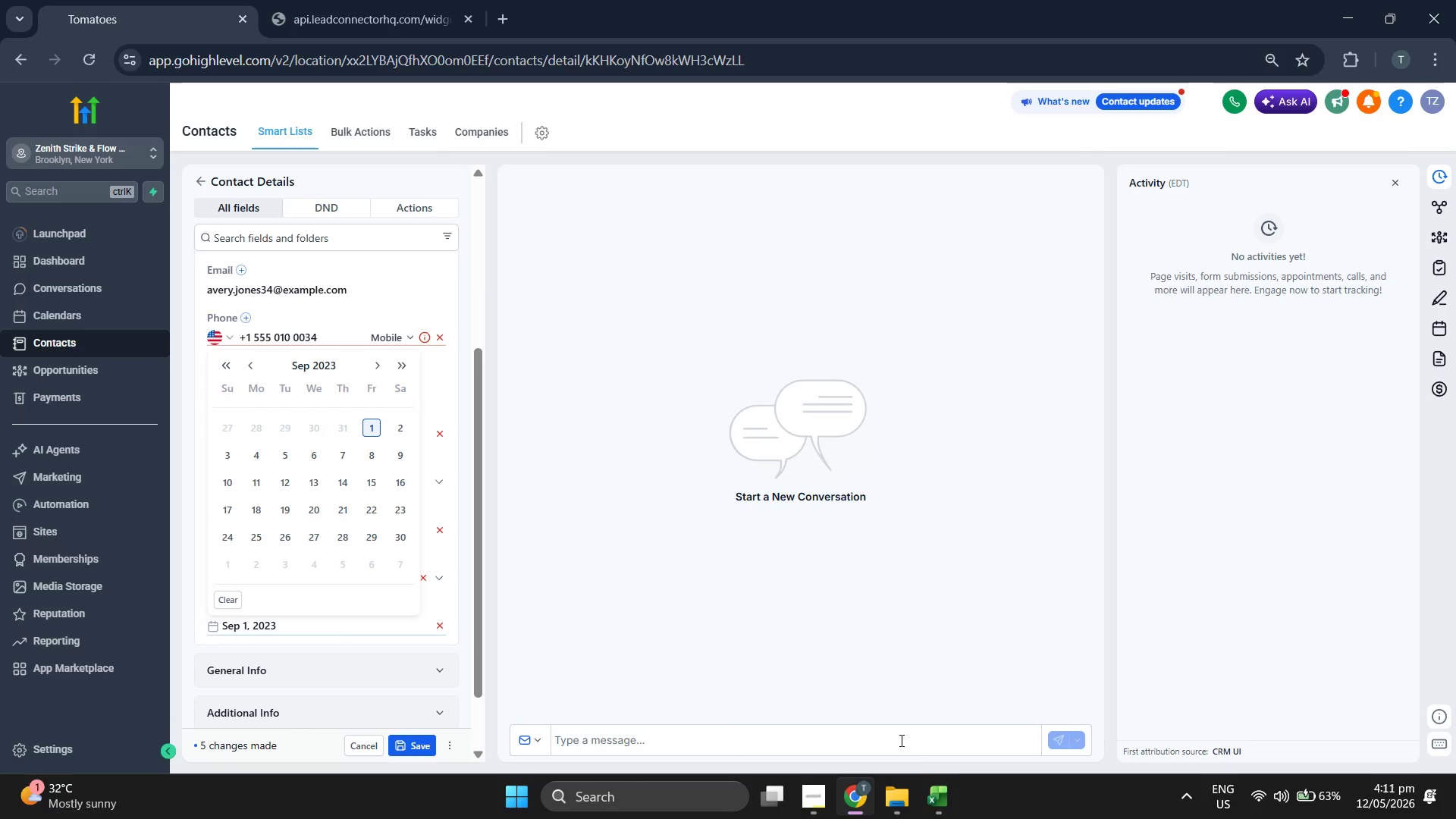 
left_click([950, 789])
 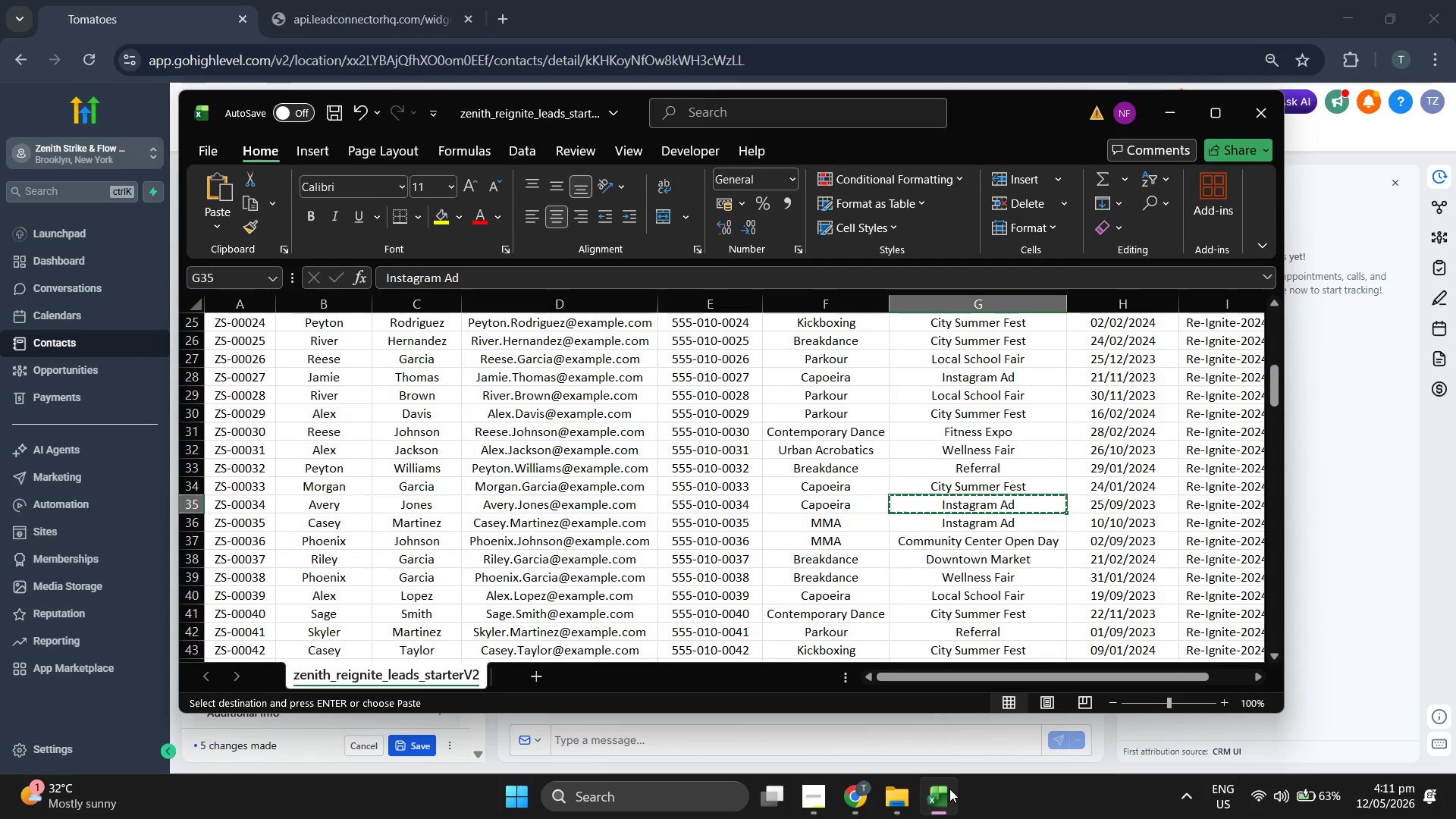 
left_click([949, 789])
 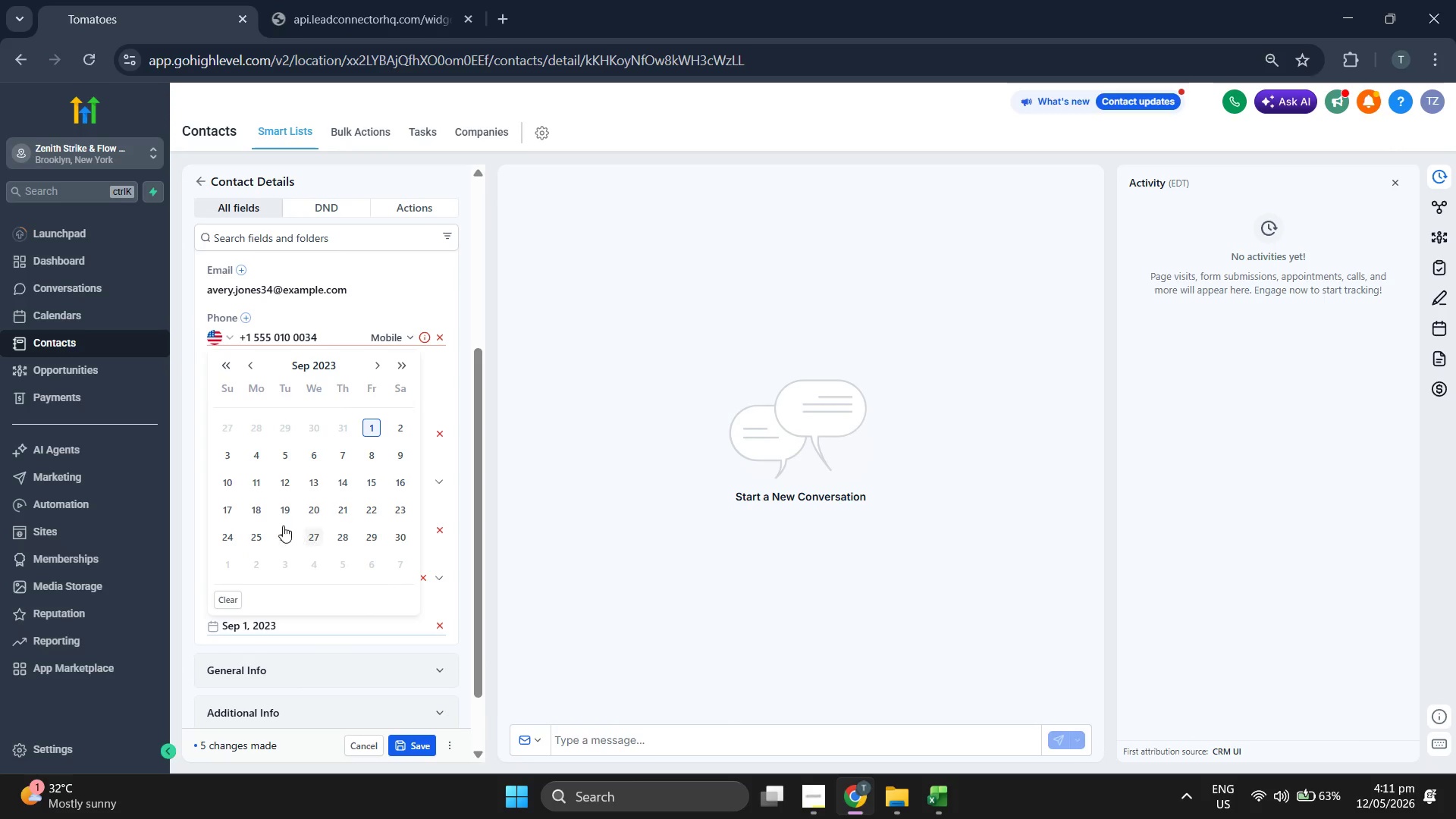 
left_click([267, 538])
 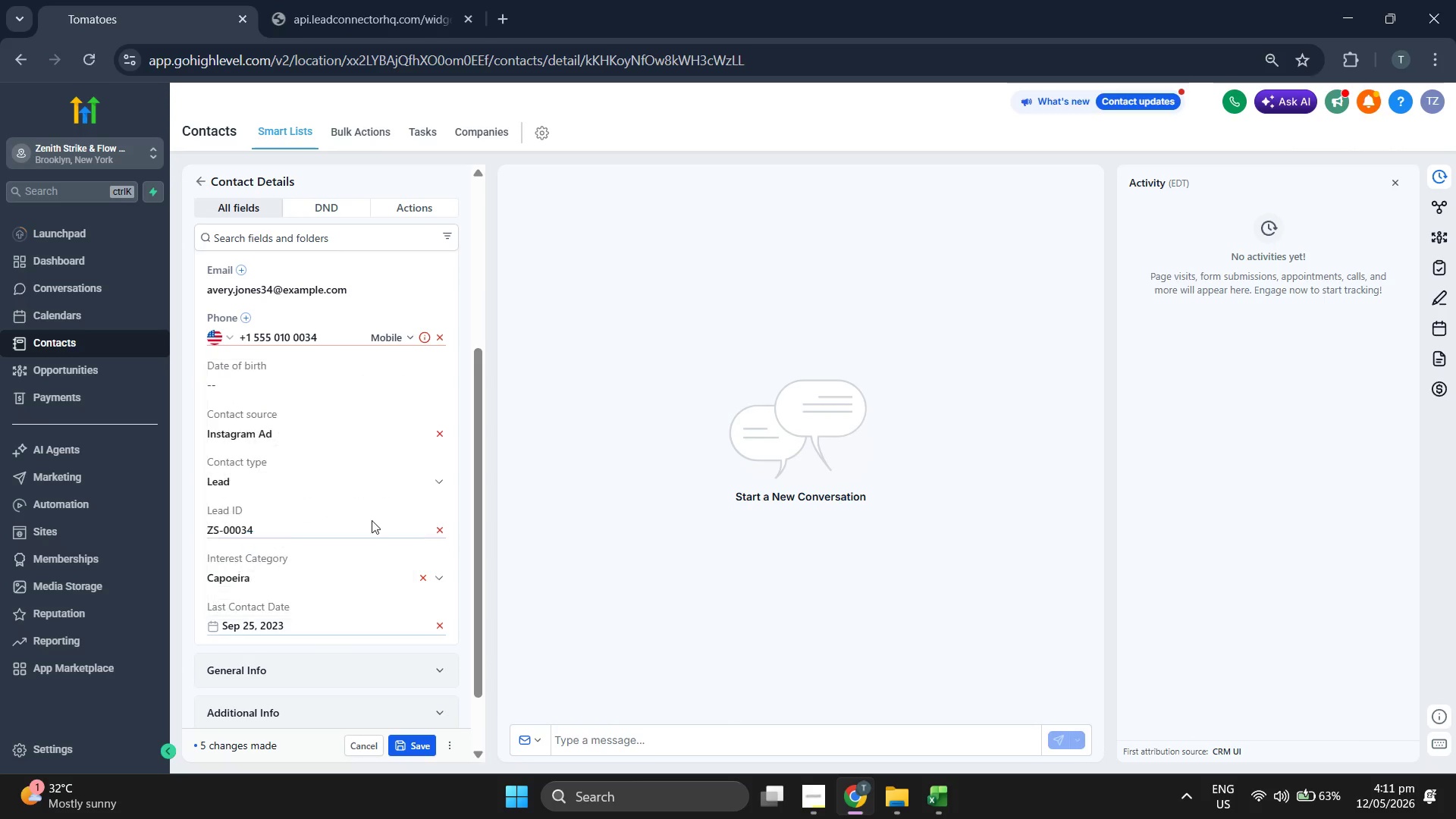 
scroll: coordinate [331, 508], scroll_direction: up, amount: 2.0
 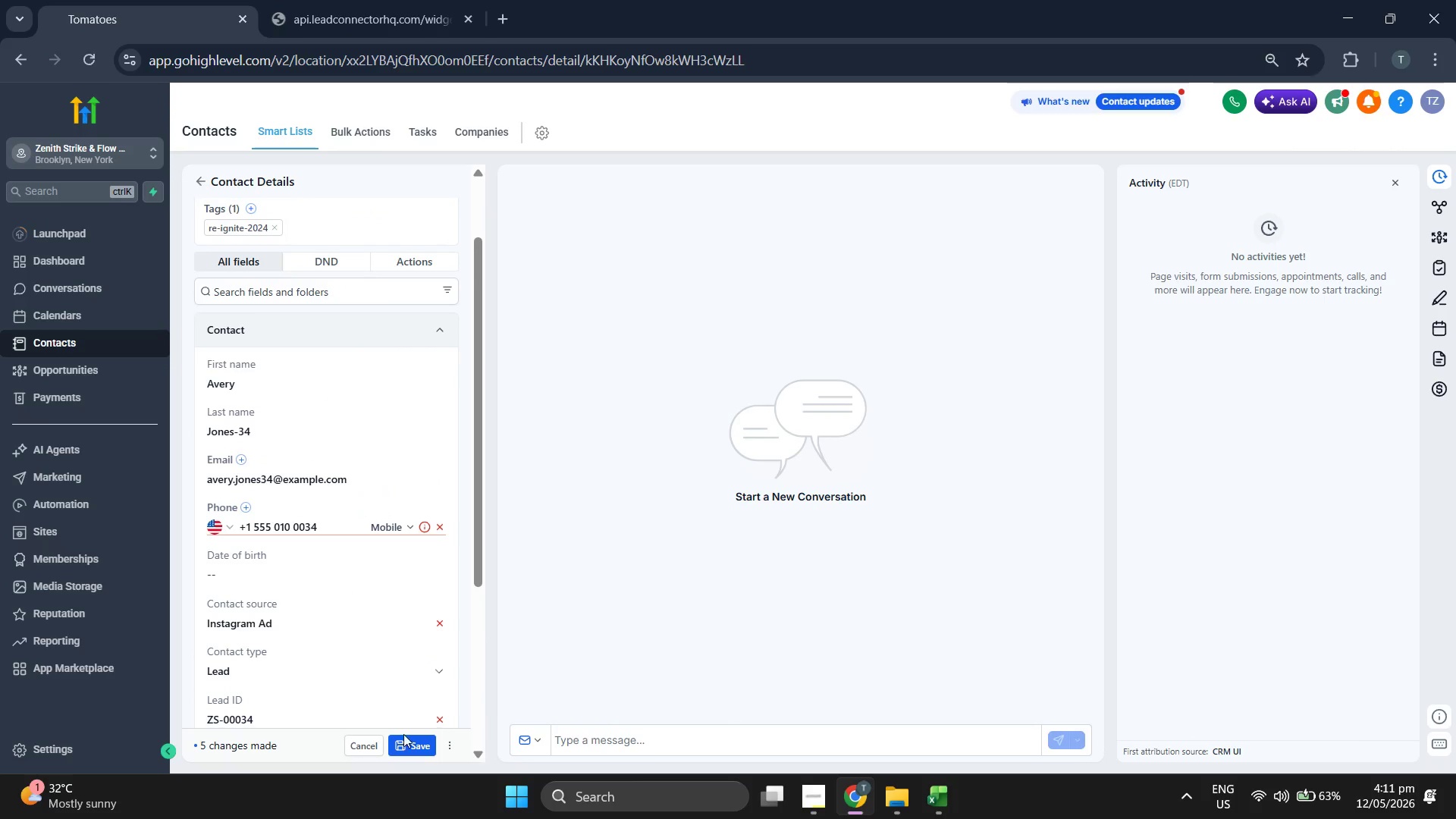 
left_click([415, 737])
 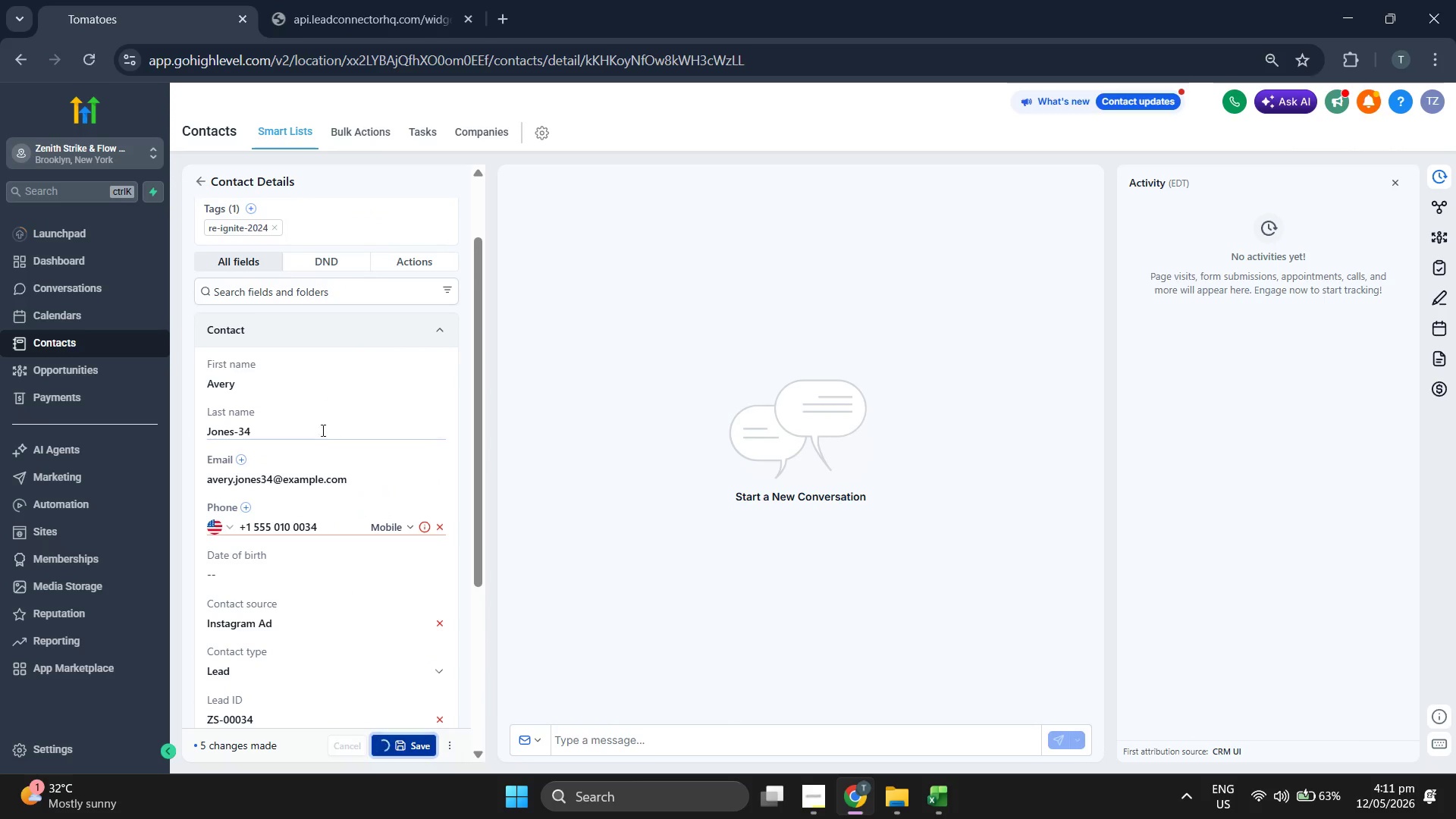 
scroll: coordinate [318, 419], scroll_direction: up, amount: 1.0
 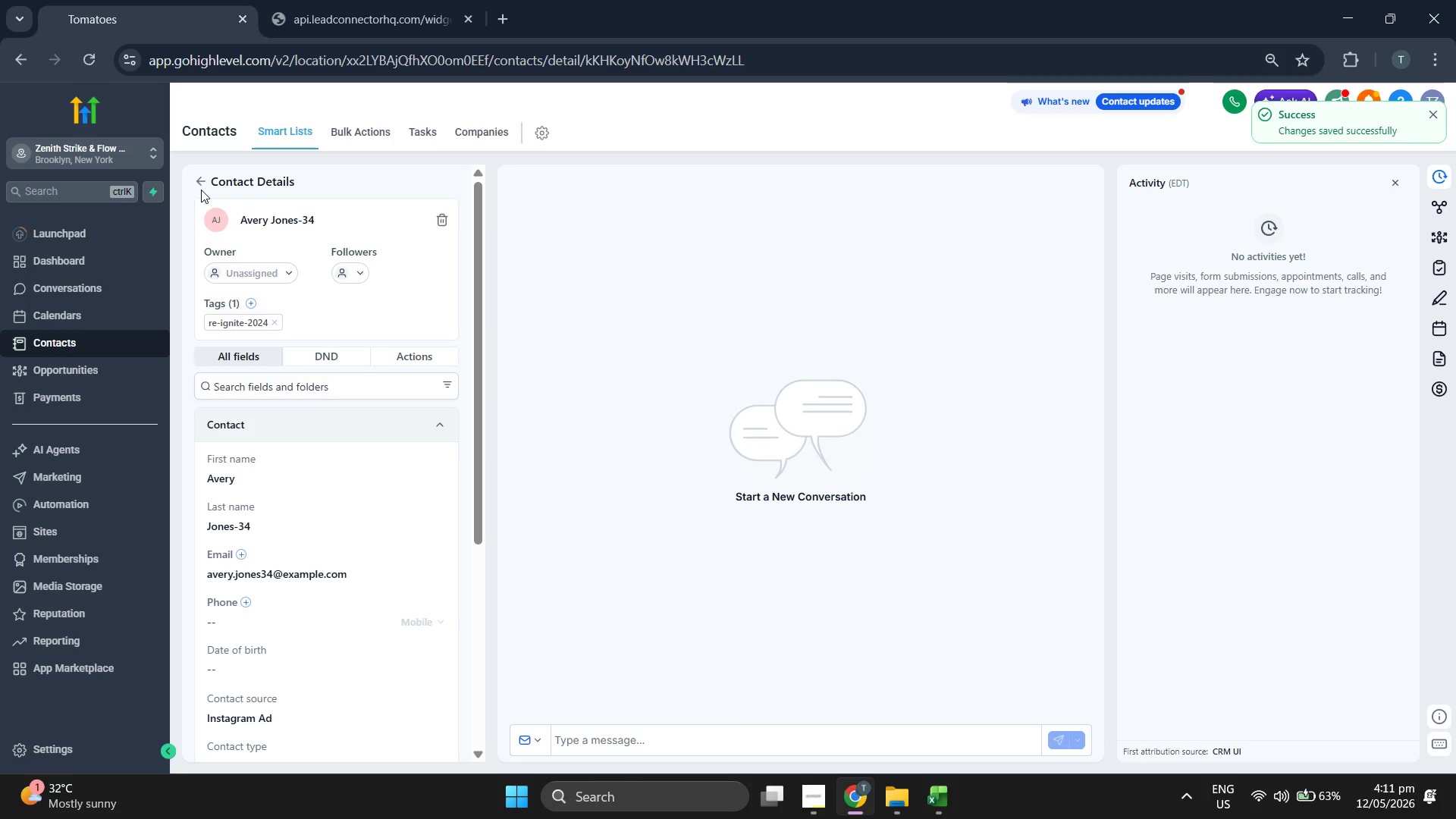 
double_click([204, 186])
 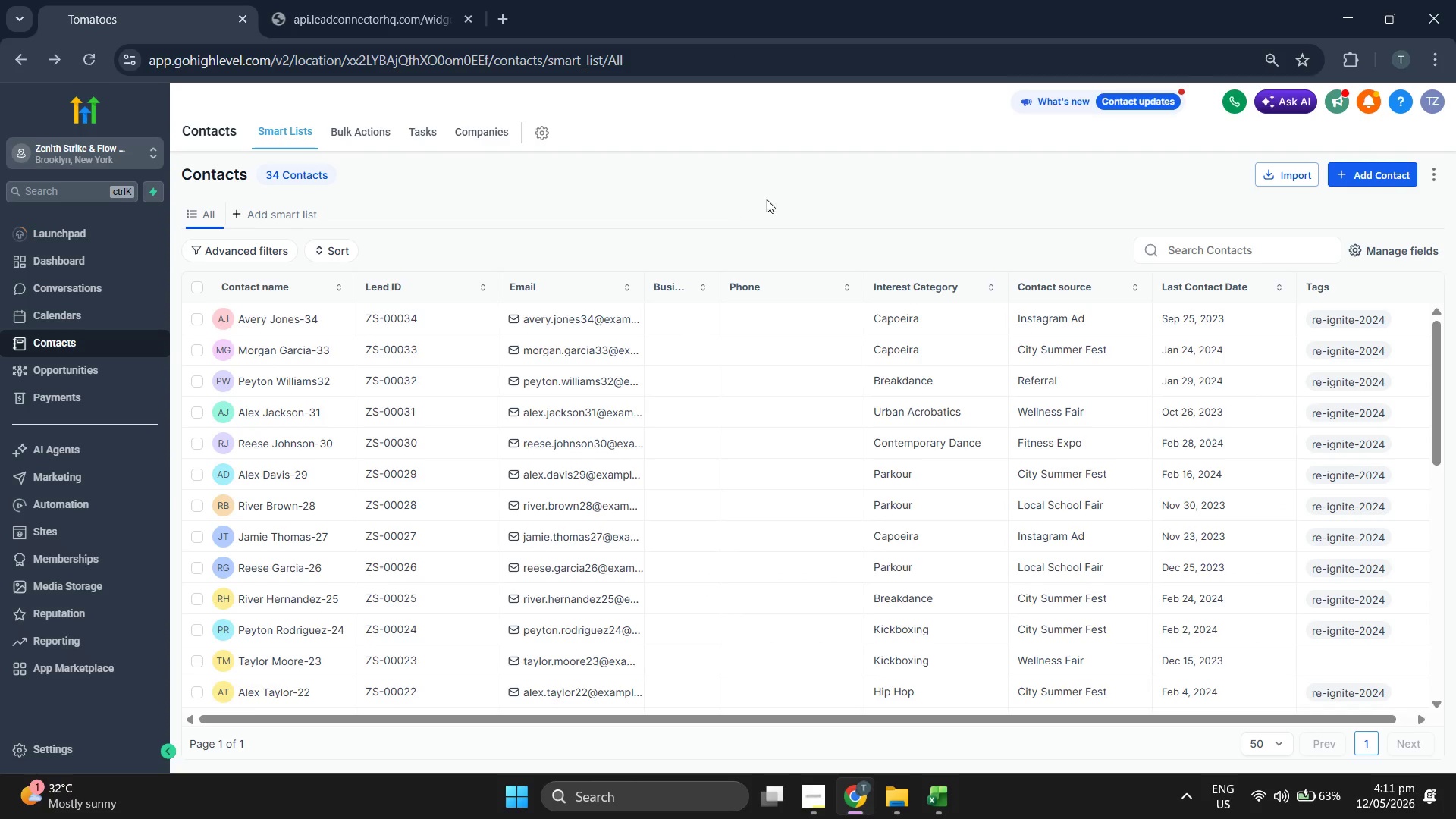 
left_click([1372, 174])
 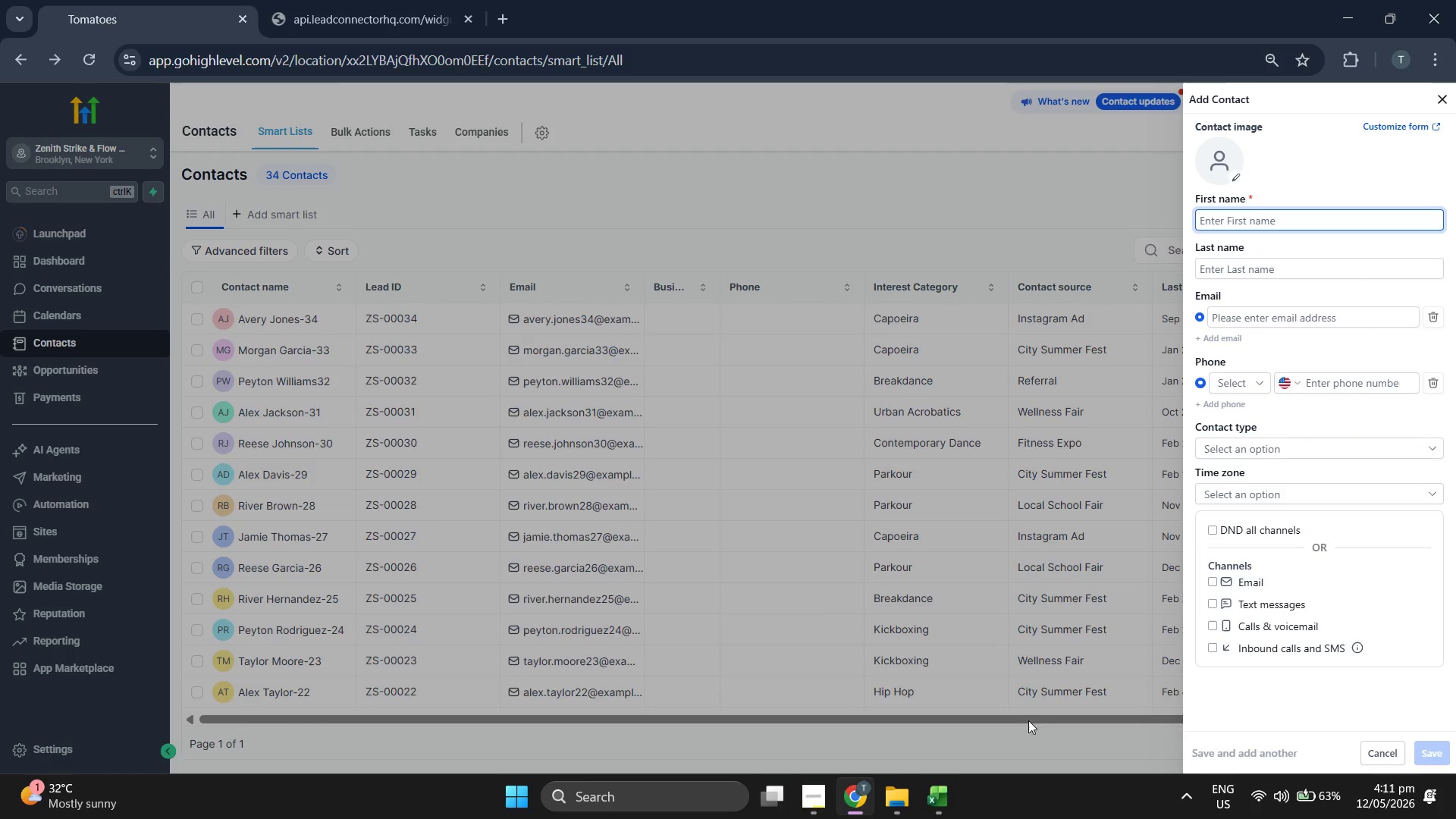 
left_click([953, 805])
 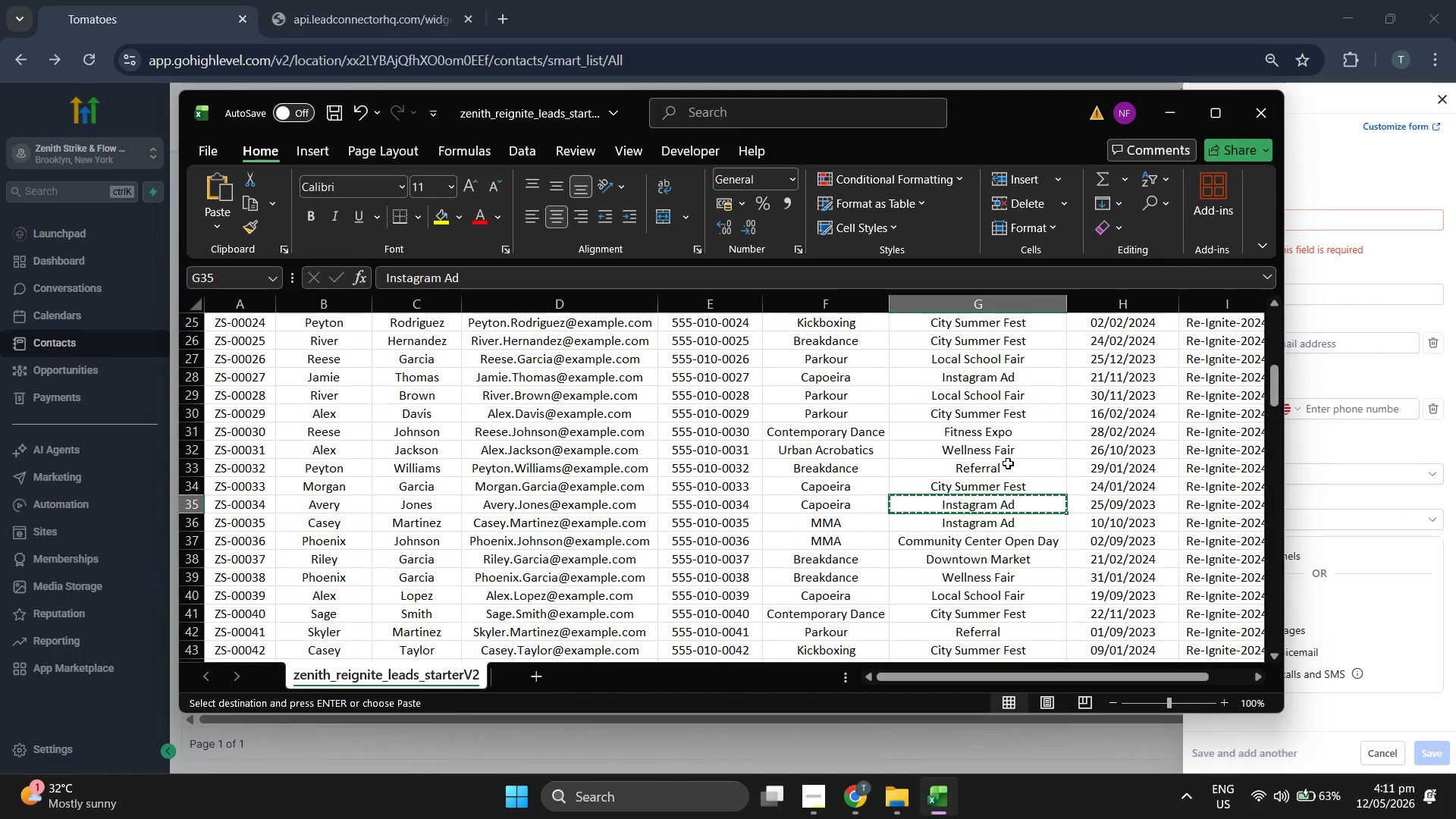 
key(ArrowDown)
 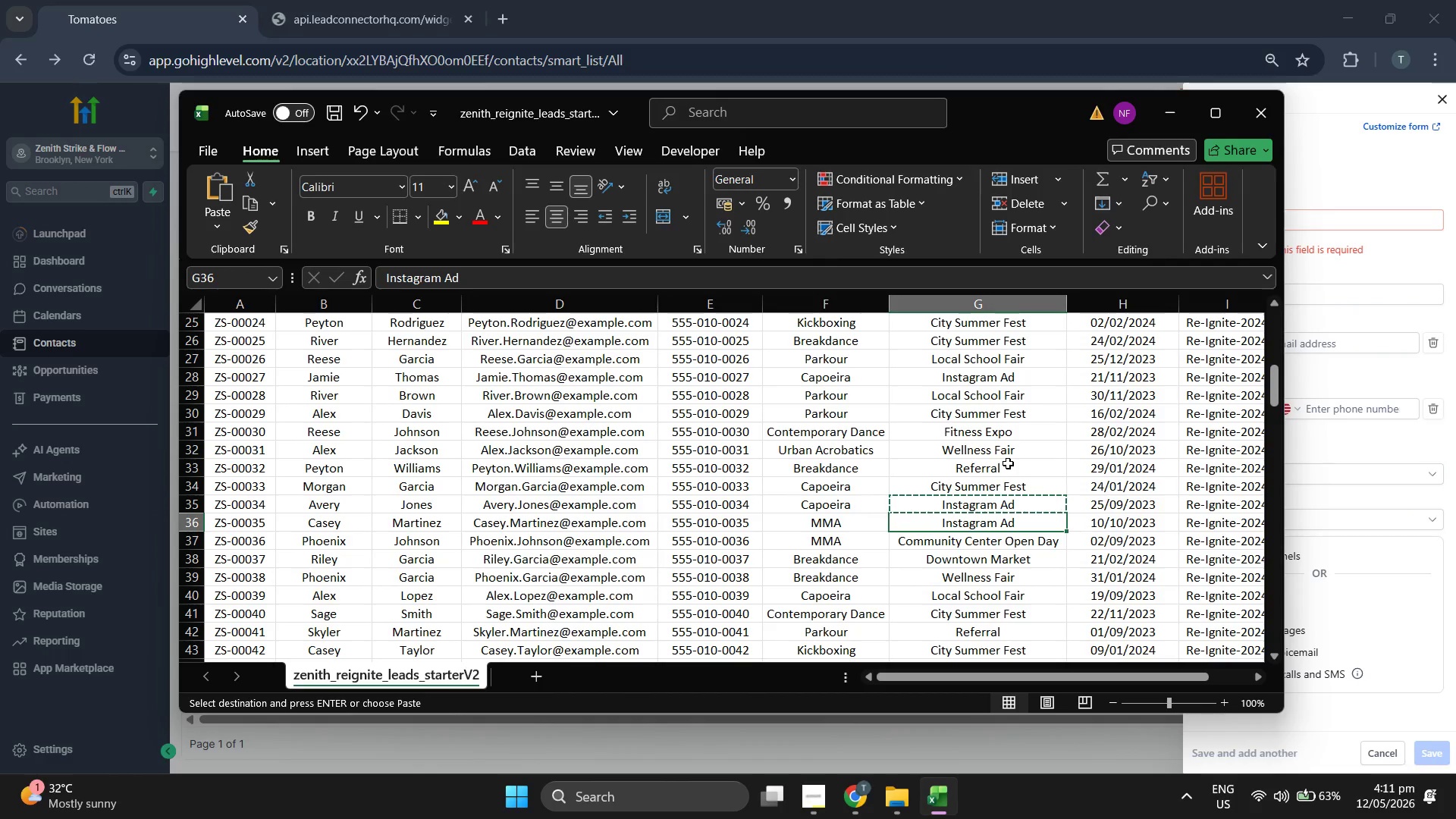 
key(ArrowLeft)
 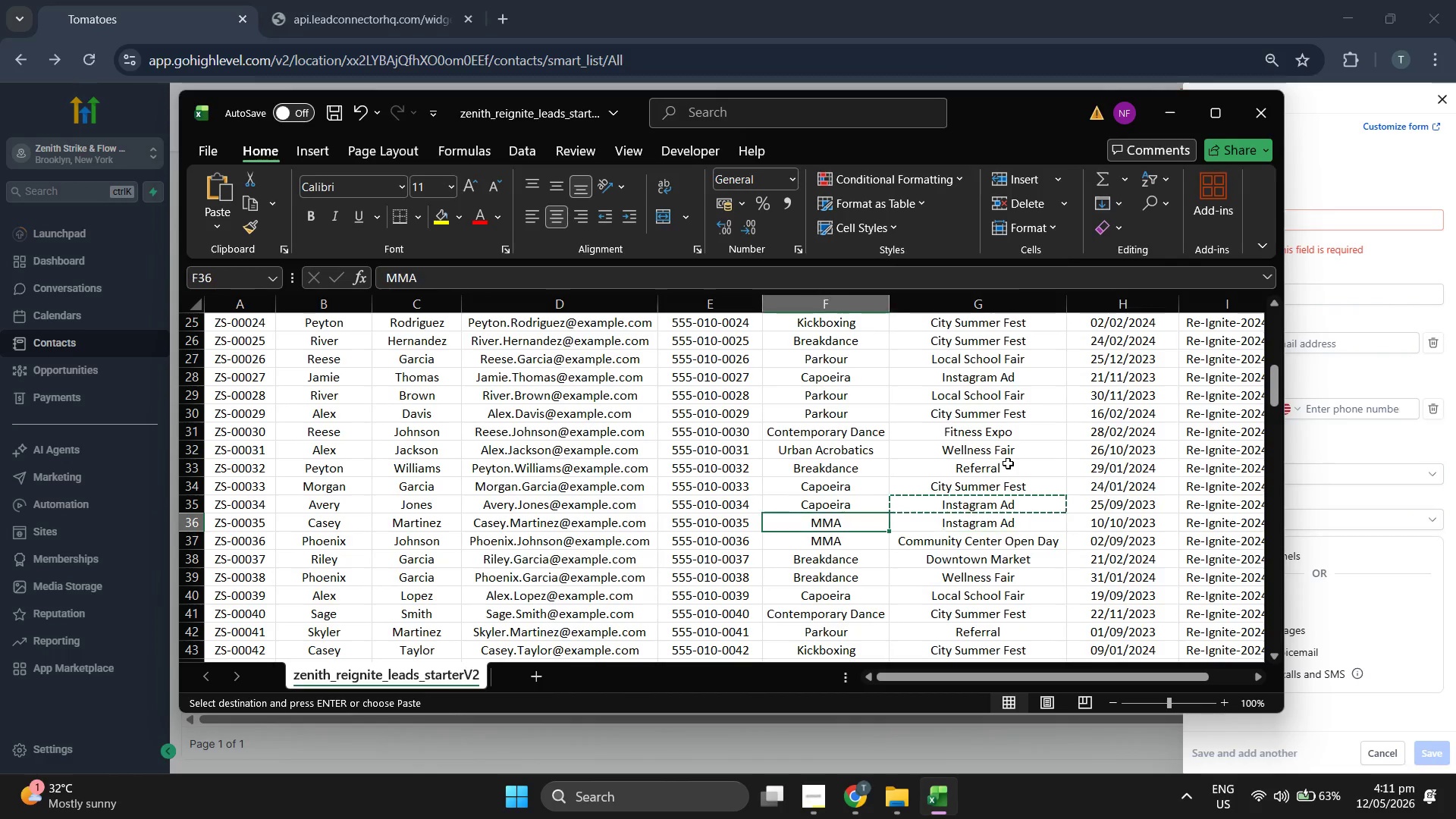 
key(ArrowLeft)
 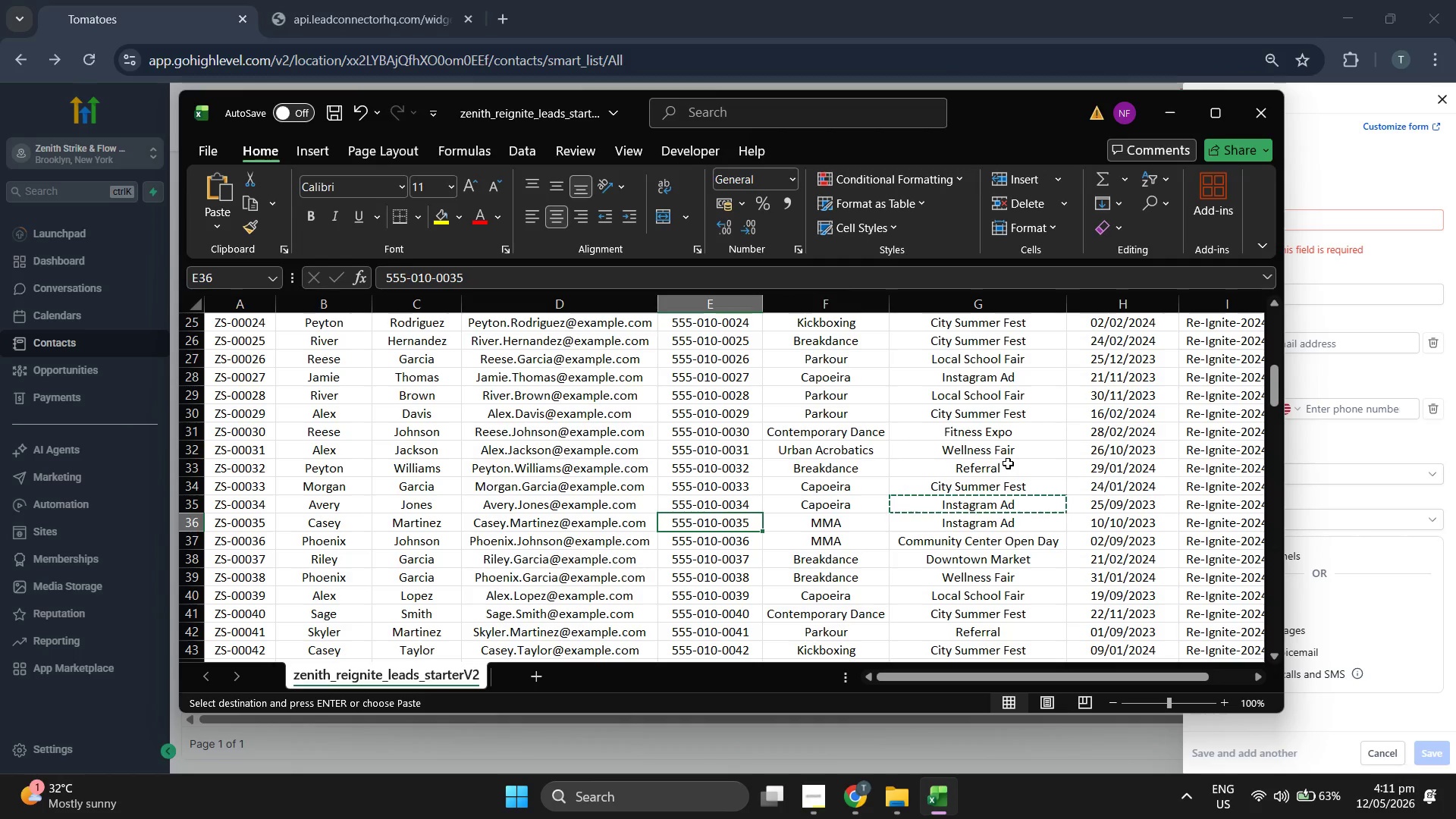 
key(ArrowLeft)
 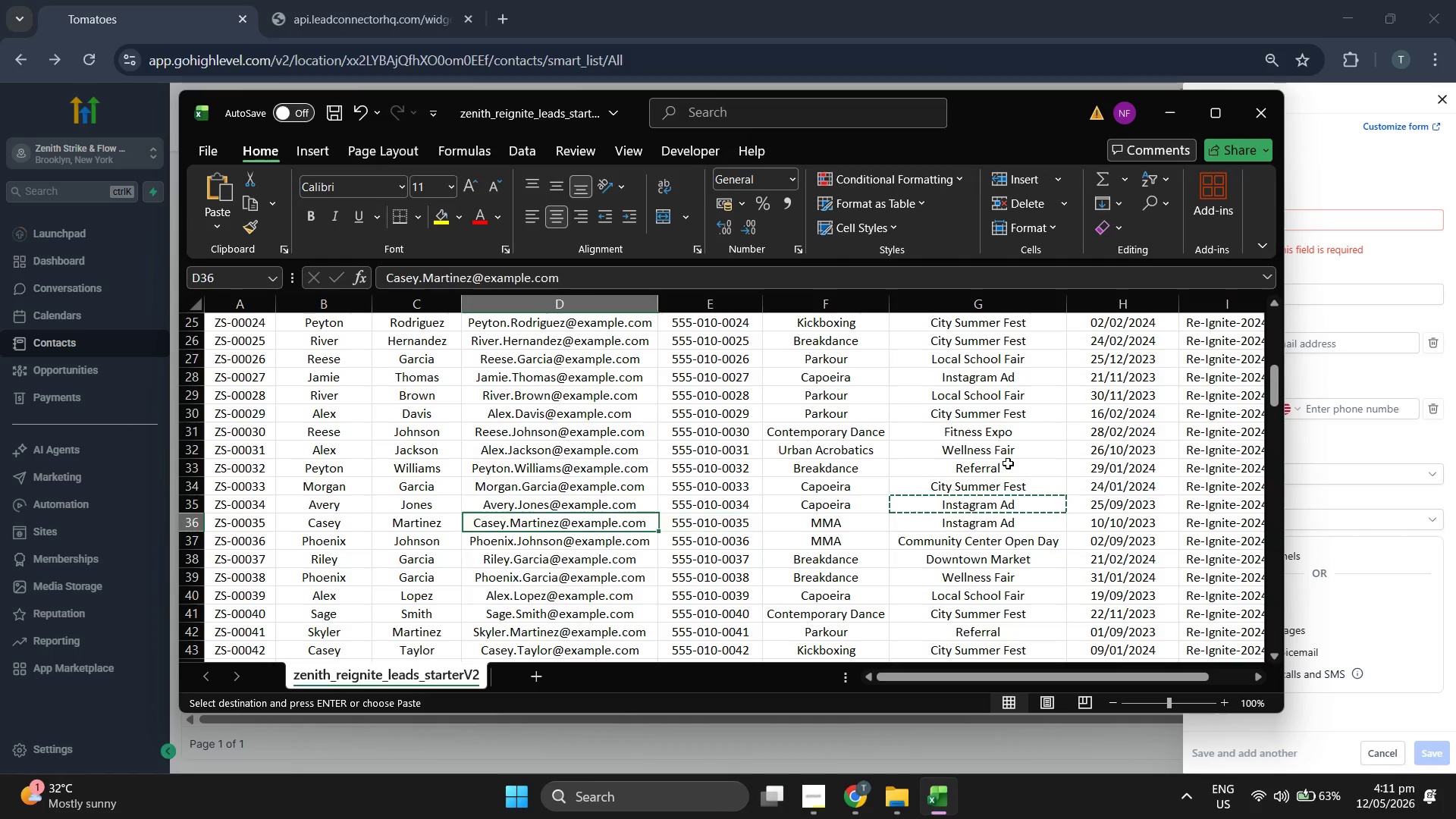 
key(Control+C)
 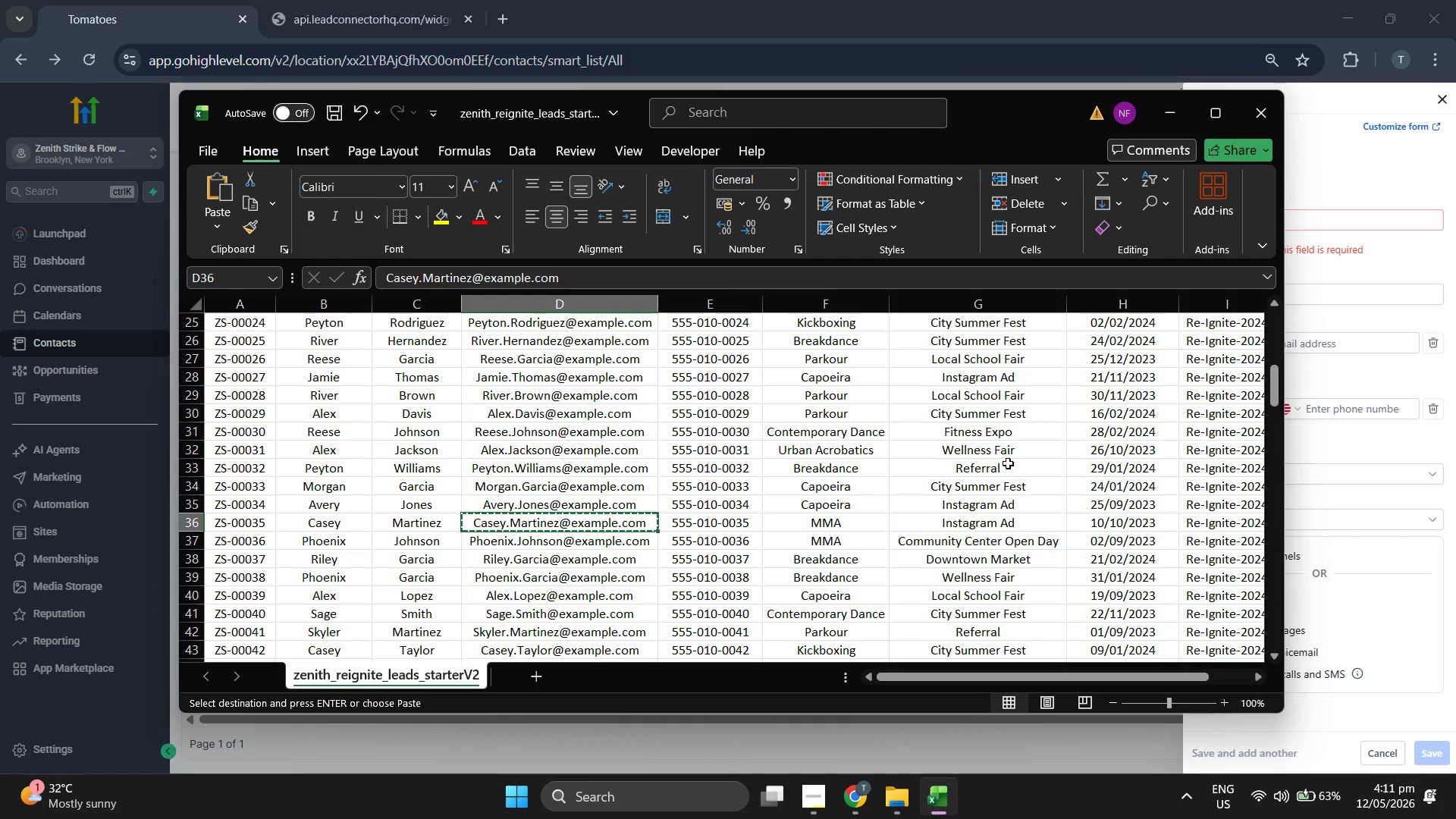 
left_click([1363, 177])
 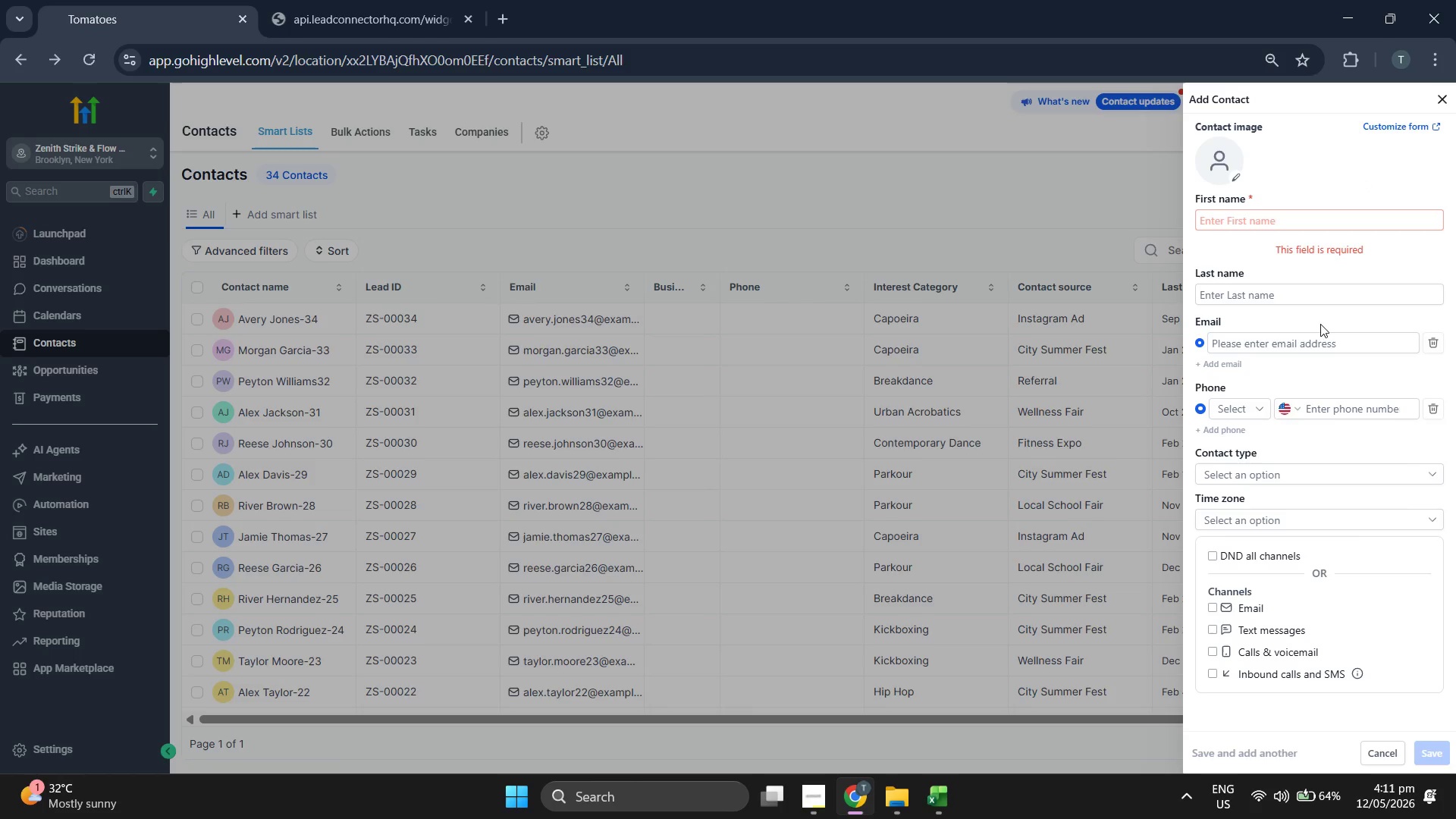 
left_click([1320, 340])
 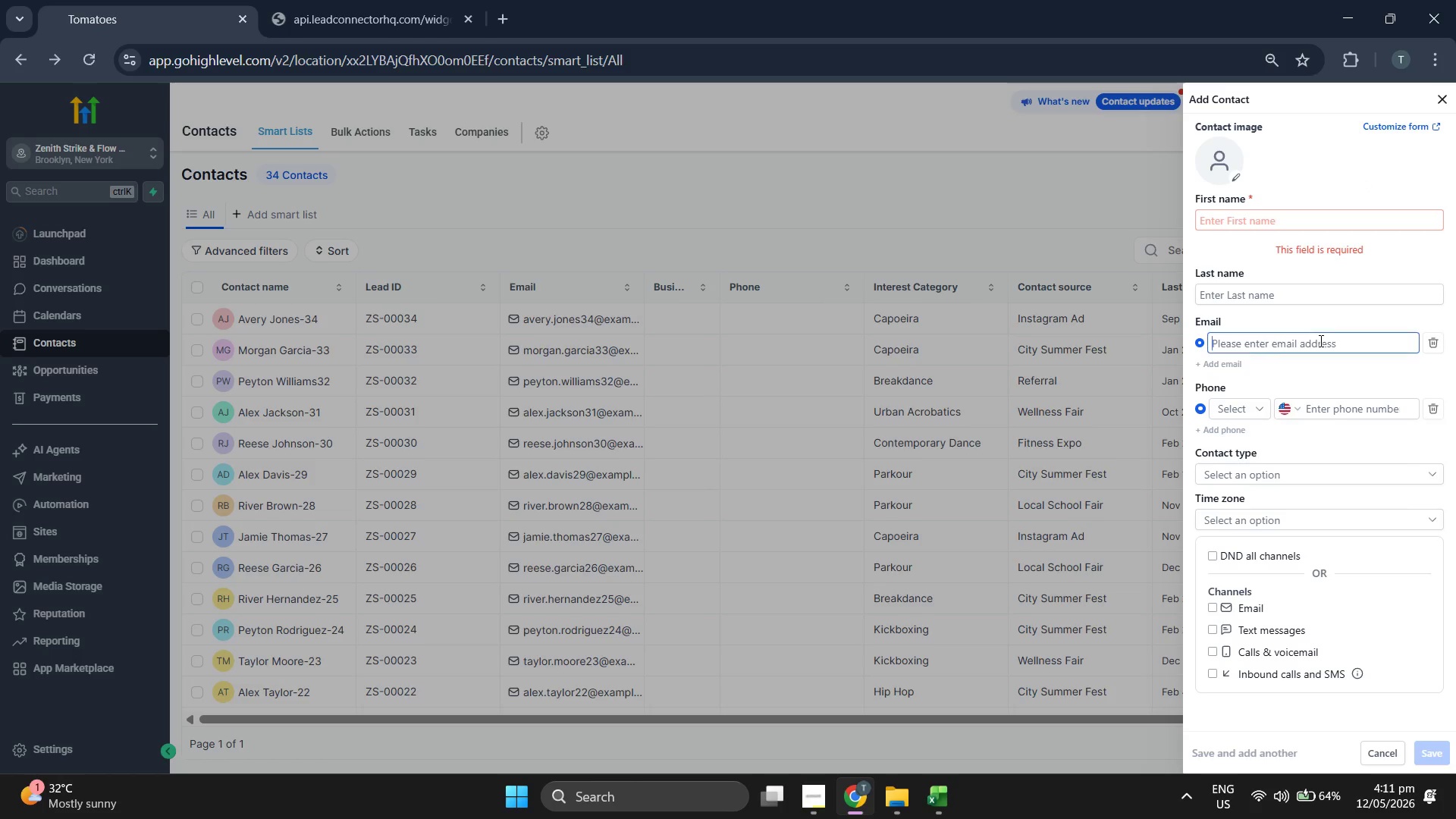 
key(Control+V)
 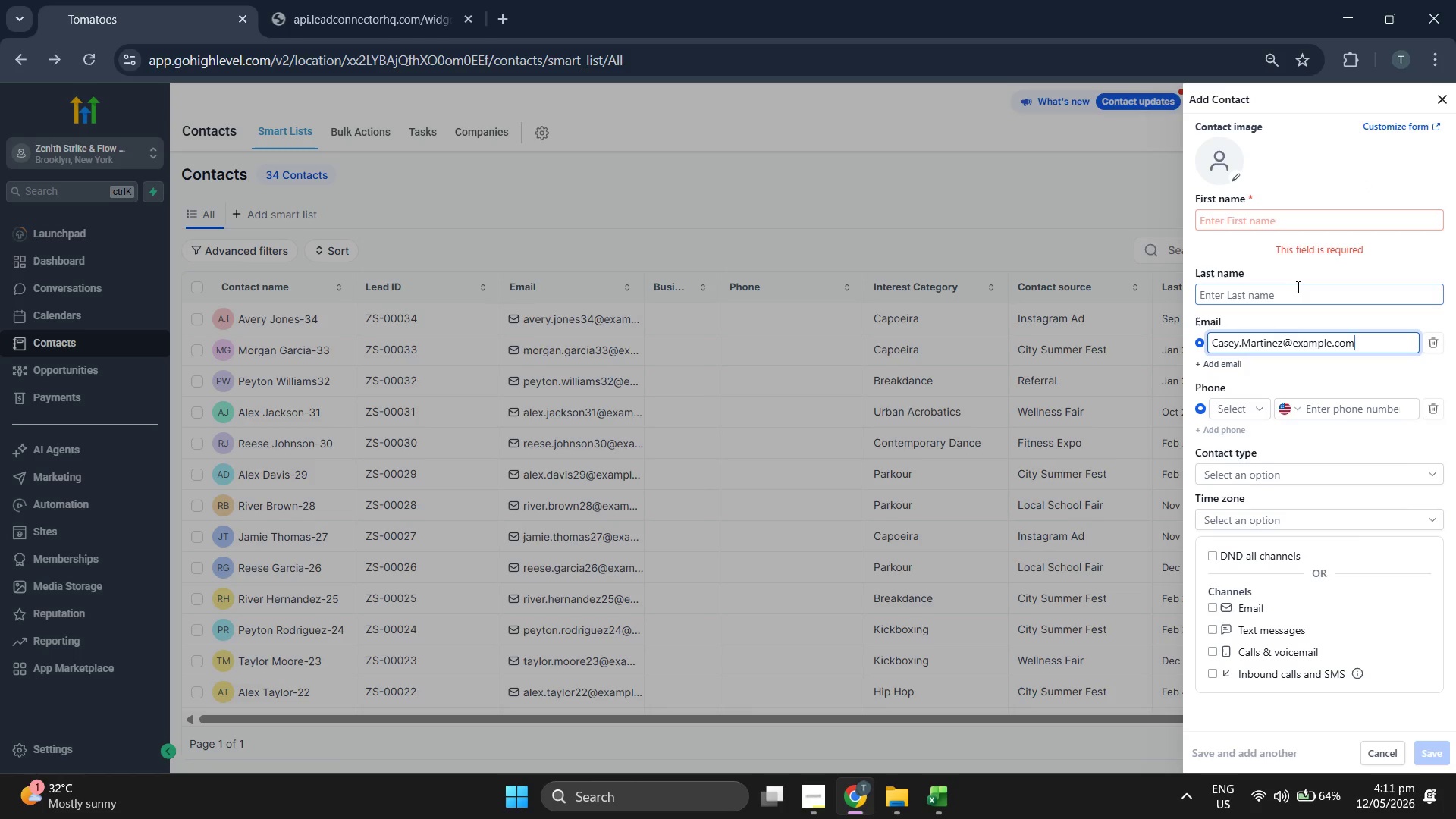 
left_click([1297, 286])
 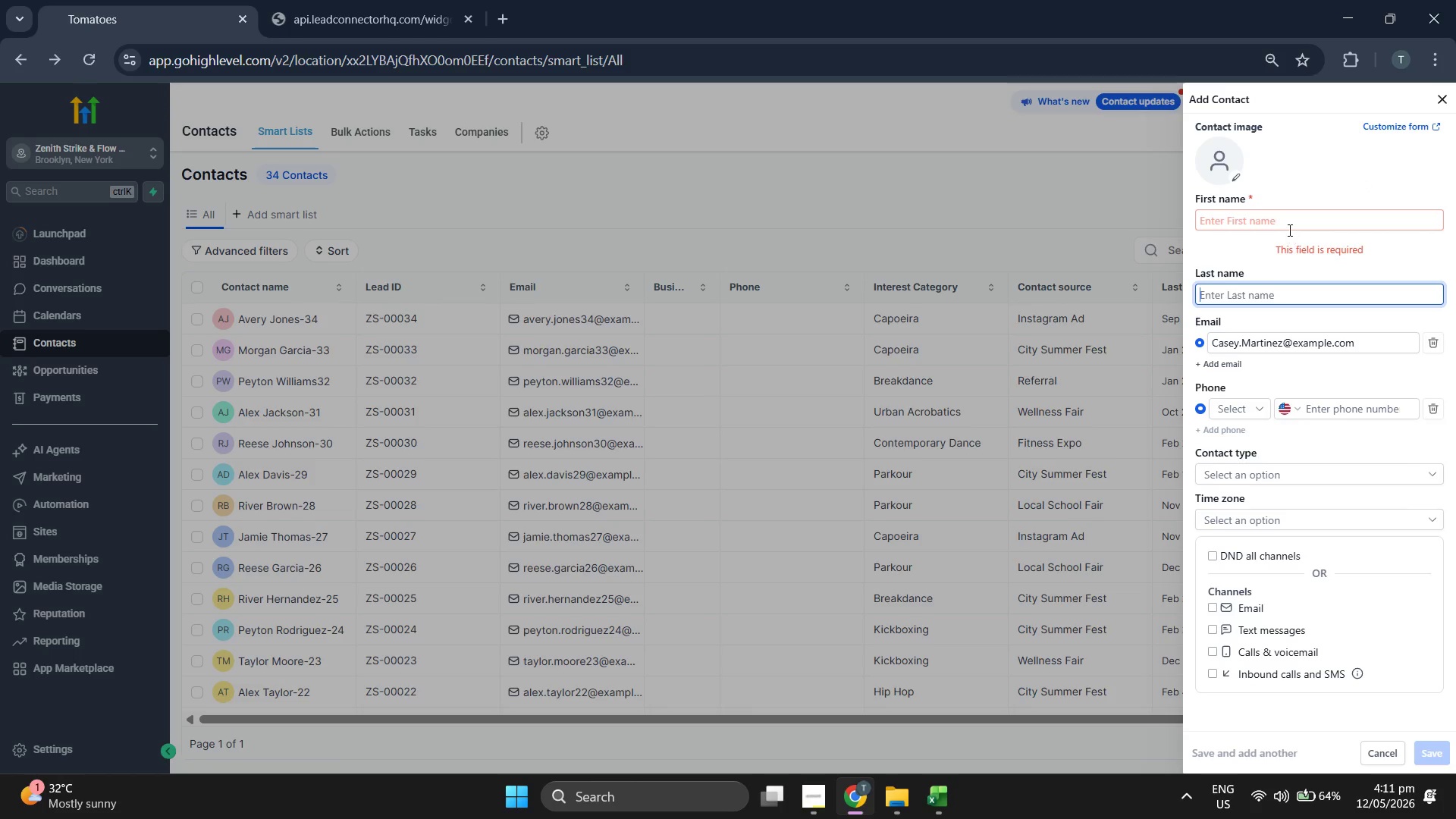 
left_click([1291, 221])
 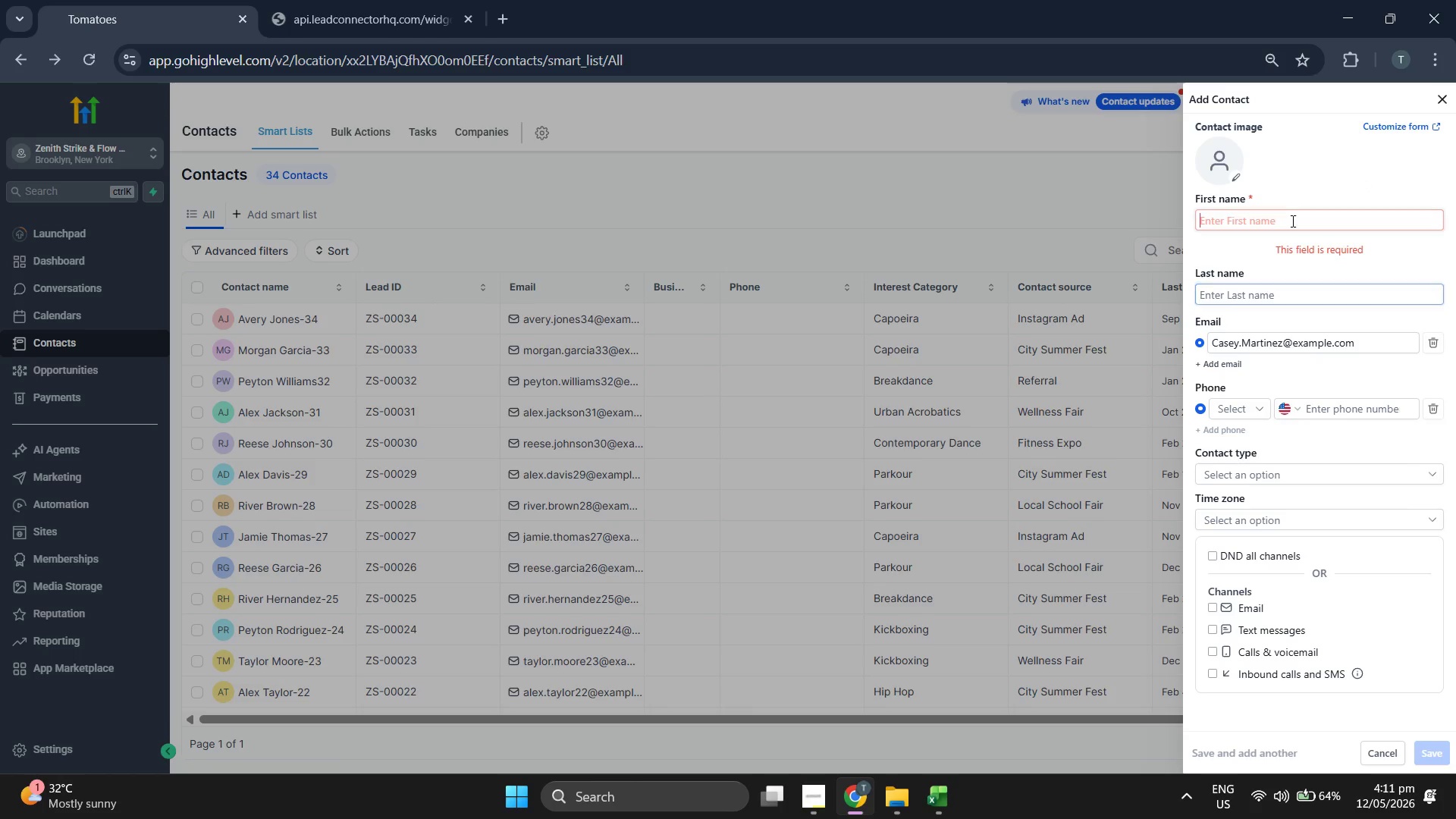 
type(Casey)
 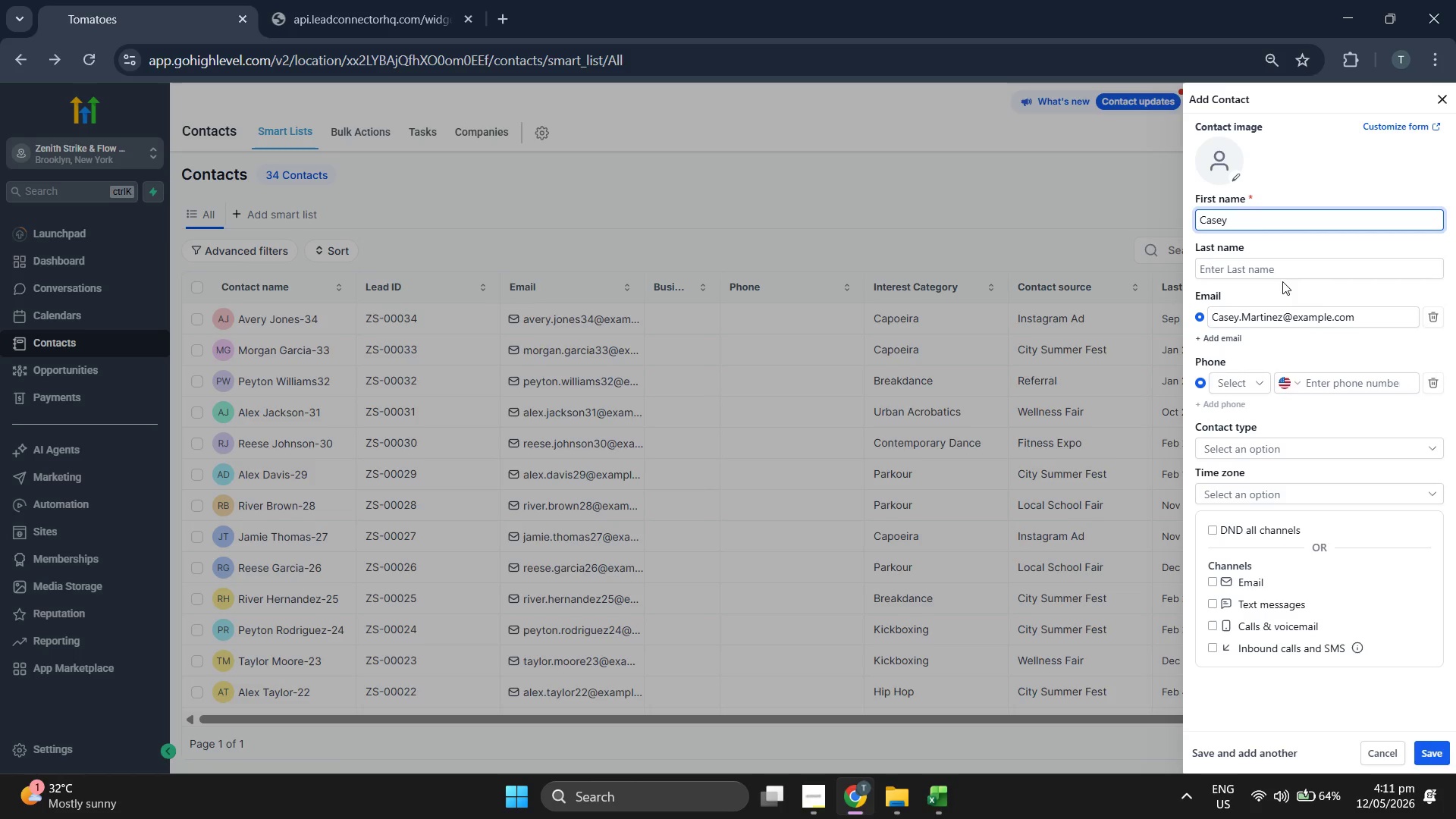 
left_click([1282, 270])
 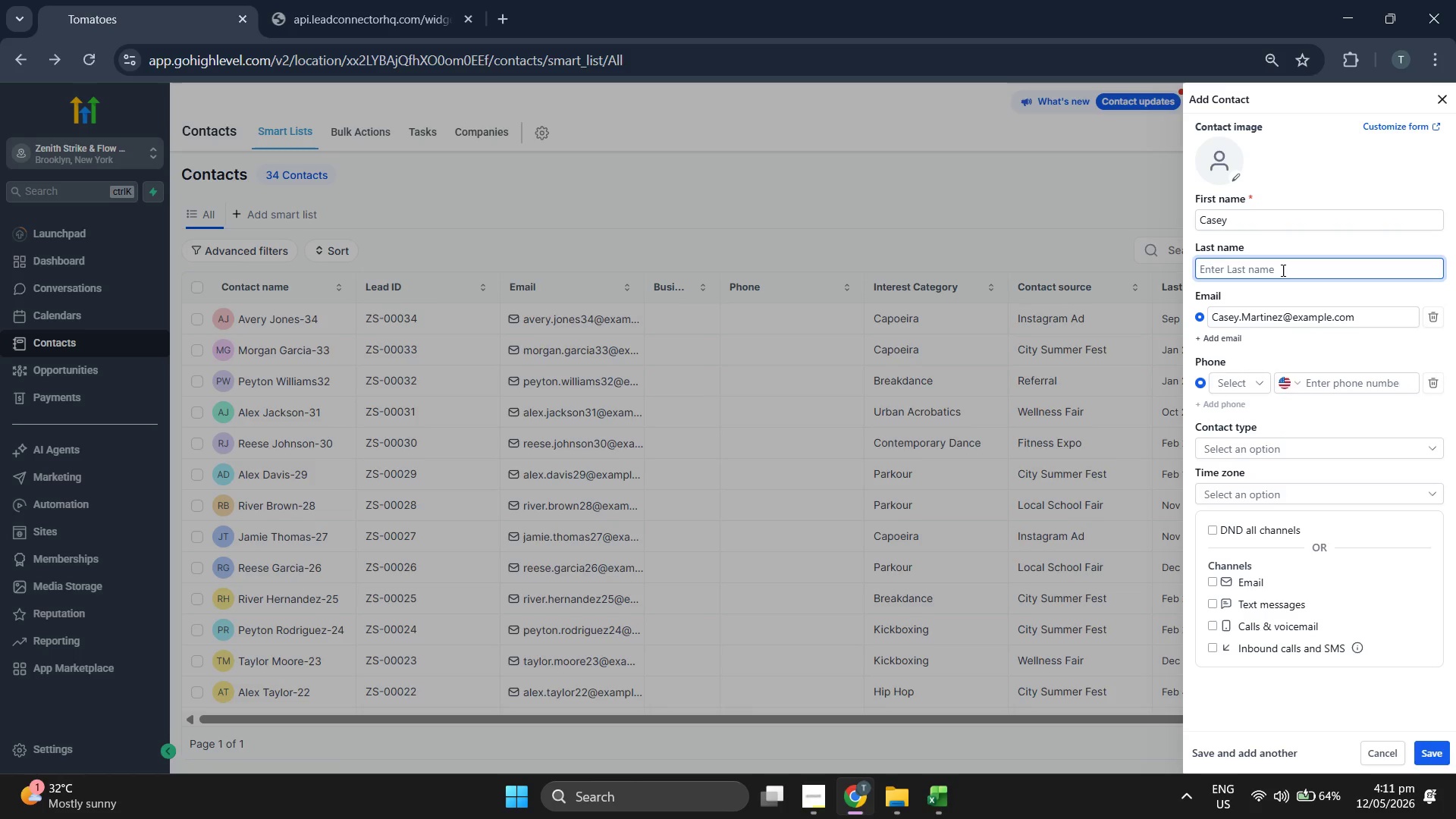 
type(Marit)
key(Backspace)
key(Backspace)
type(tinez-35)
 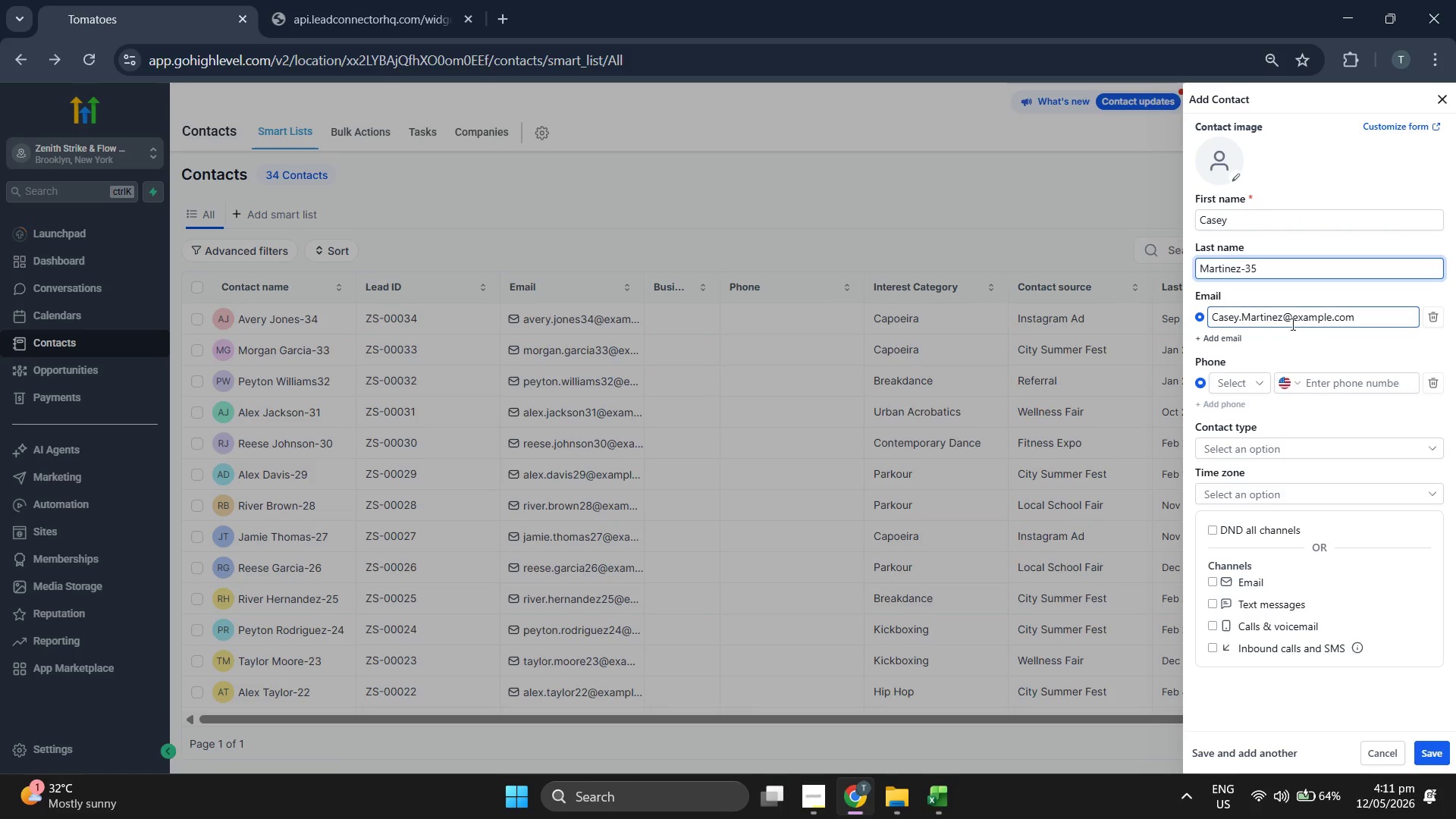 
left_click([1285, 317])
 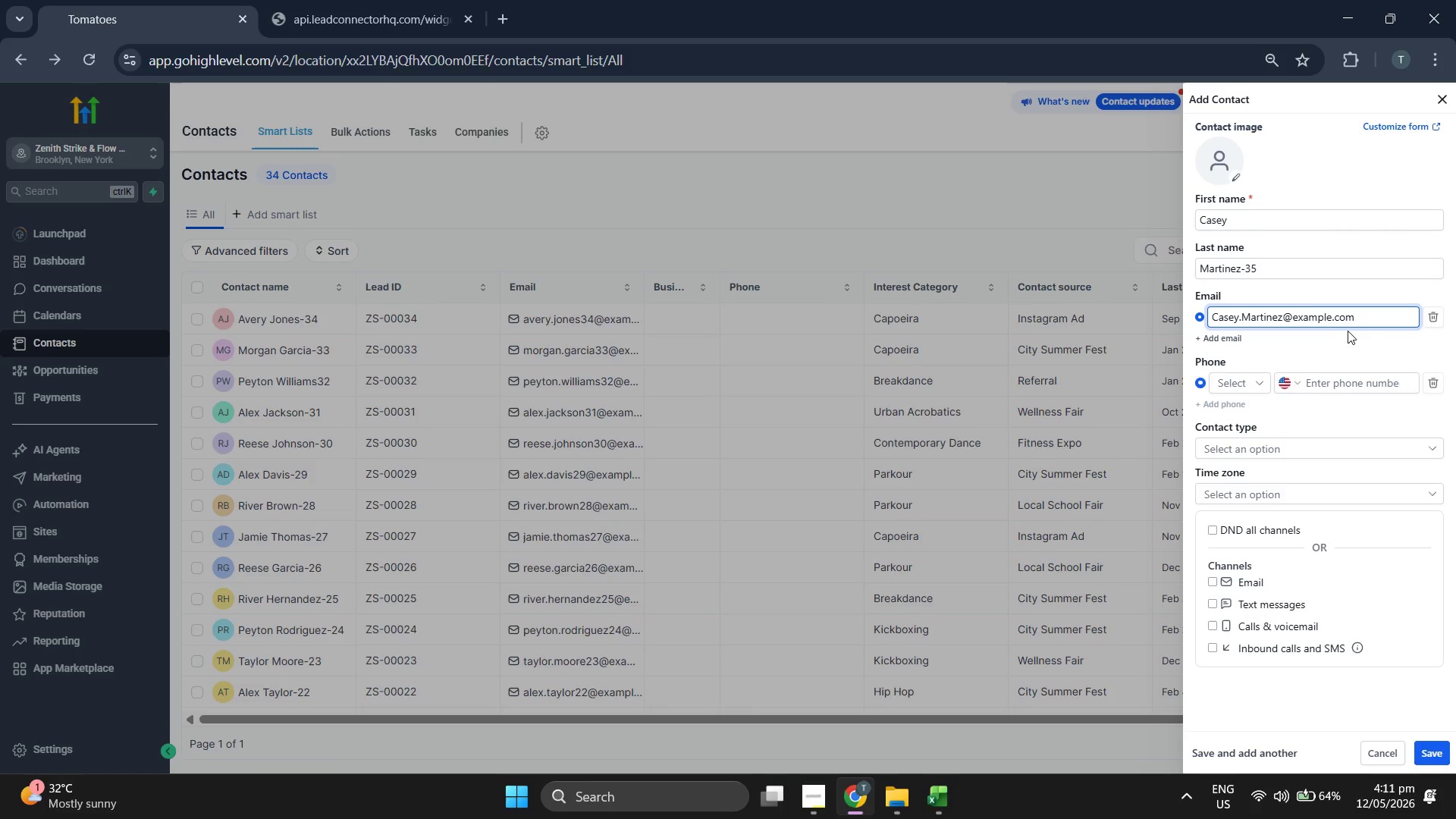 
type(-35)
 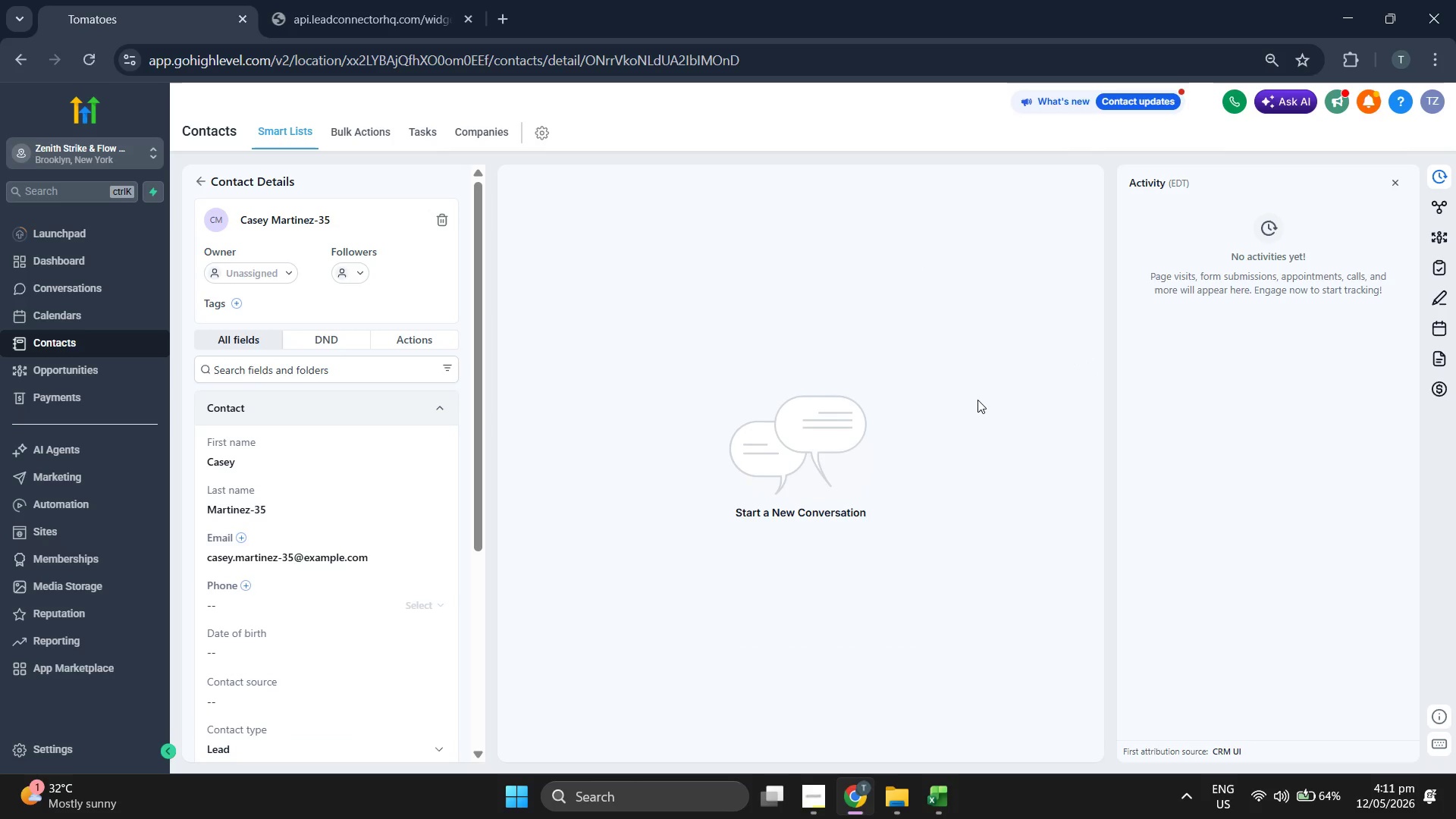 
wait(9.2)
 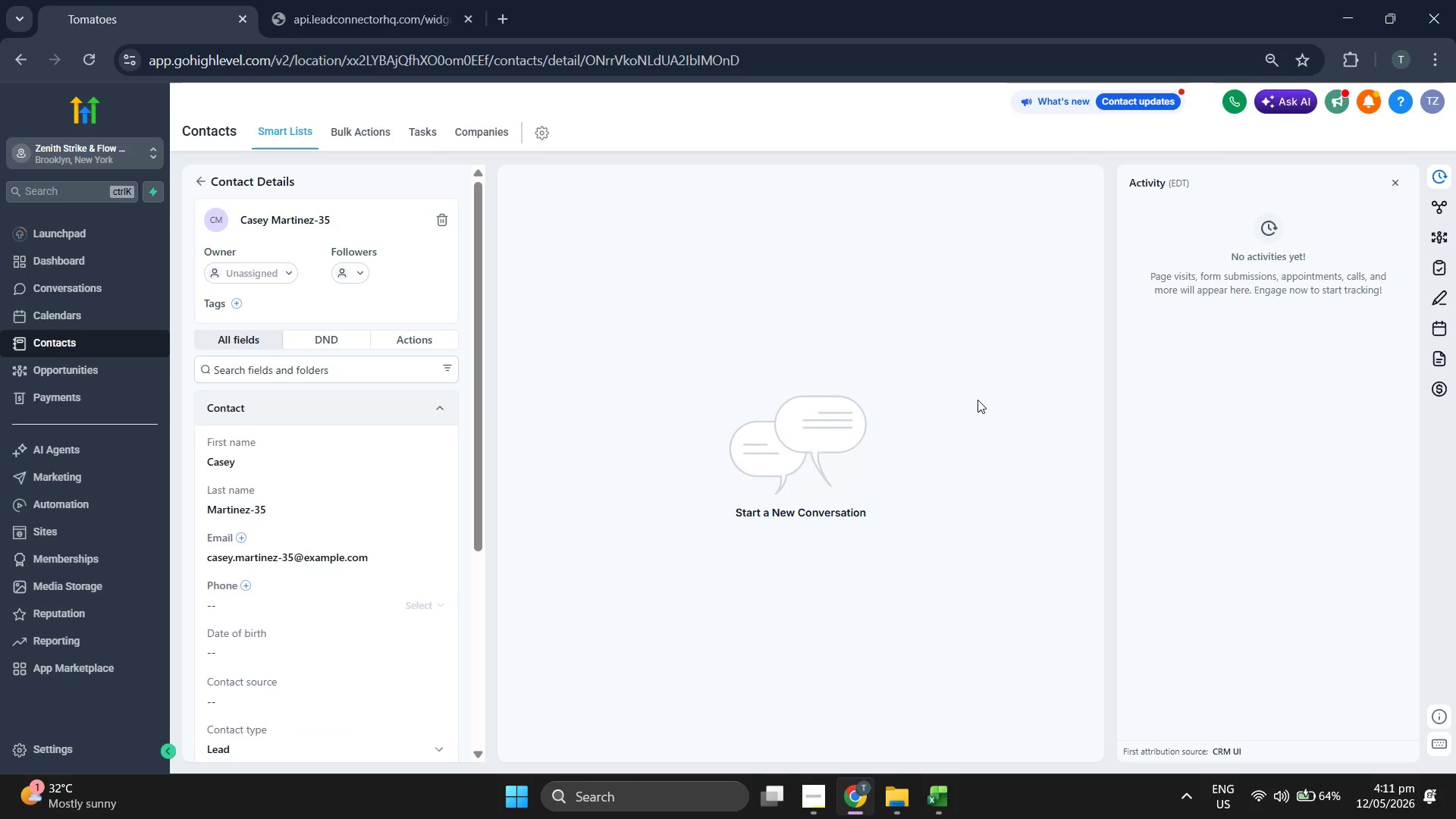 
left_click([314, 362])
 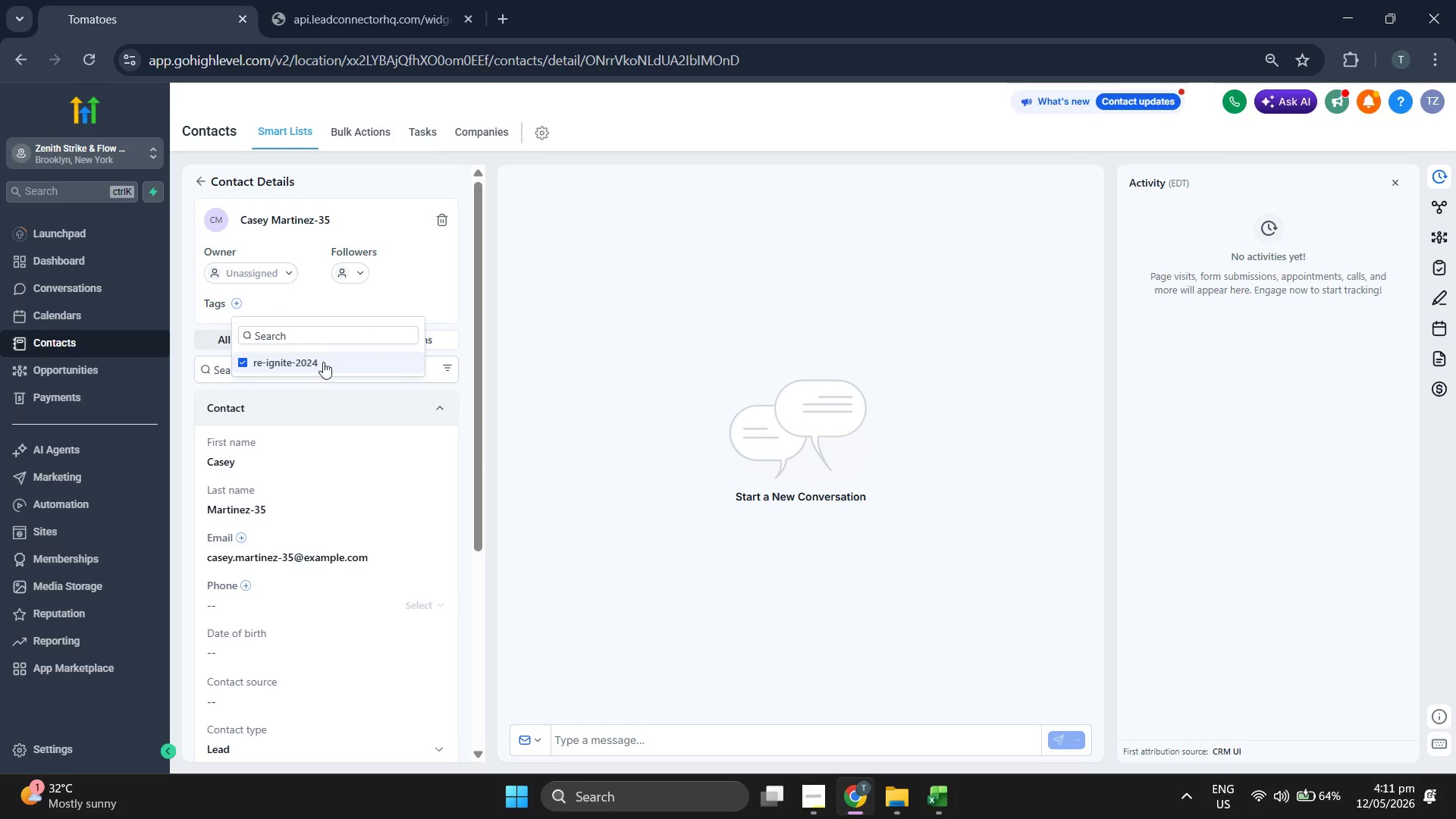 
left_click([353, 358])
 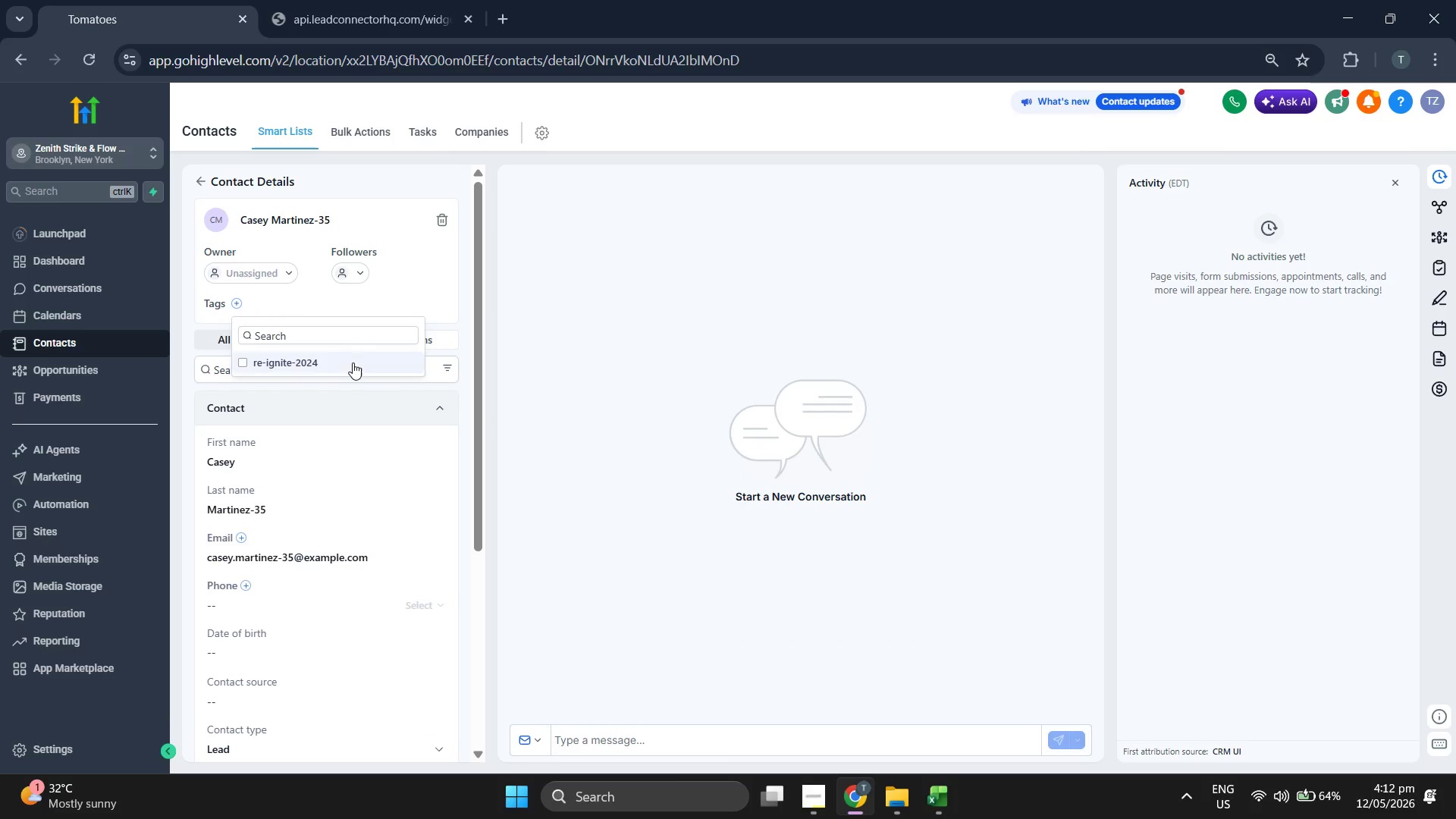 
double_click([681, 362])
 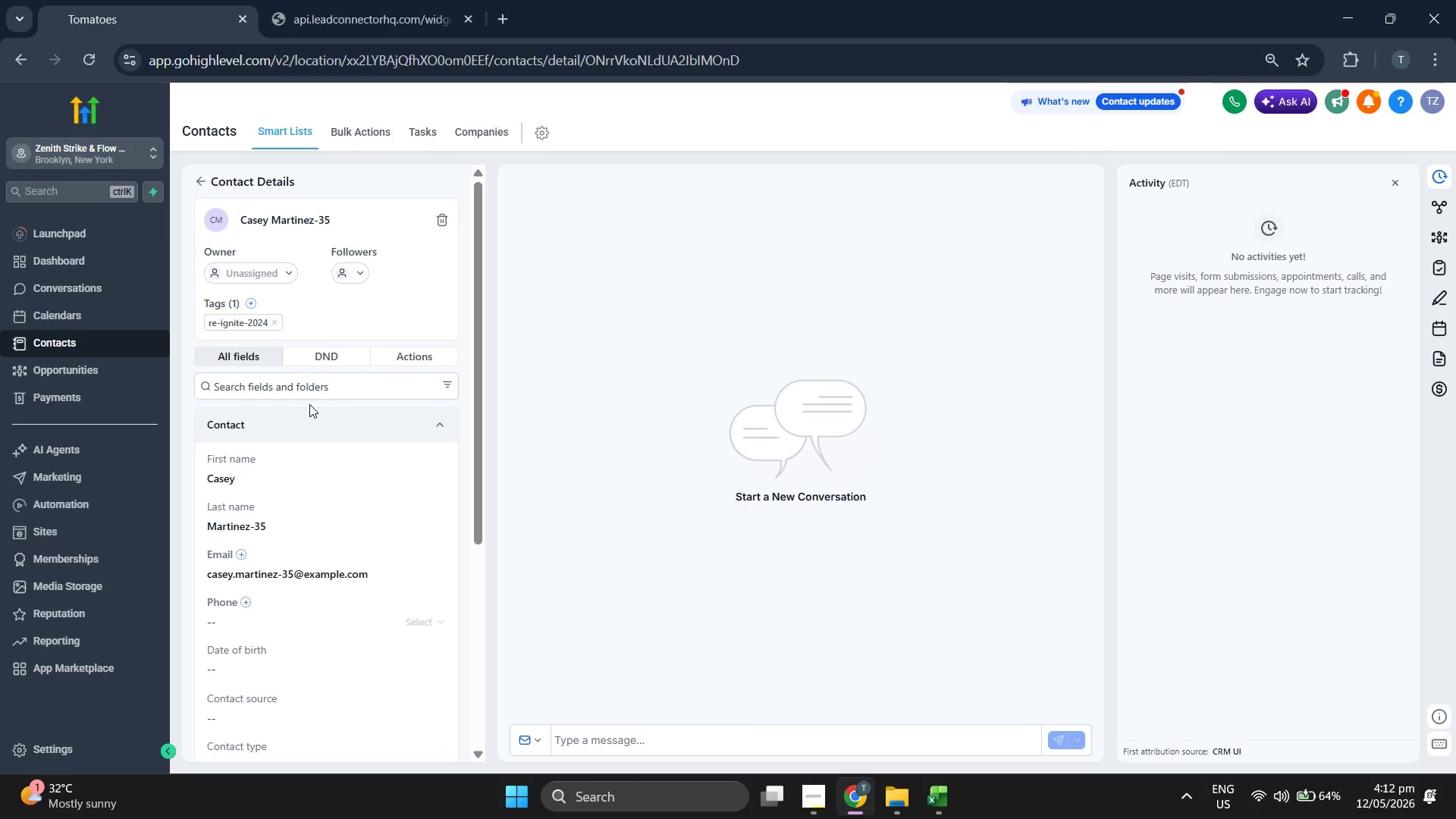 
scroll: coordinate [426, 475], scroll_direction: down, amount: 3.0
 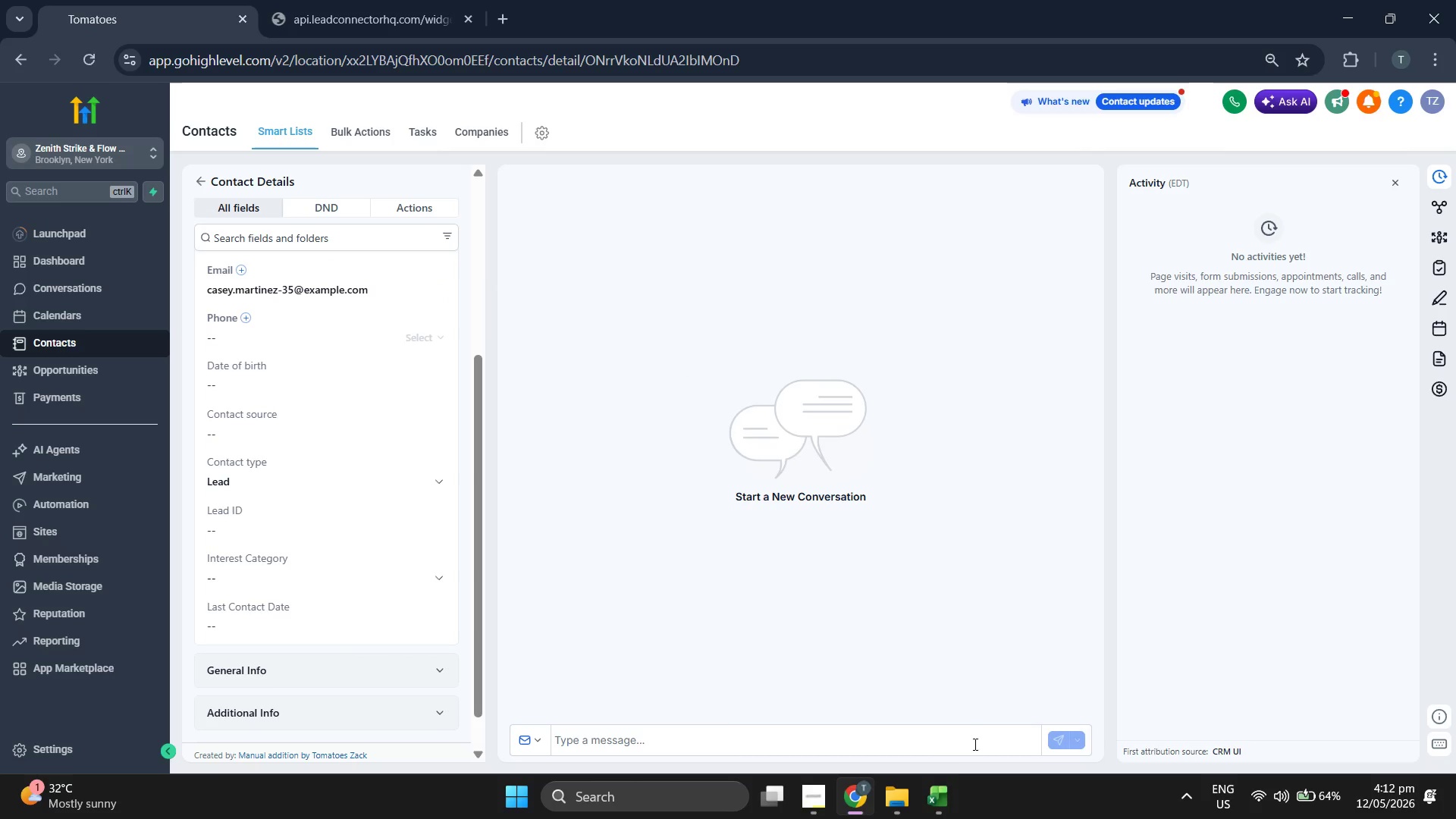 
left_click([931, 802])
 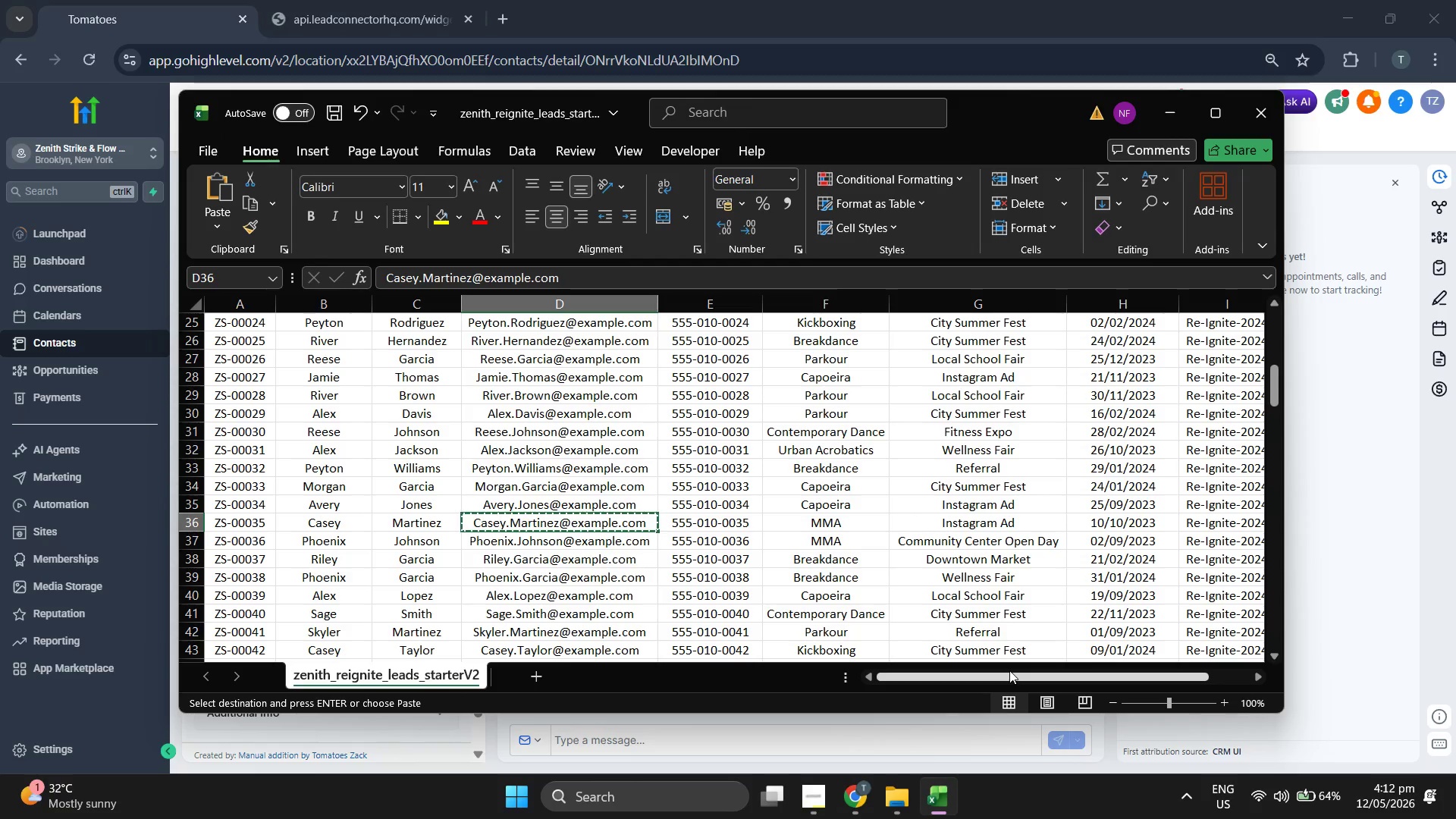 
key(ArrowLeft)
 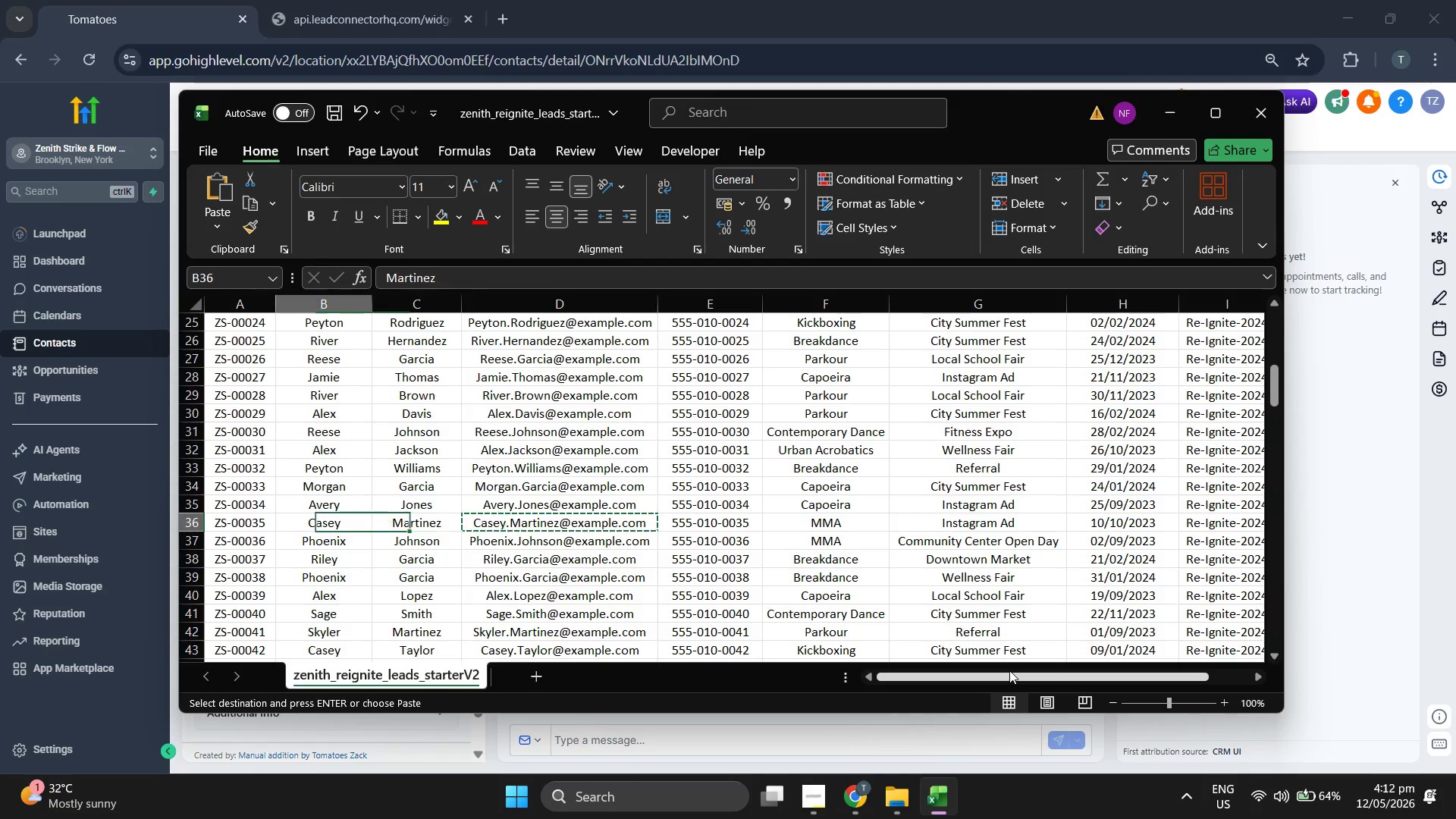 
key(ArrowLeft)
 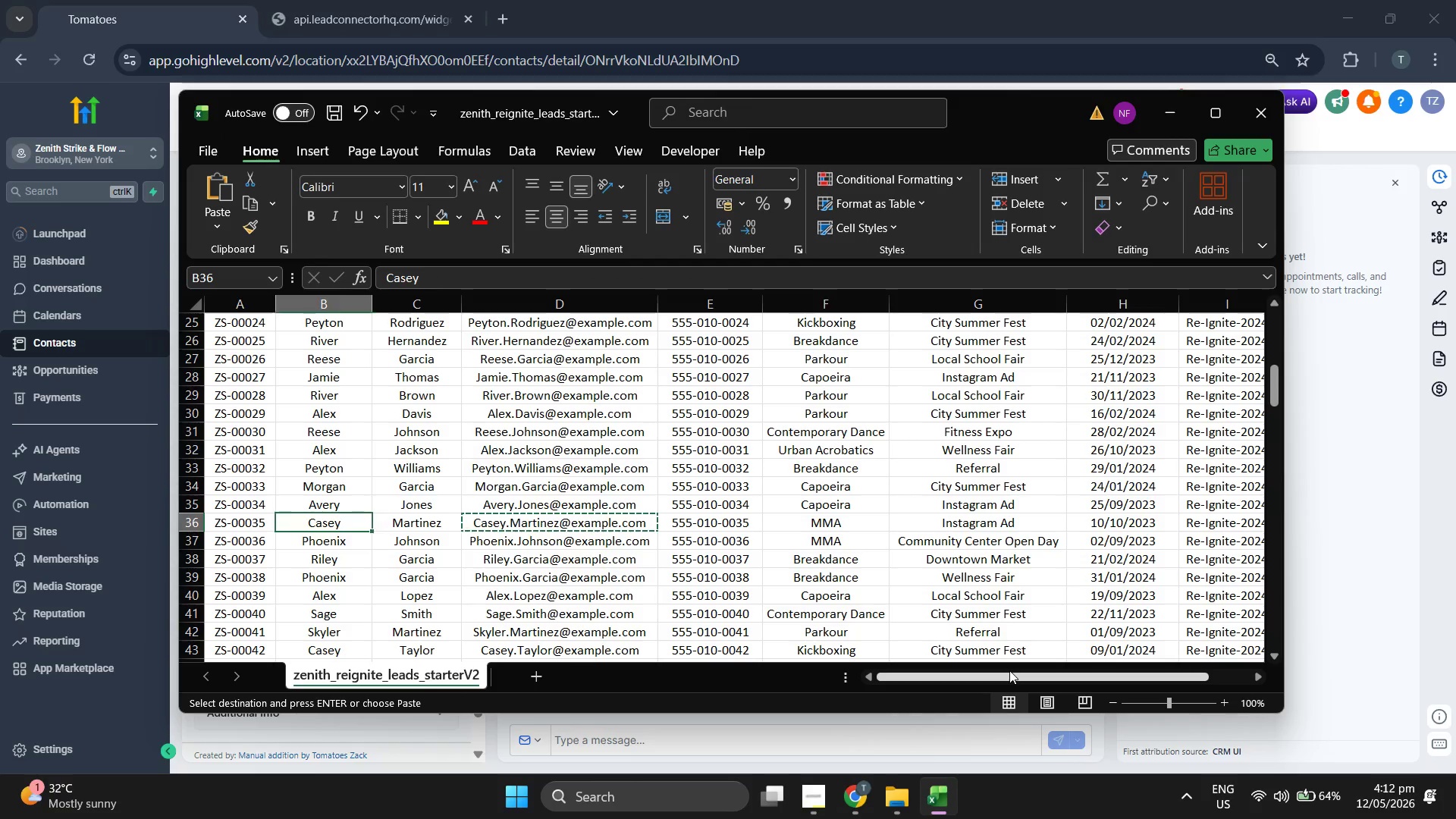 
key(ArrowLeft)
 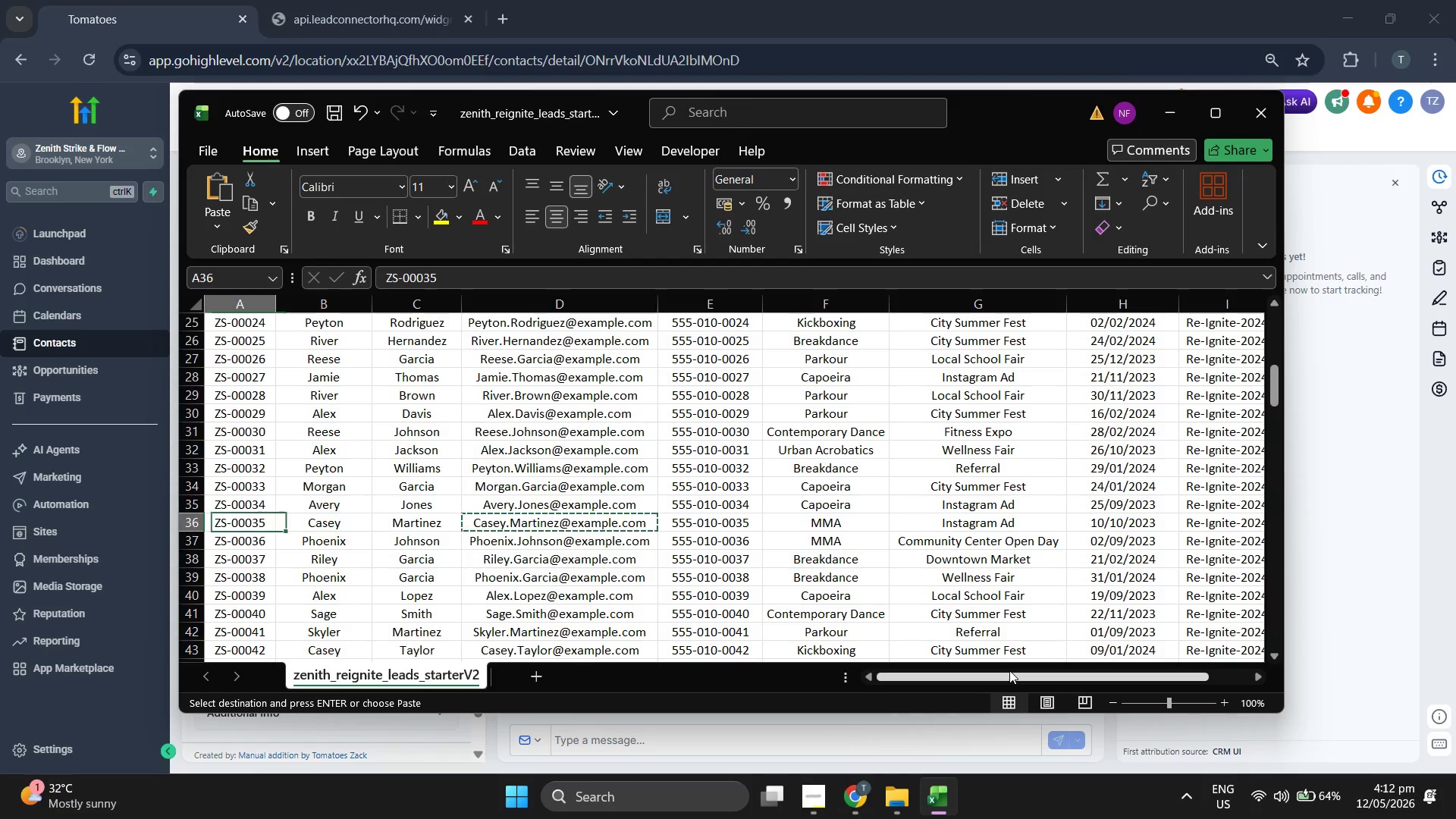 
key(Control+C)
 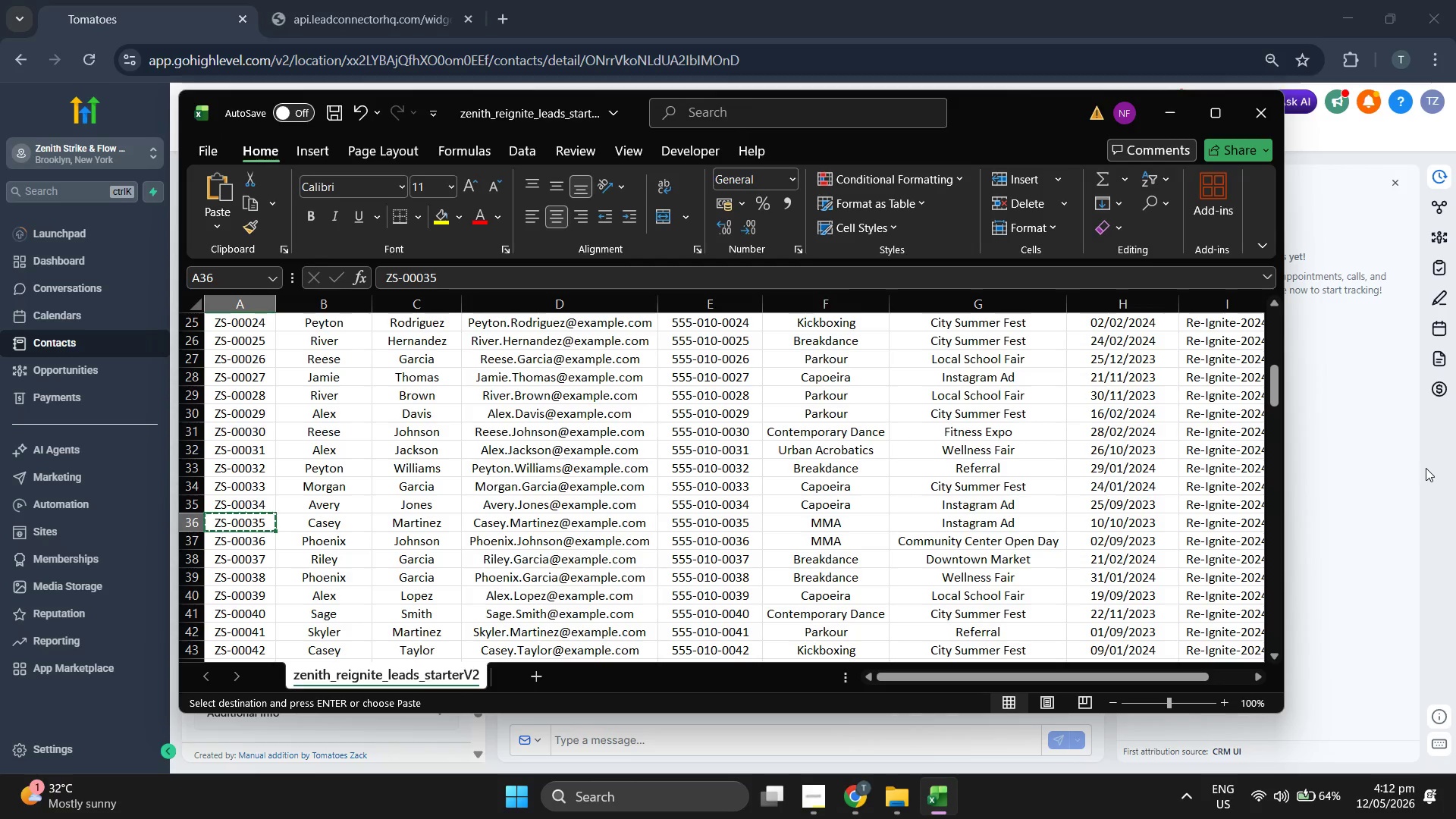 
left_click([1313, 472])
 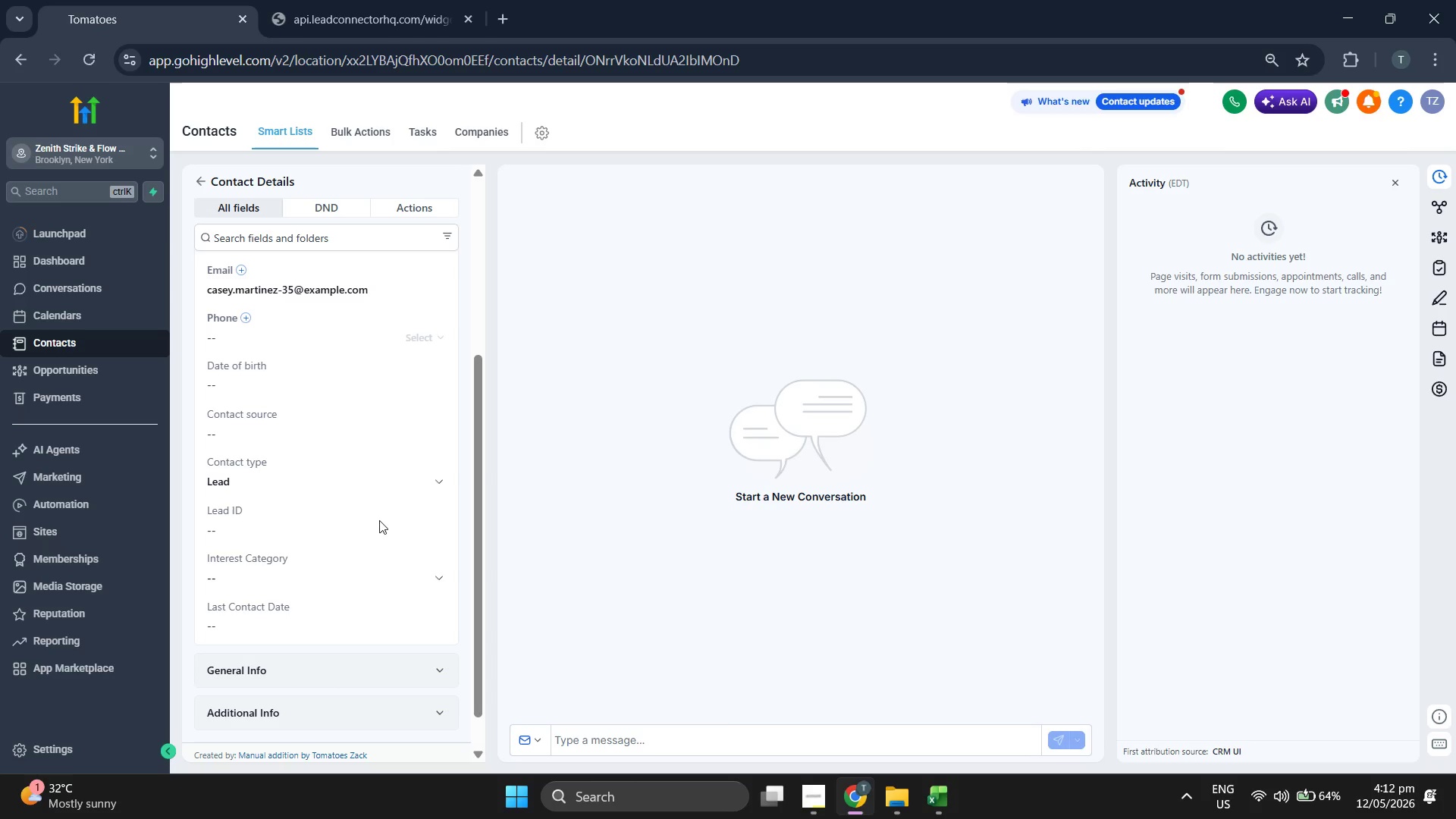 
left_click([356, 525])
 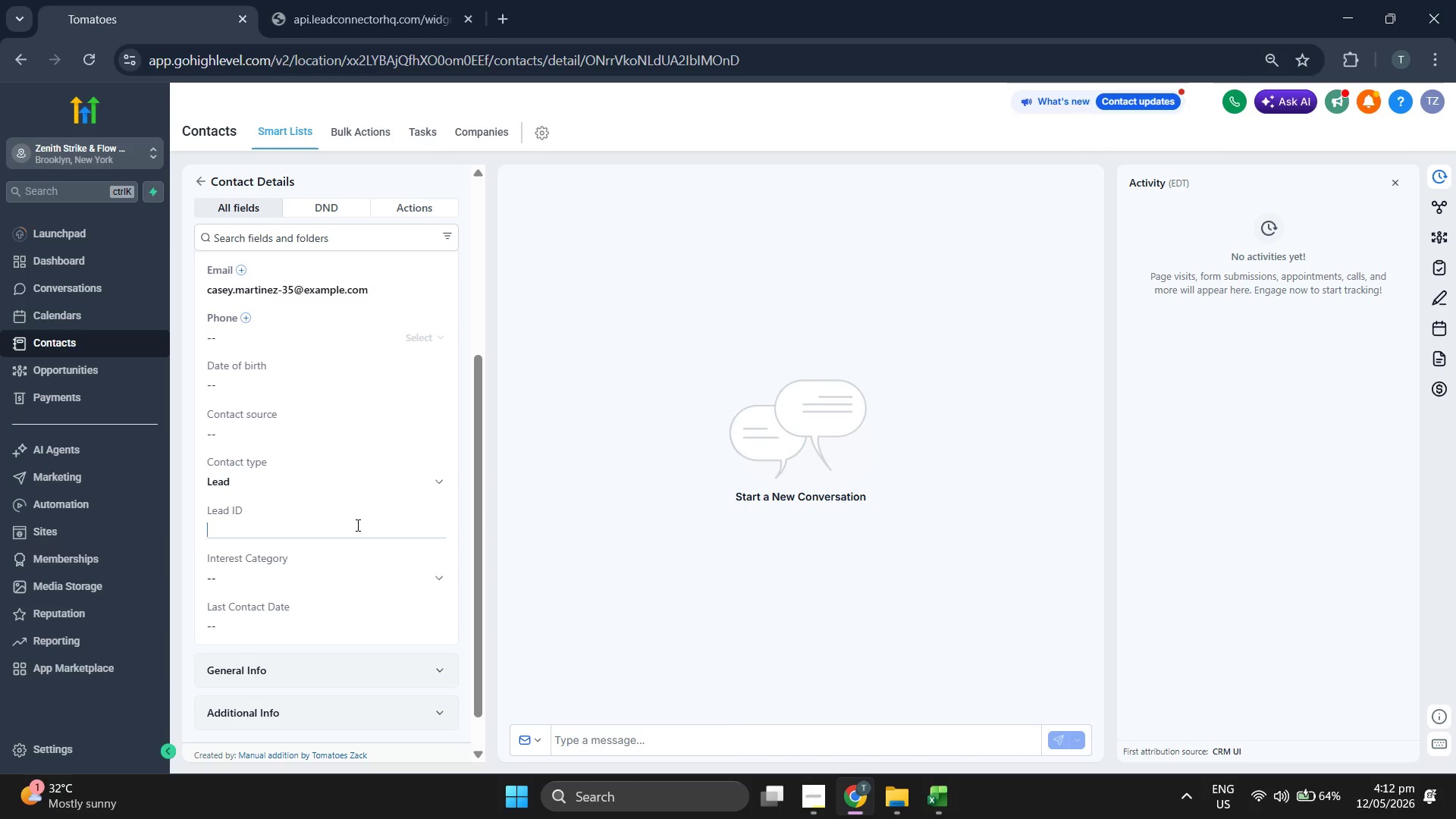 
key(Control+V)
 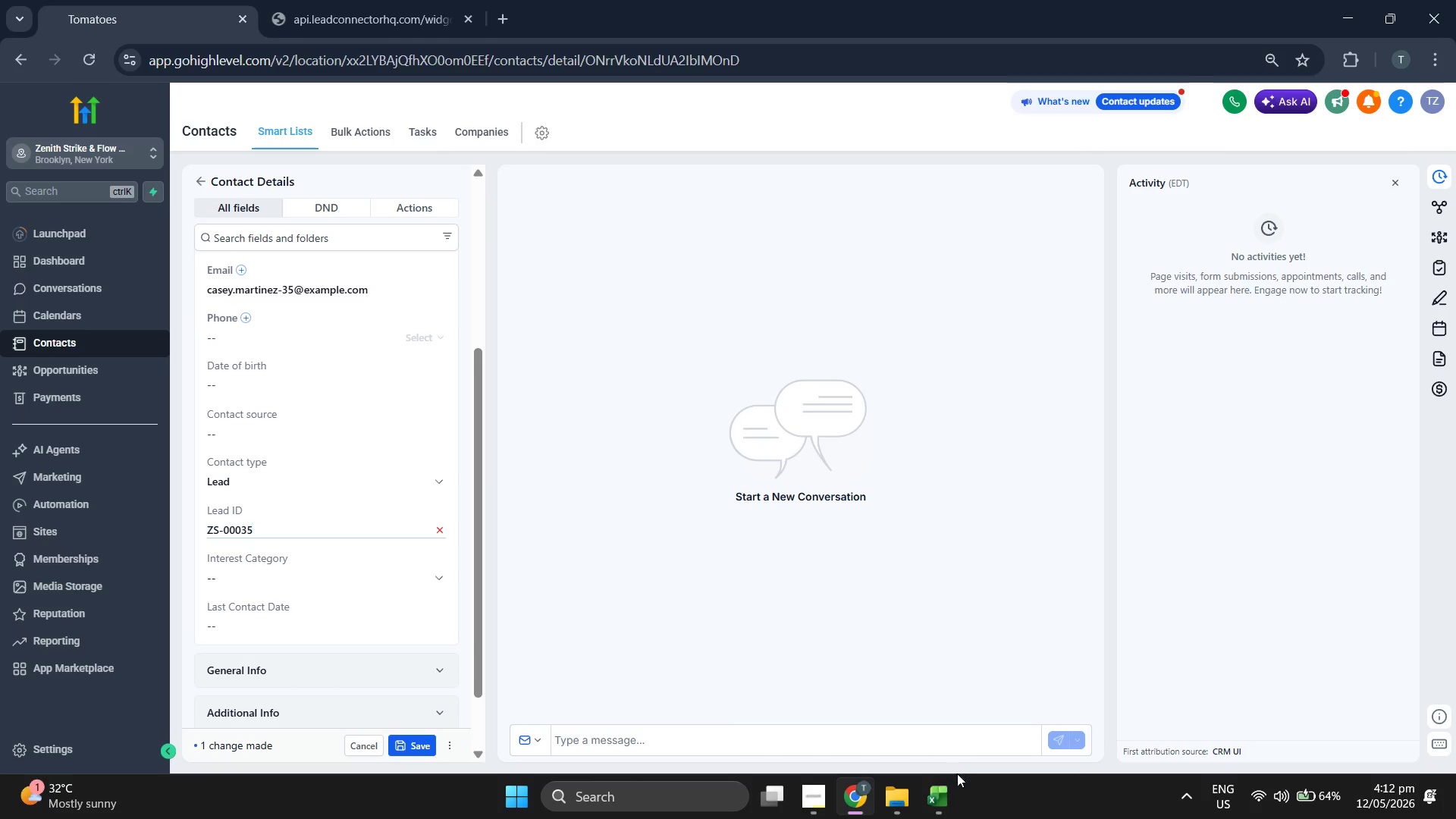 
left_click([949, 792])
 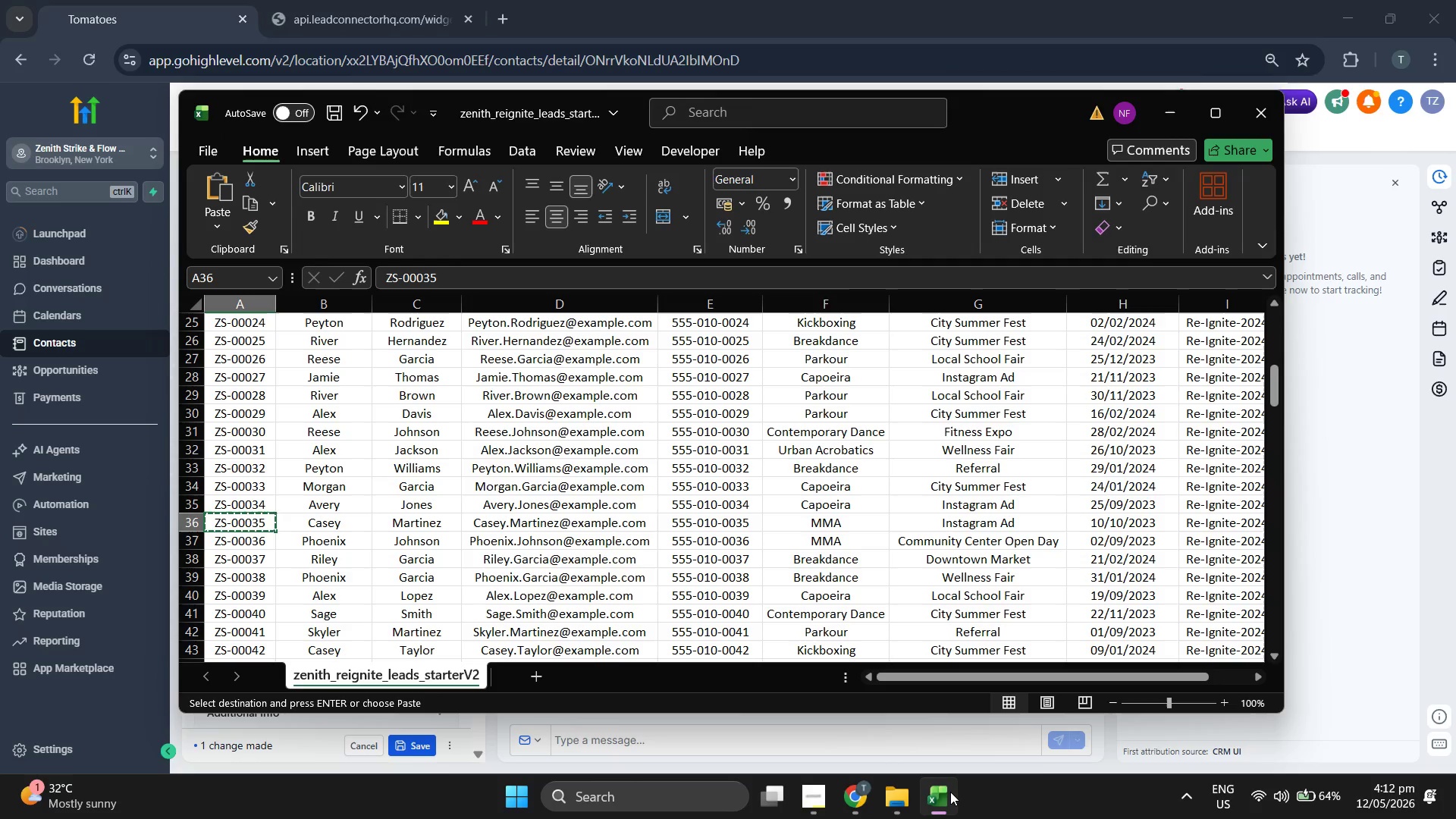 
key(ArrowRight)
 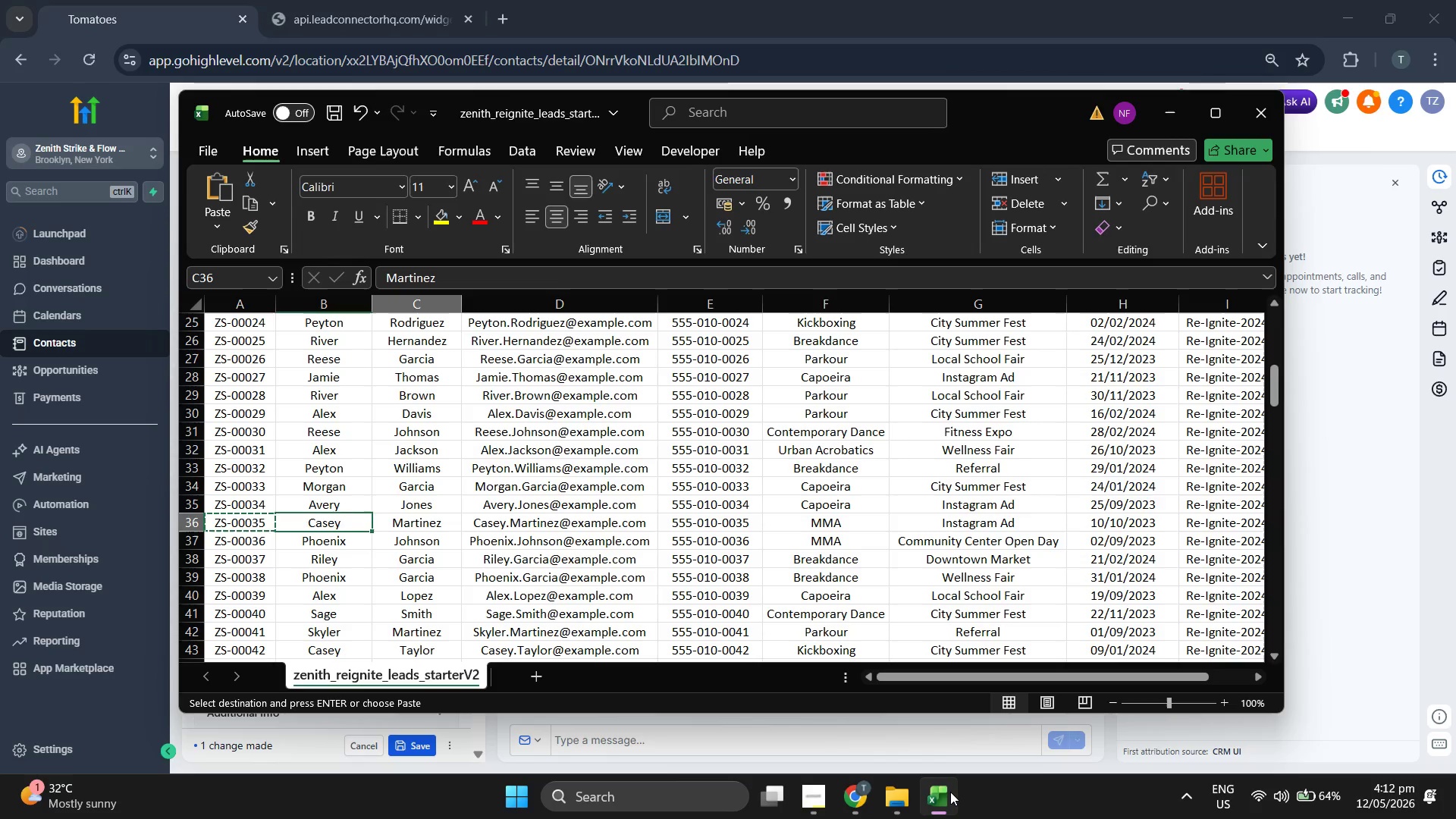 
key(ArrowRight)
 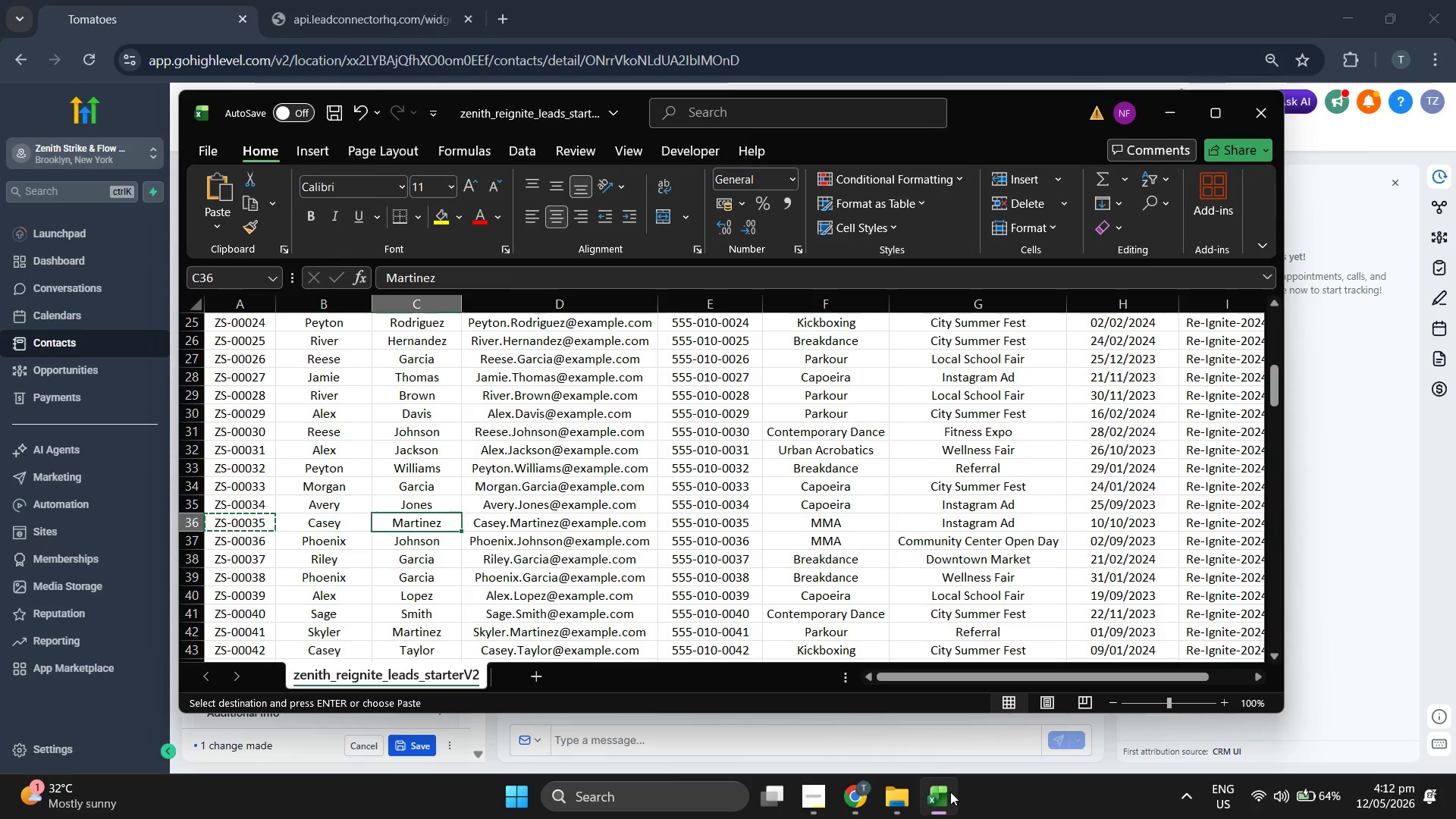 
key(ArrowRight)
 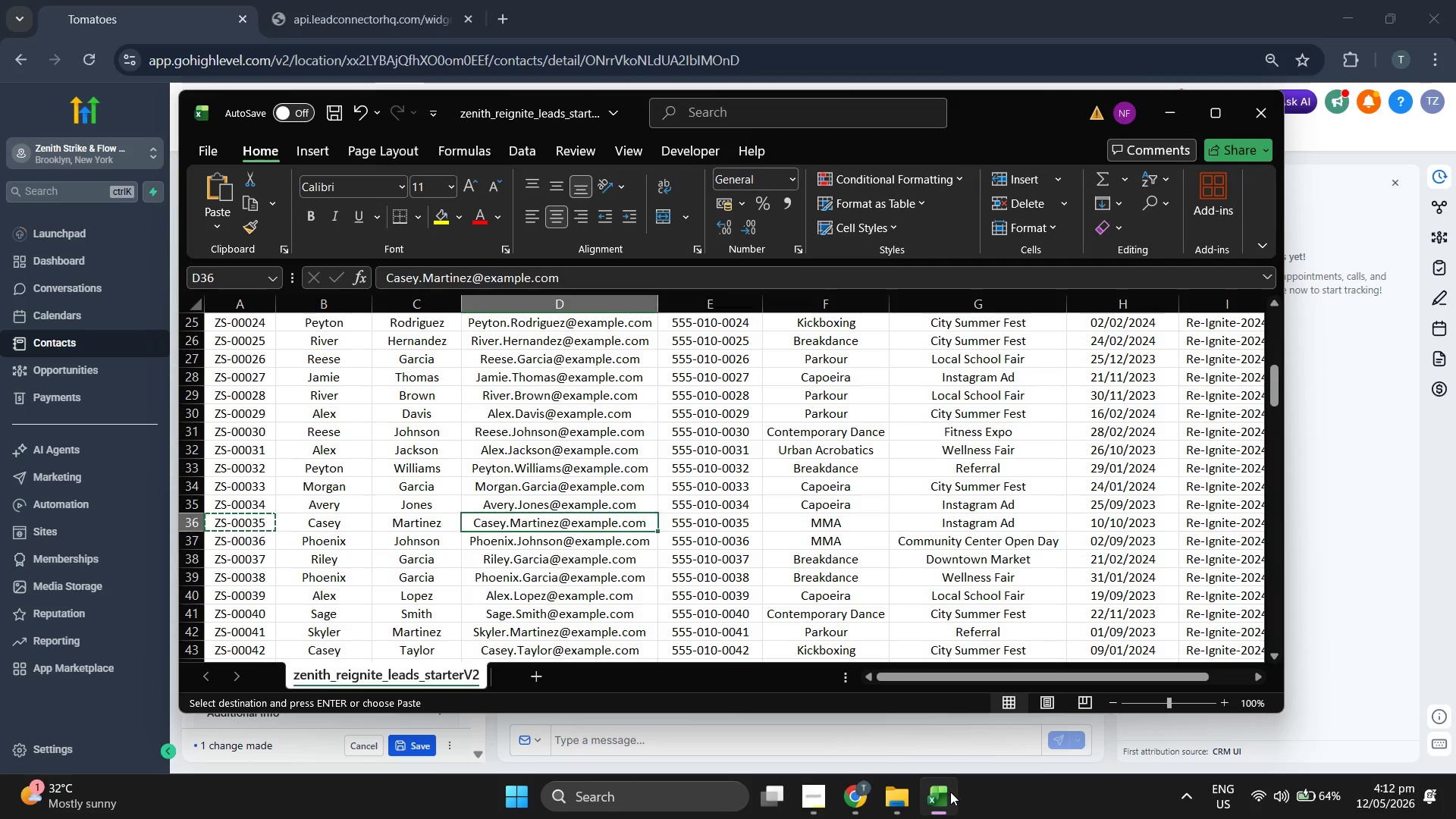 
key(ArrowRight)
 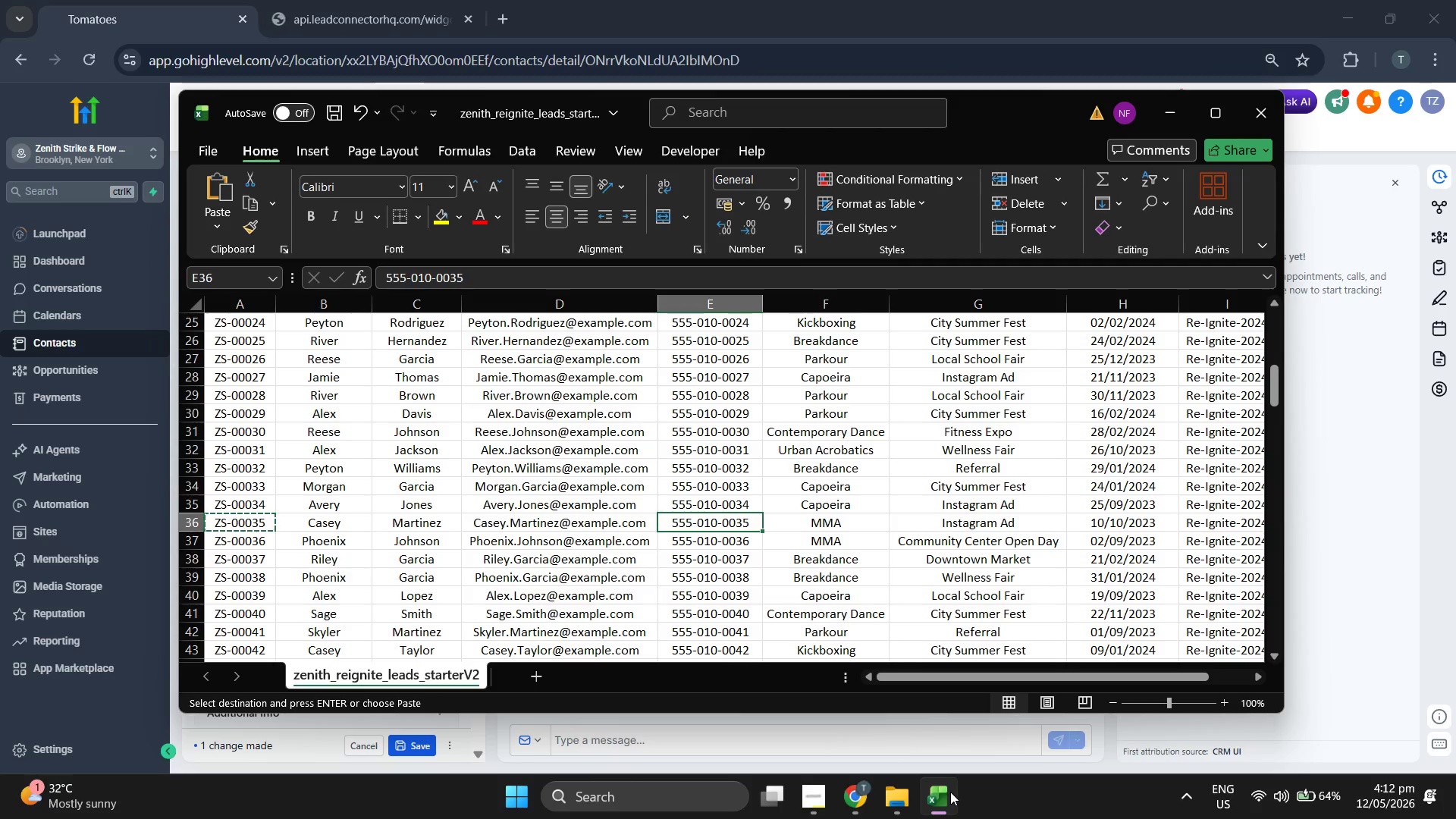 
key(Control+ControlLeft)
 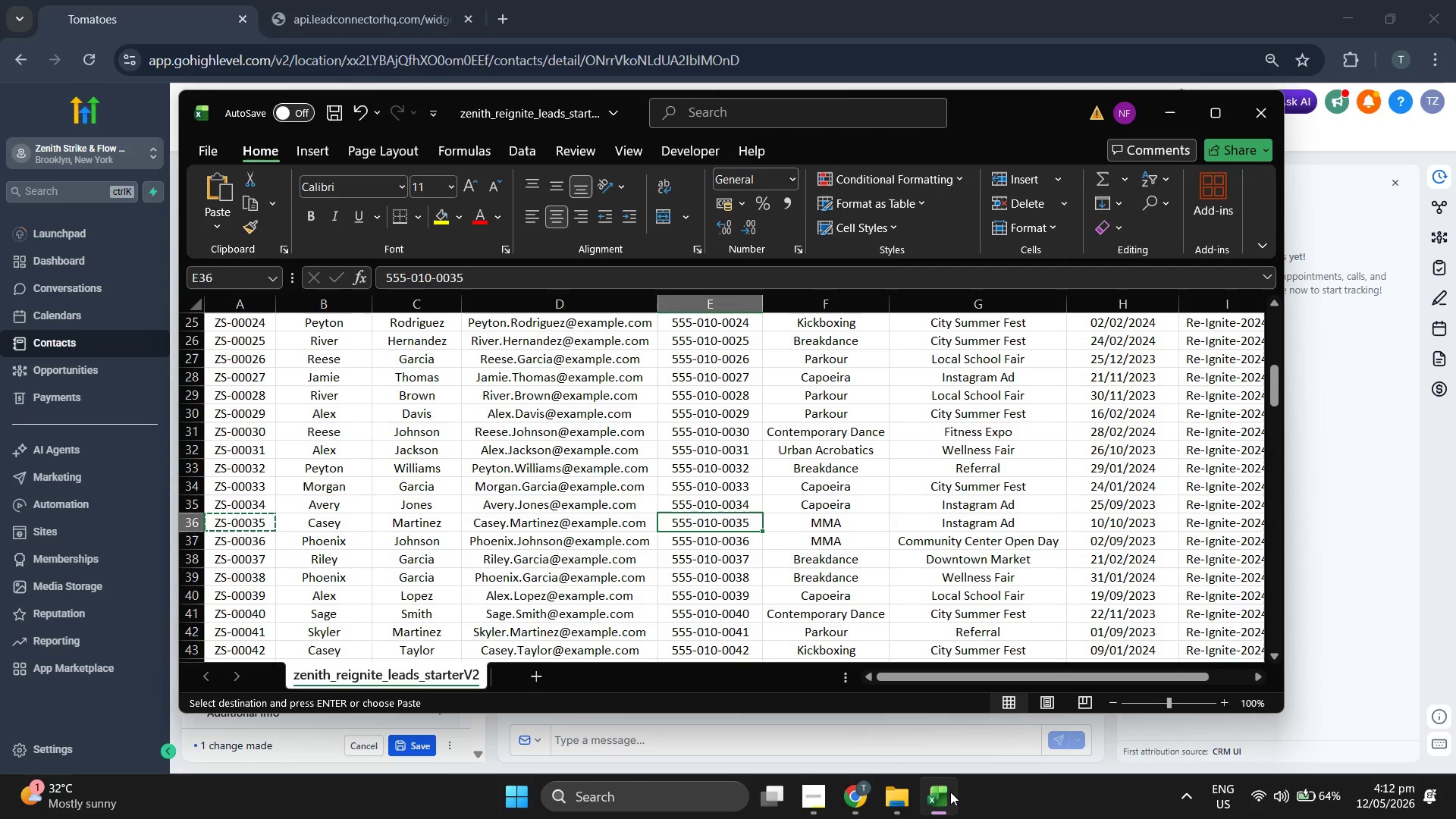 
key(Control+C)
 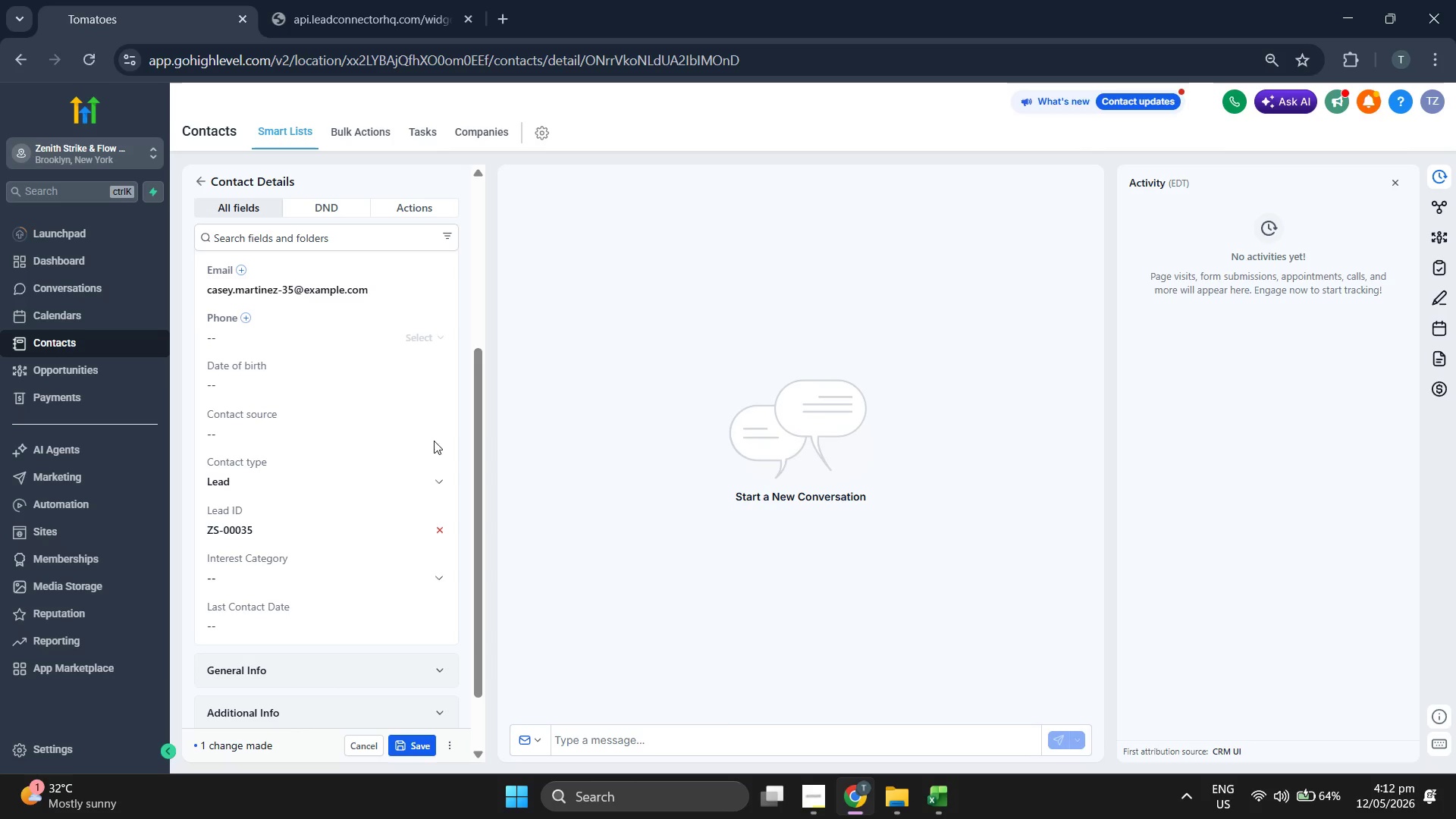 
left_click([331, 340])
 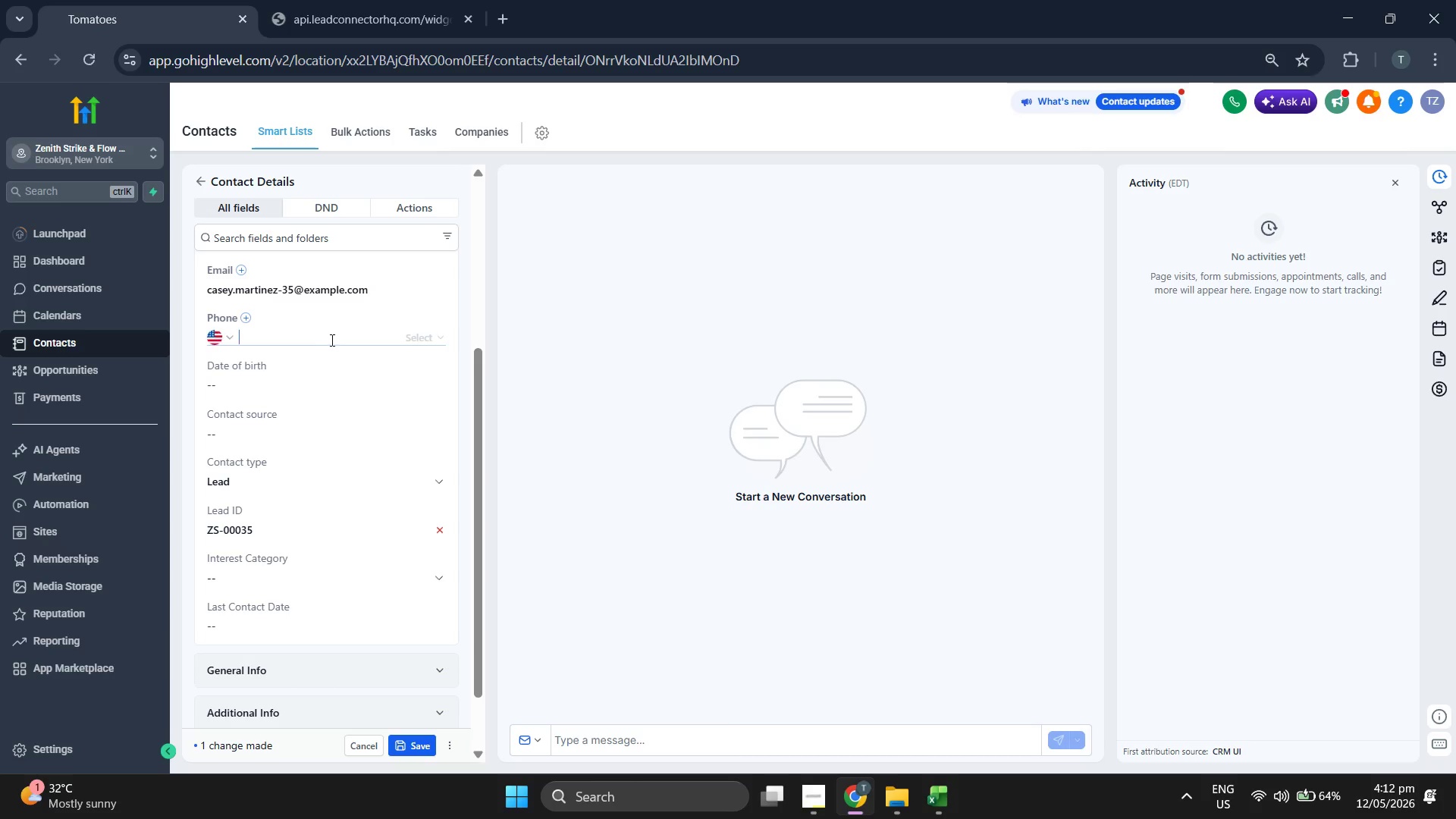 
key(Control+ControlLeft)
 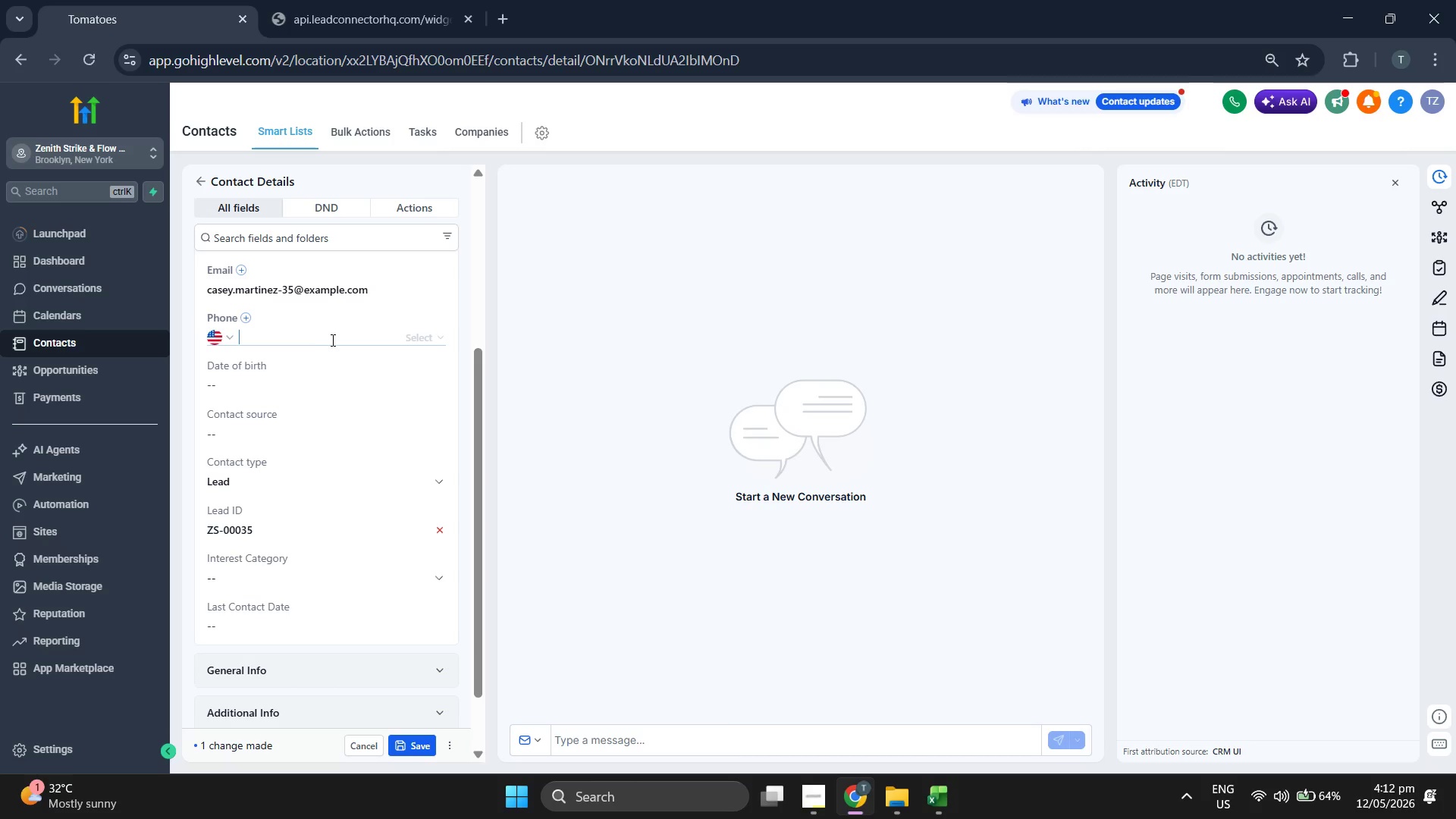 
key(Control+V)
 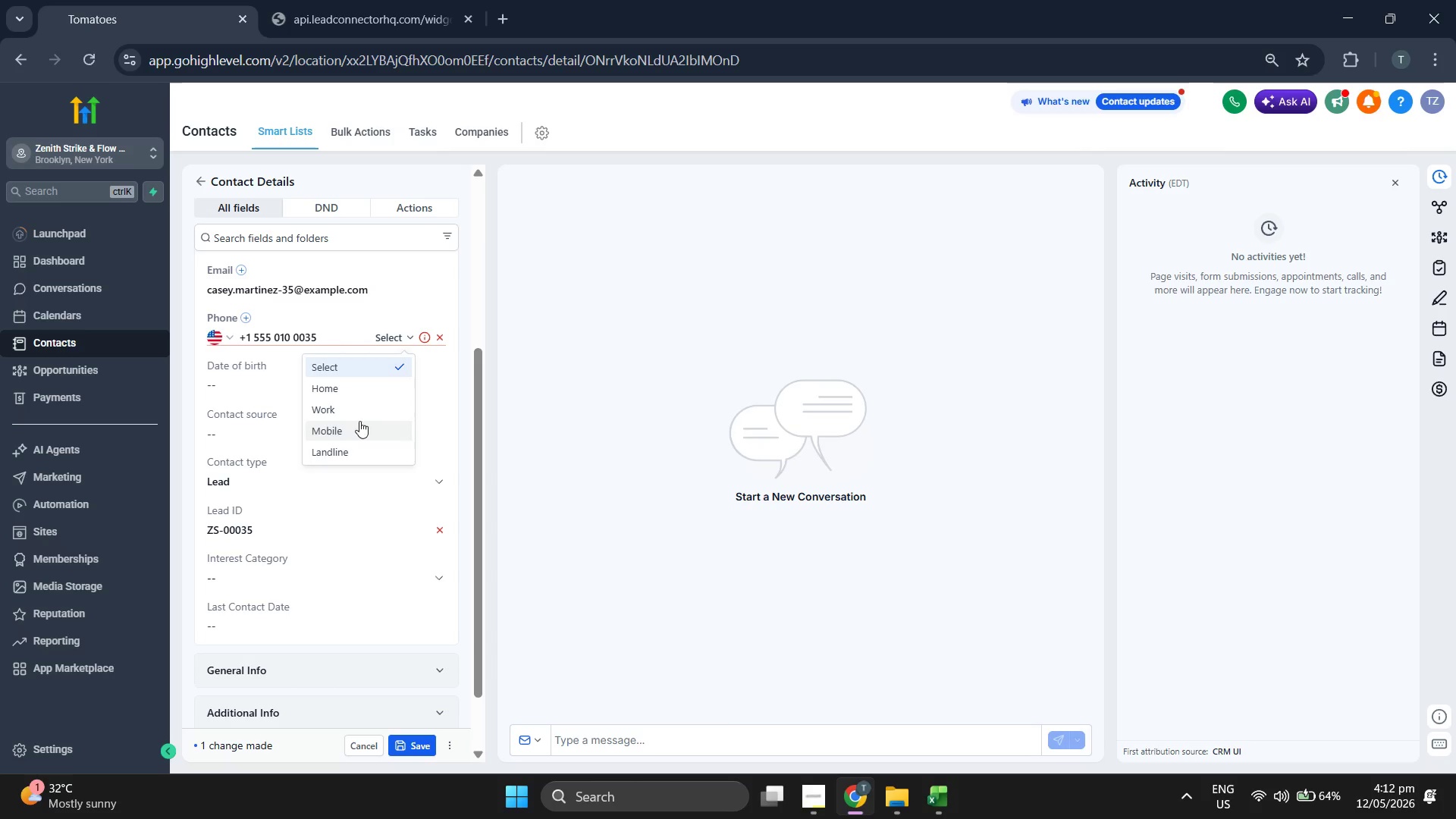 
scroll: coordinate [312, 521], scroll_direction: up, amount: 9.0
 